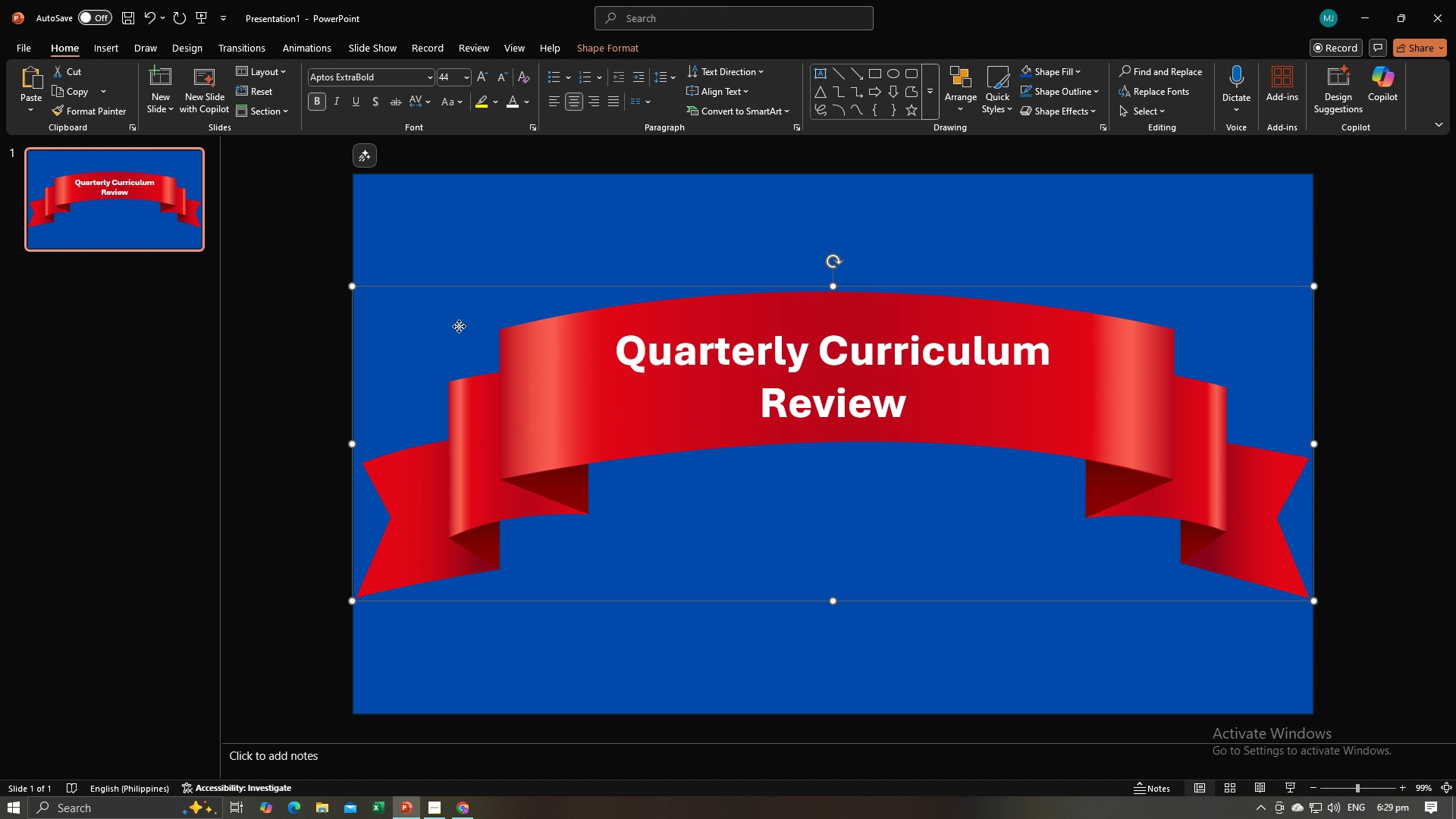 
left_click([459, 326])
 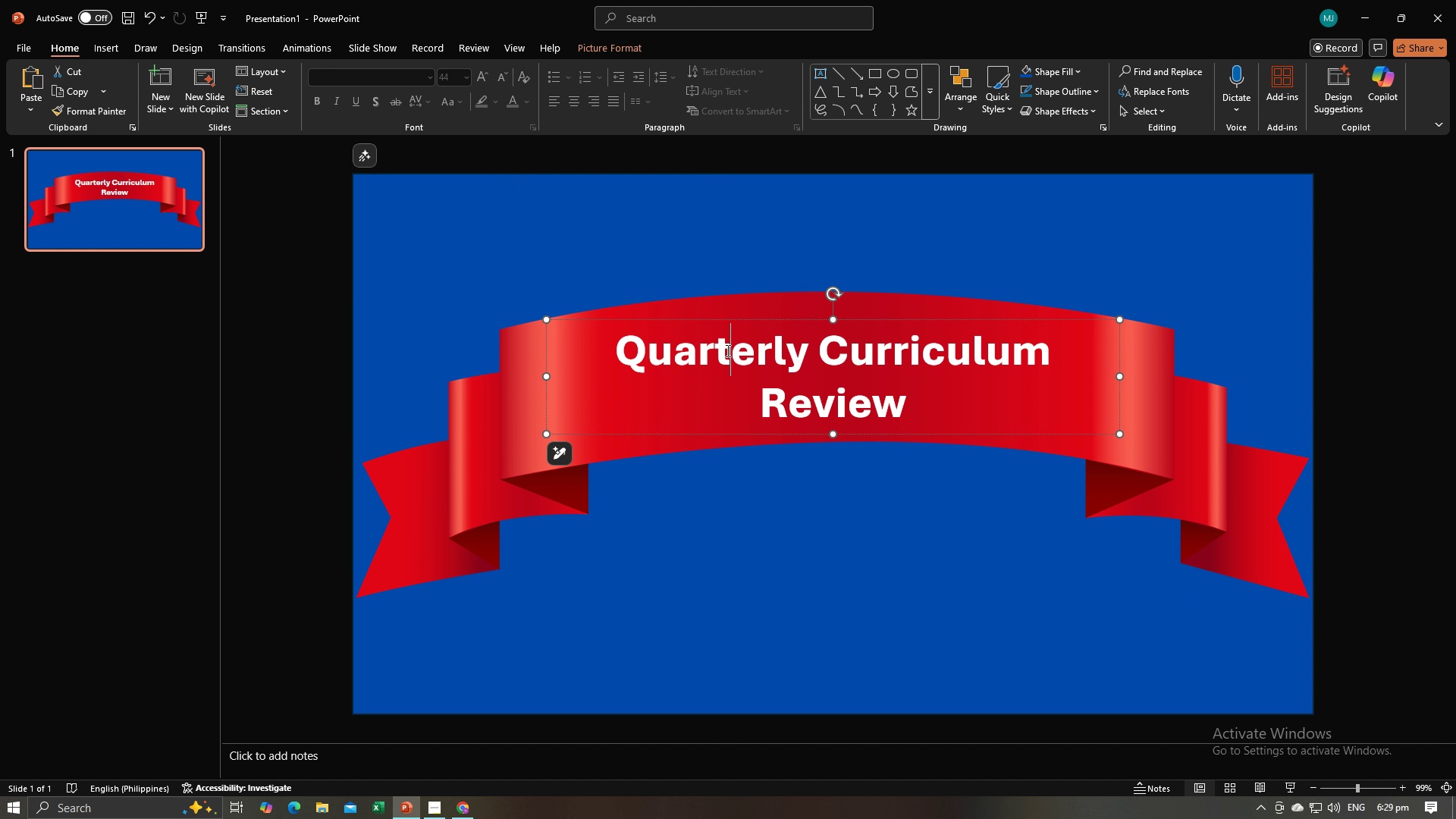 
left_click([726, 350])
 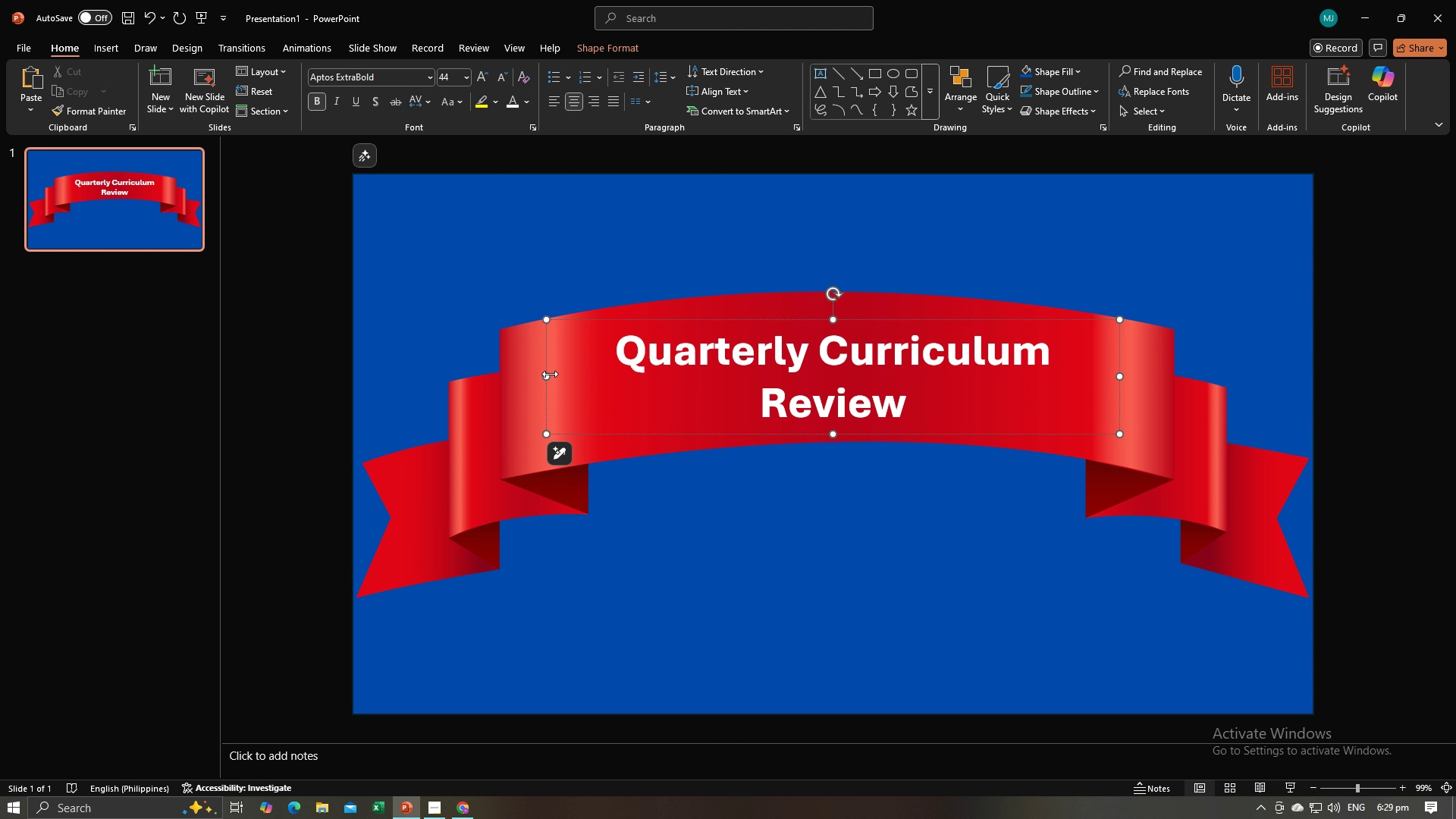 
left_click_drag(start_coordinate=[550, 374], to_coordinate=[526, 374])
 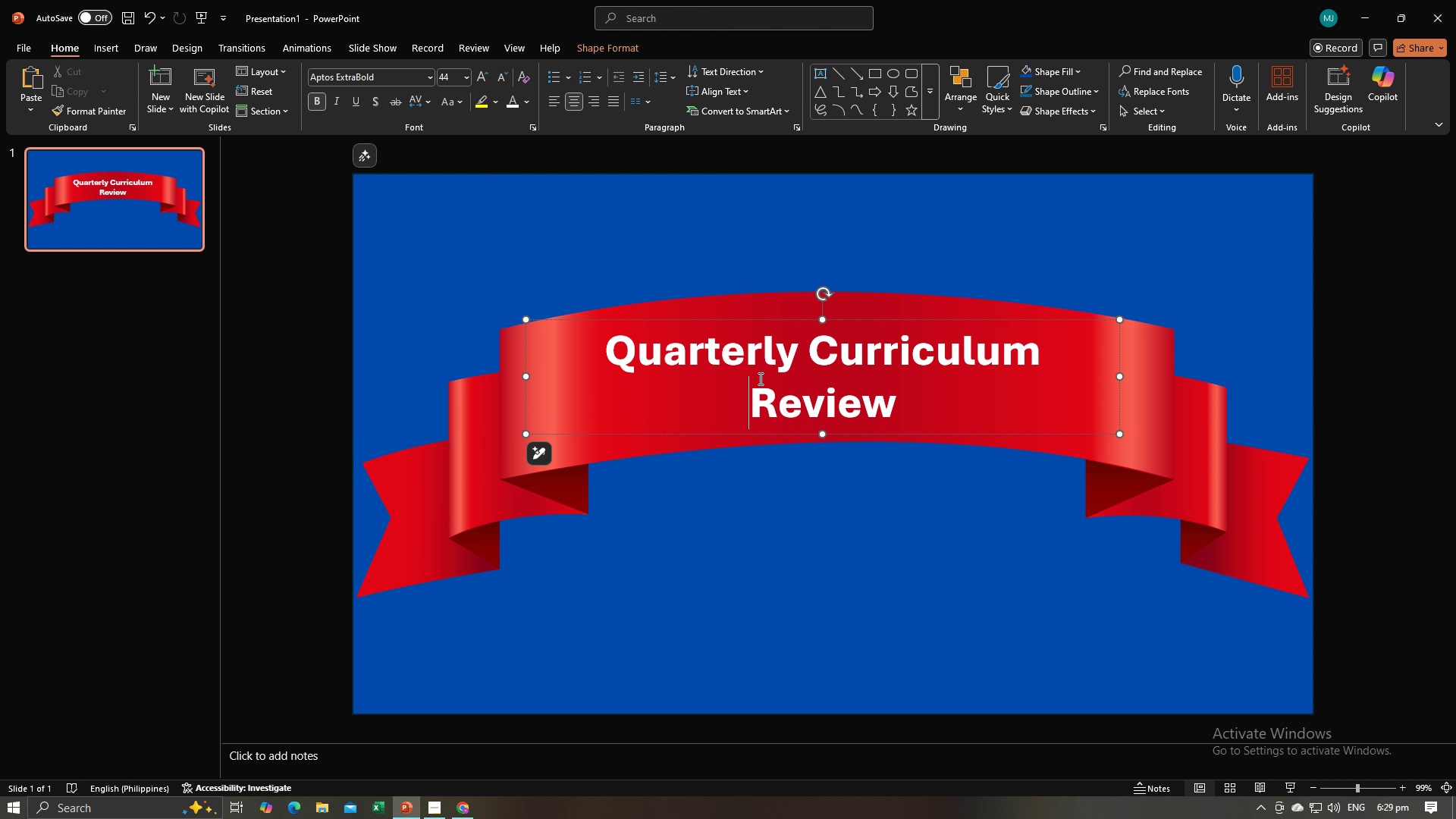 
left_click([759, 378])
 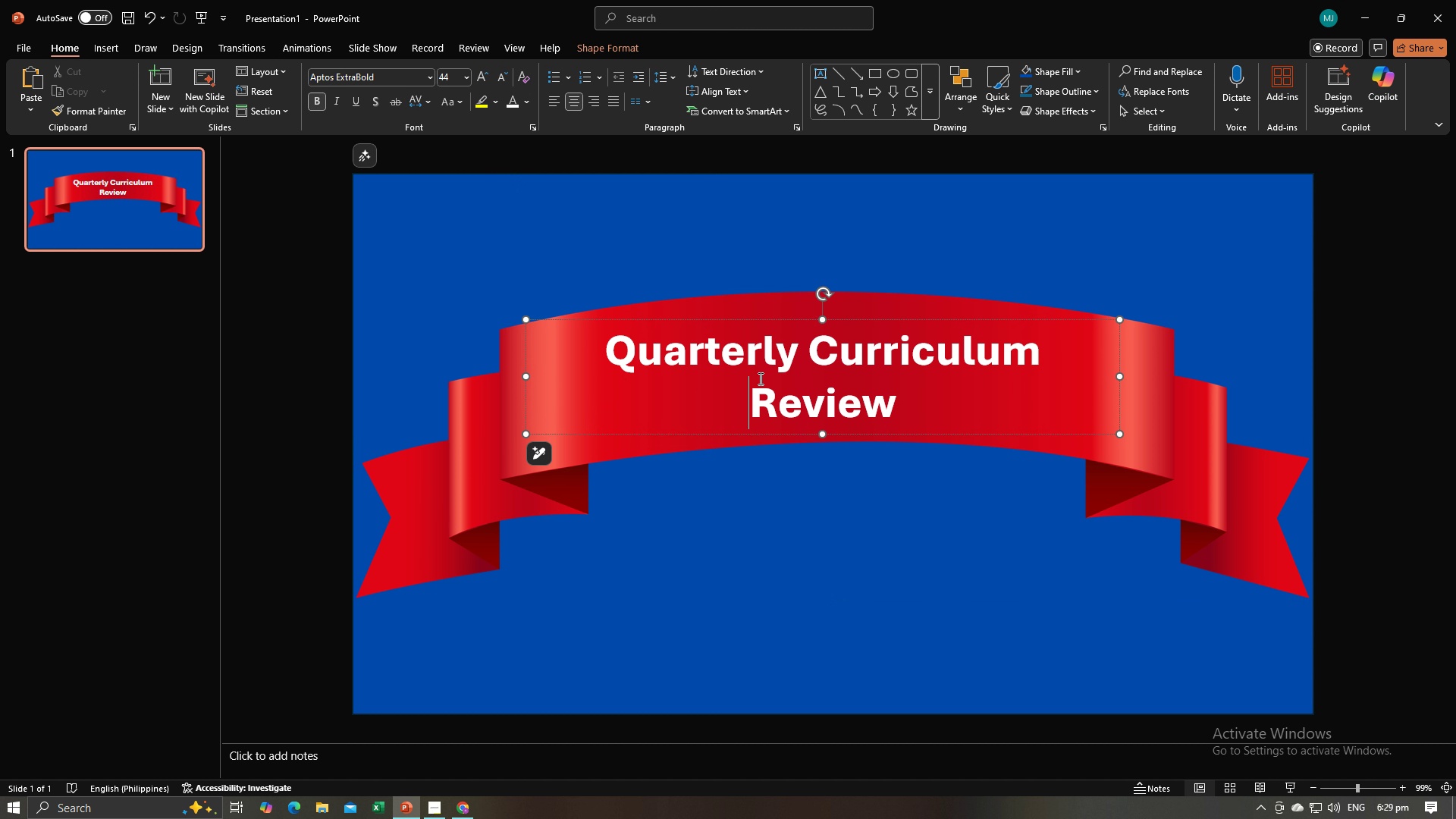 
key(Control+A)
 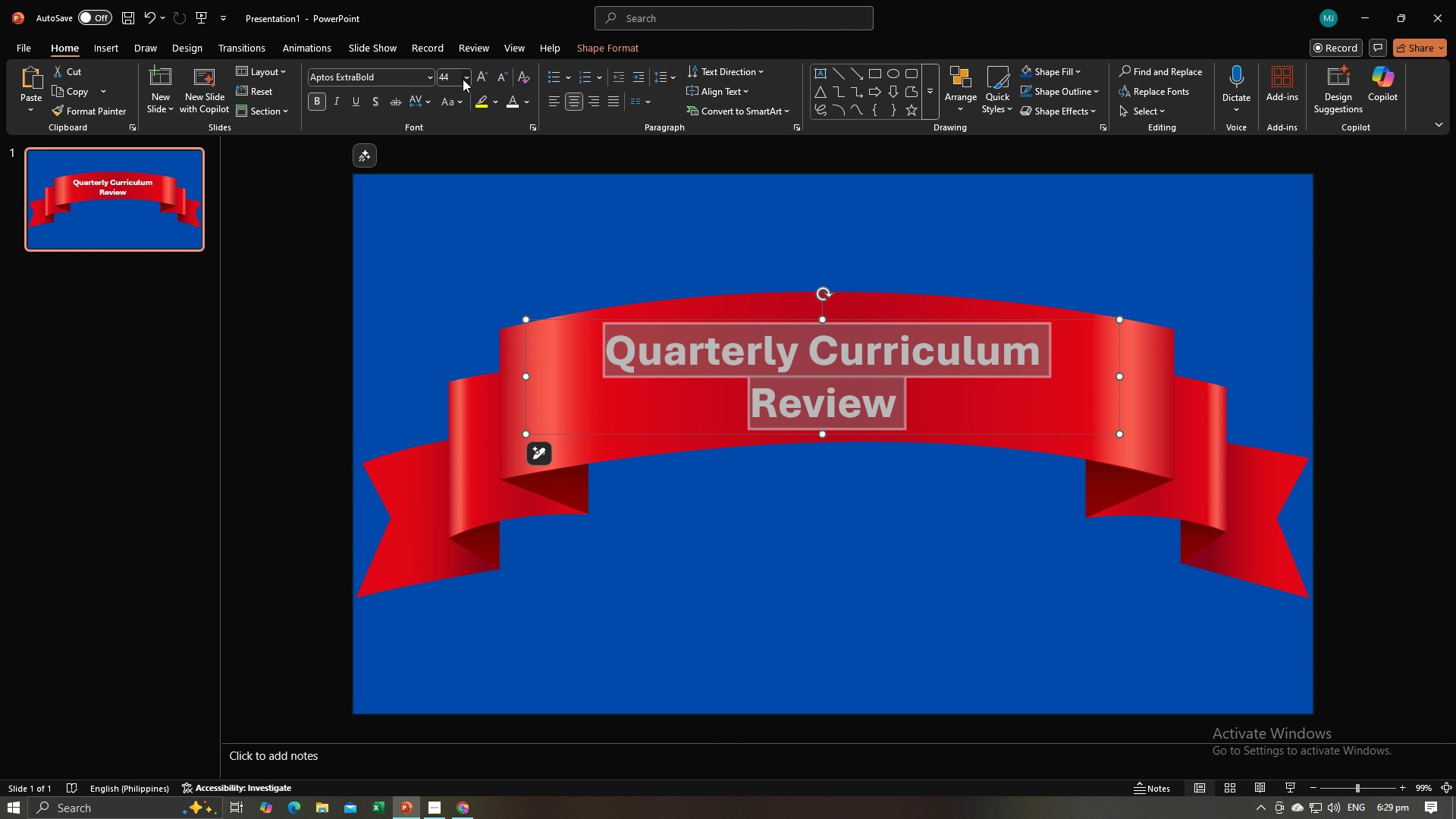 
left_click([463, 79])
 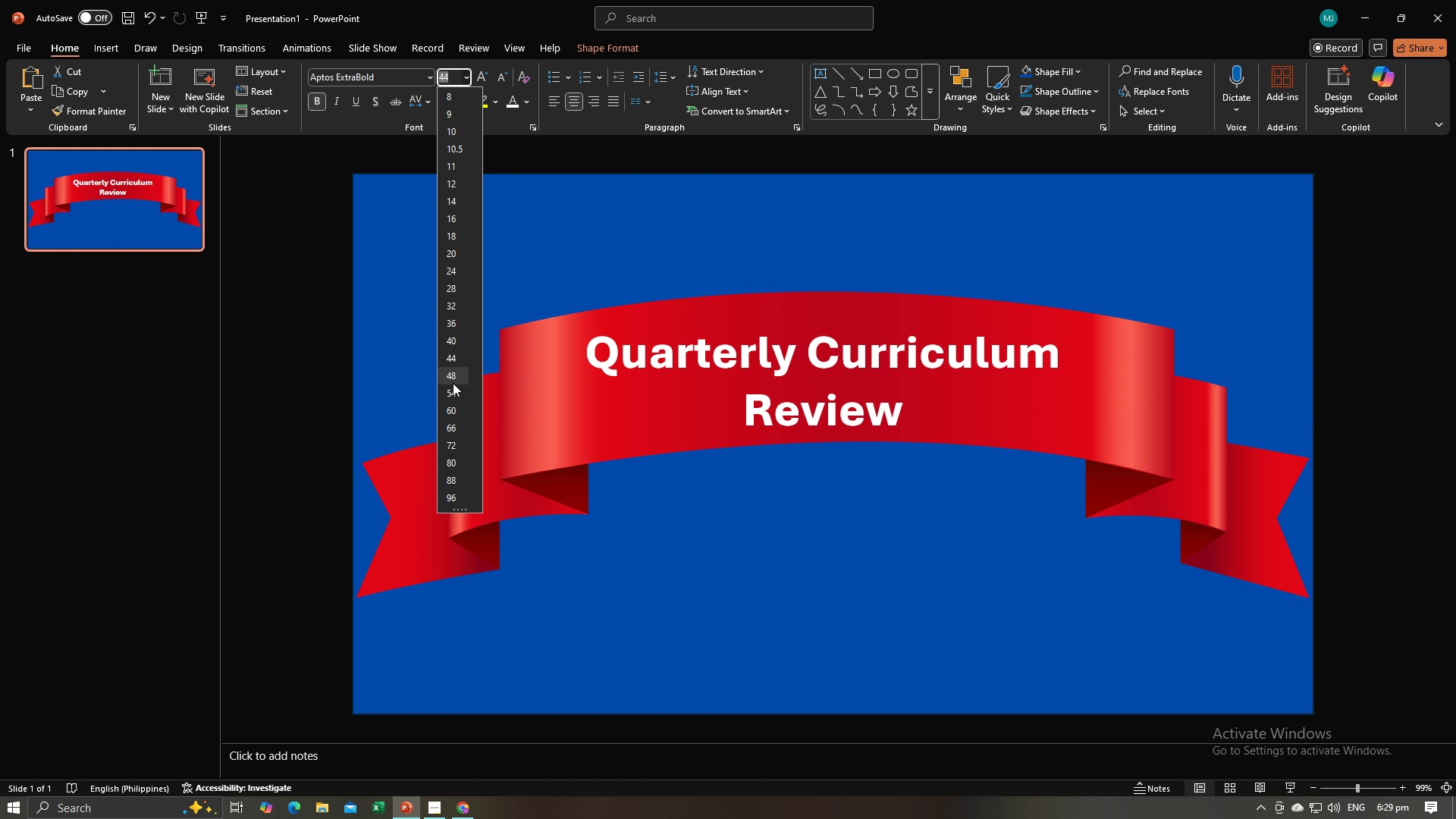 
left_click([453, 383])
 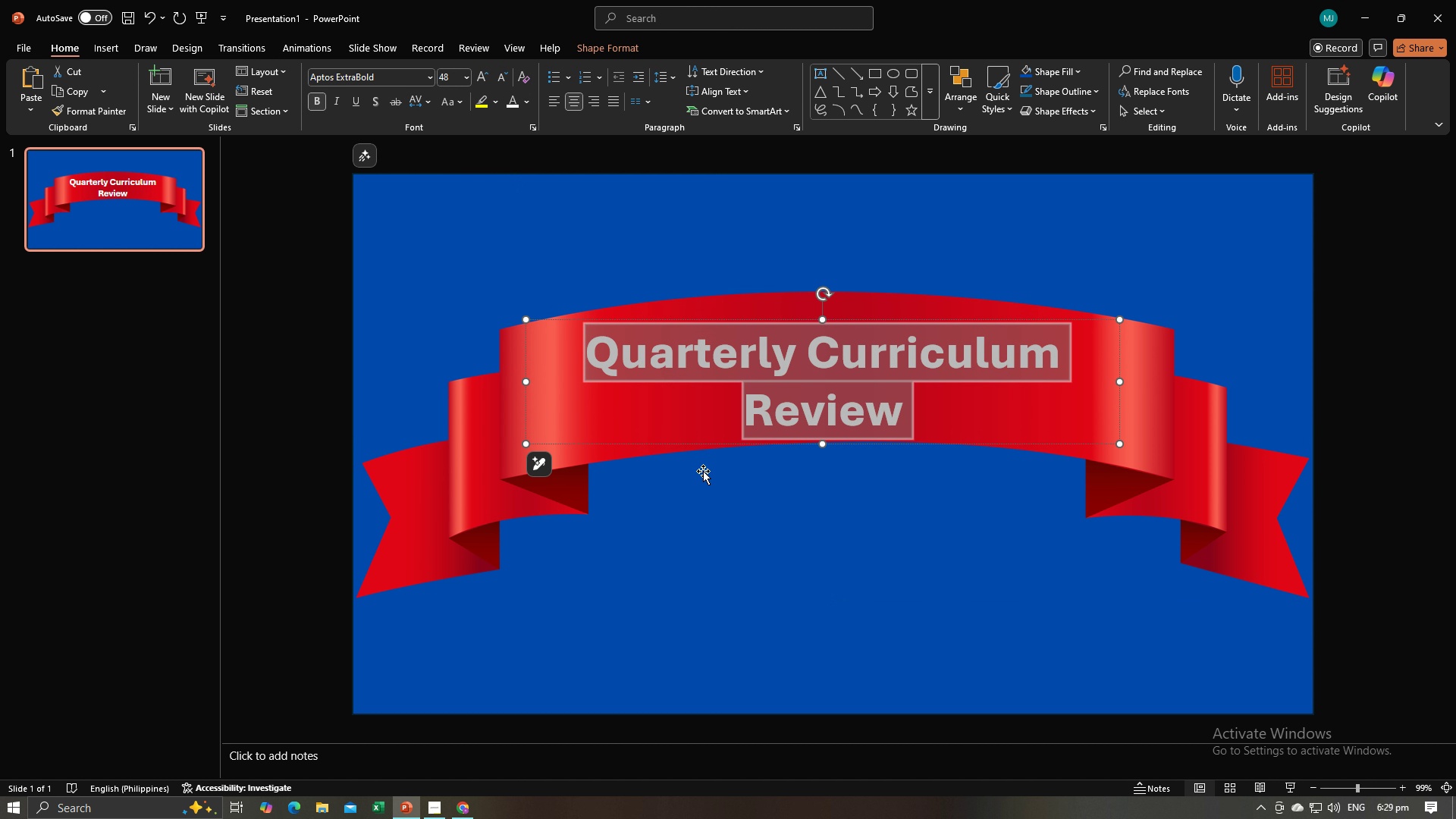 
left_click([703, 471])
 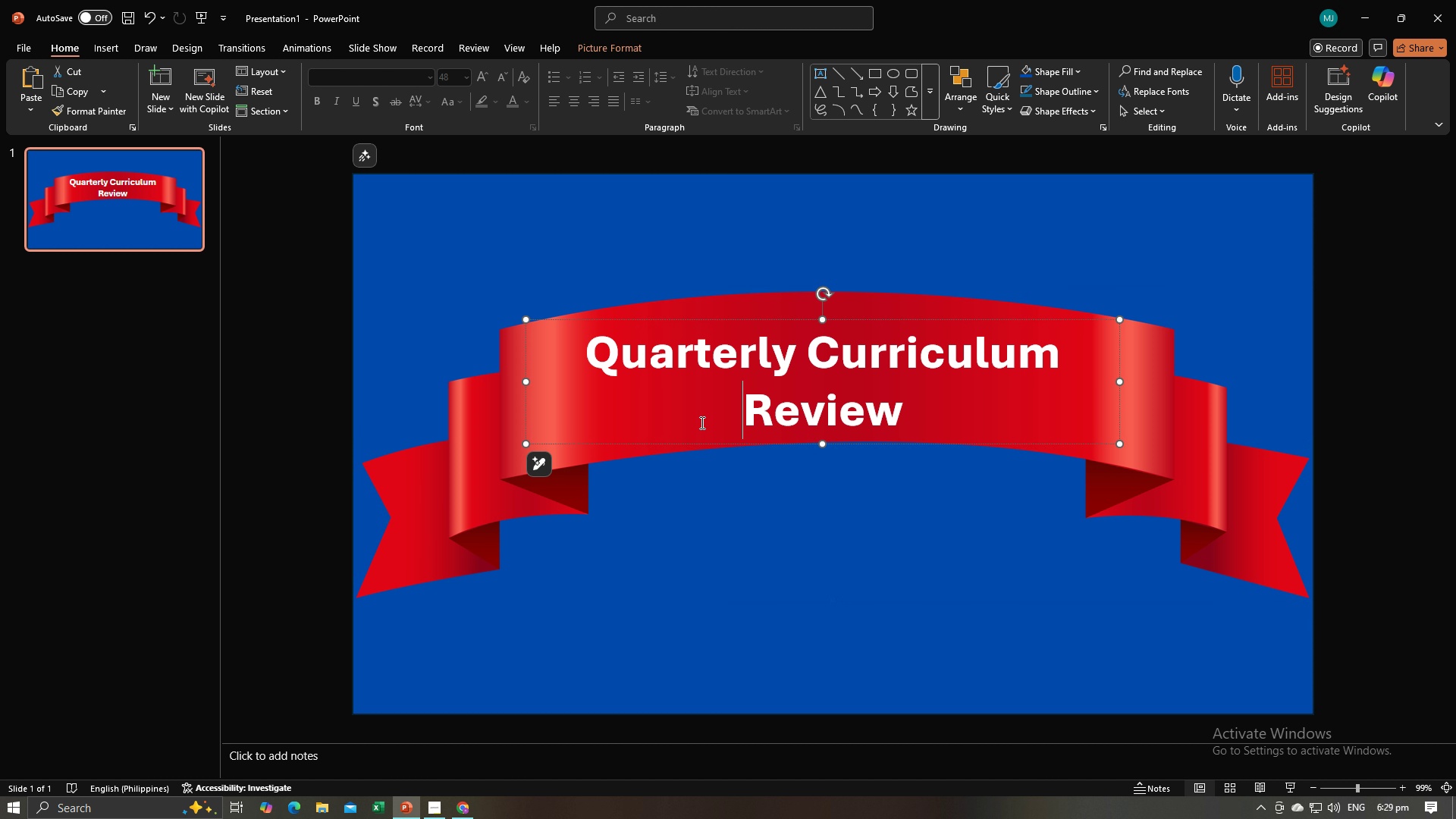 
left_click([701, 422])
 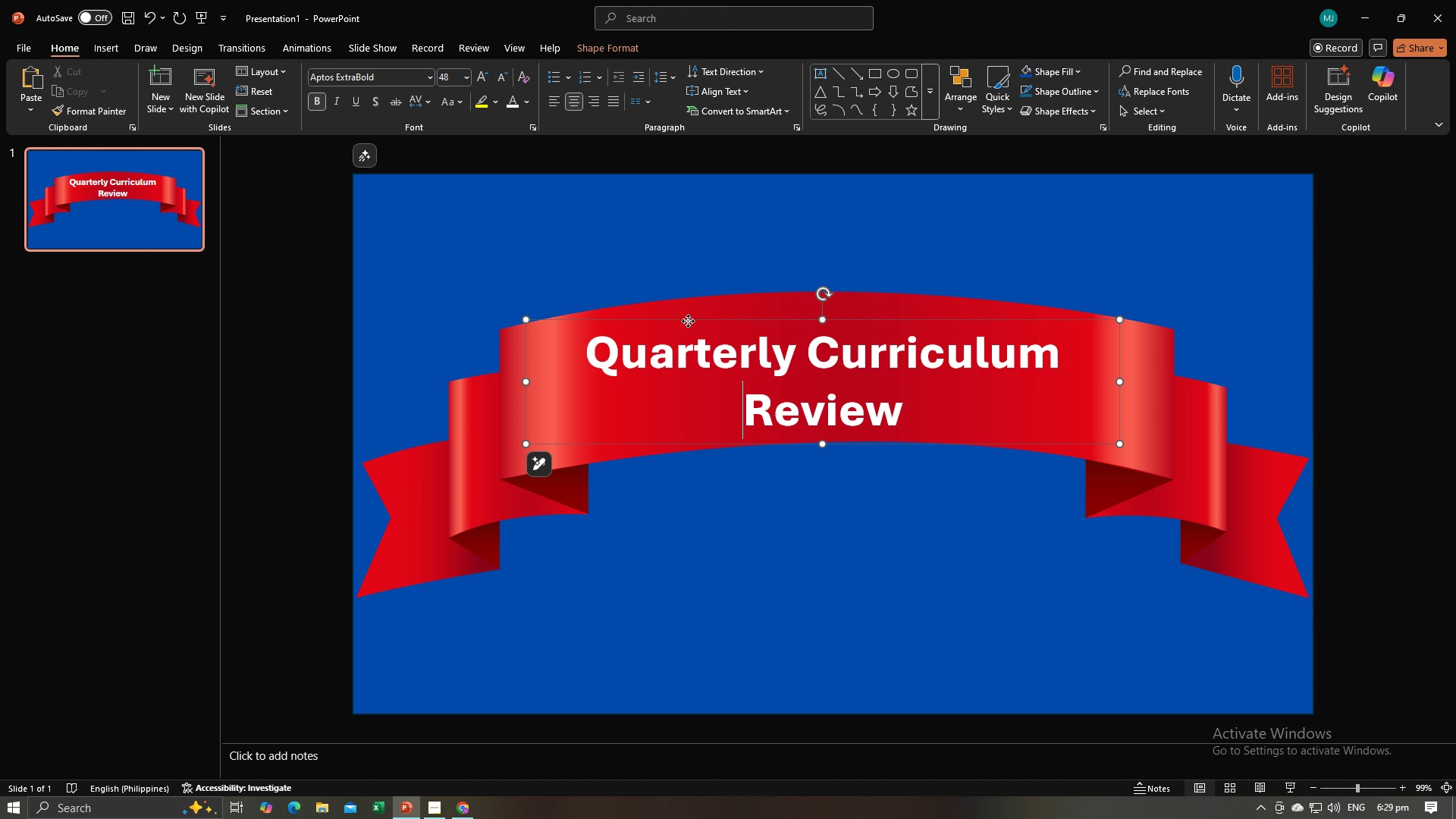 
left_click_drag(start_coordinate=[688, 321], to_coordinate=[688, 310])
 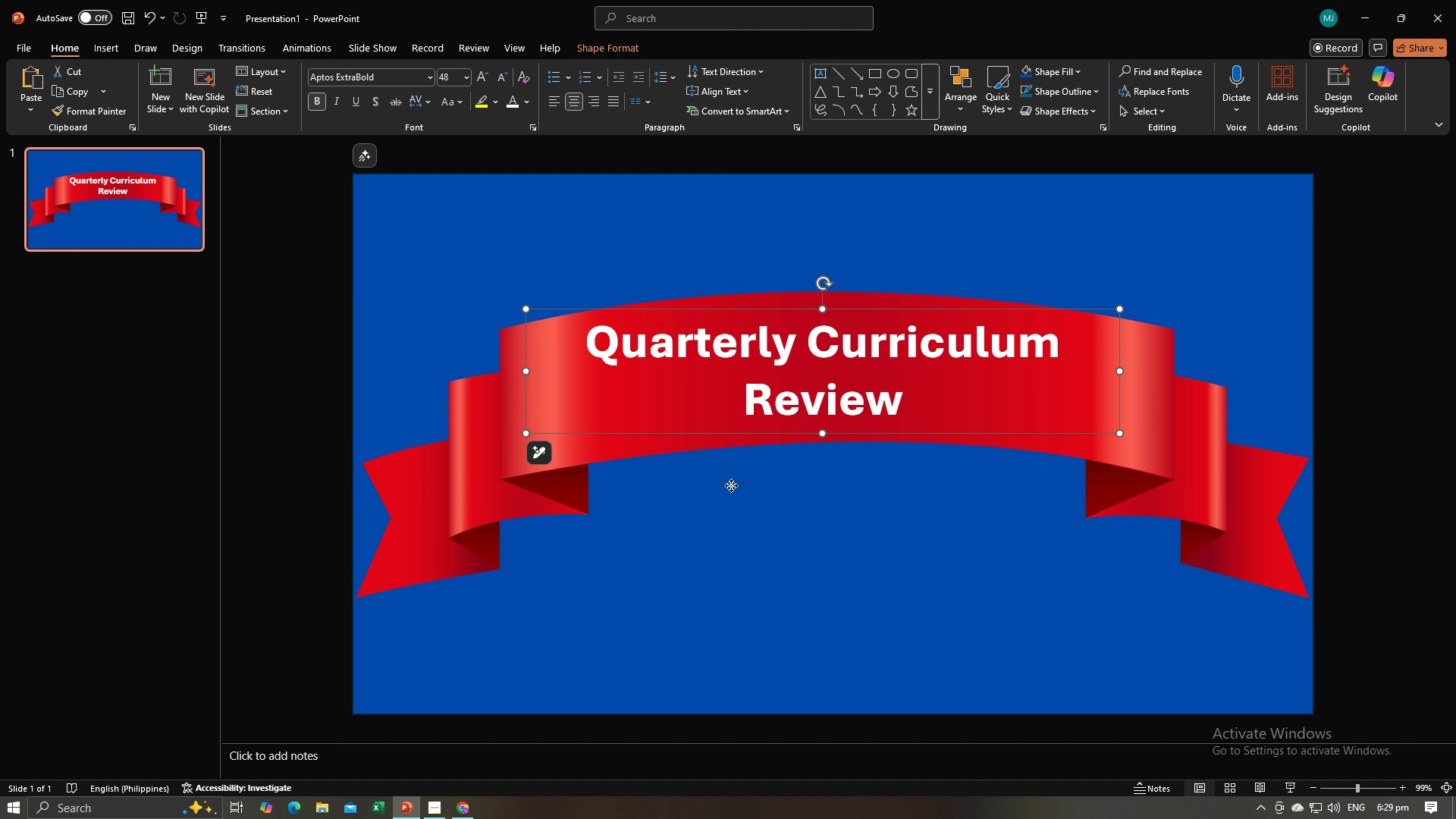 
left_click([731, 485])
 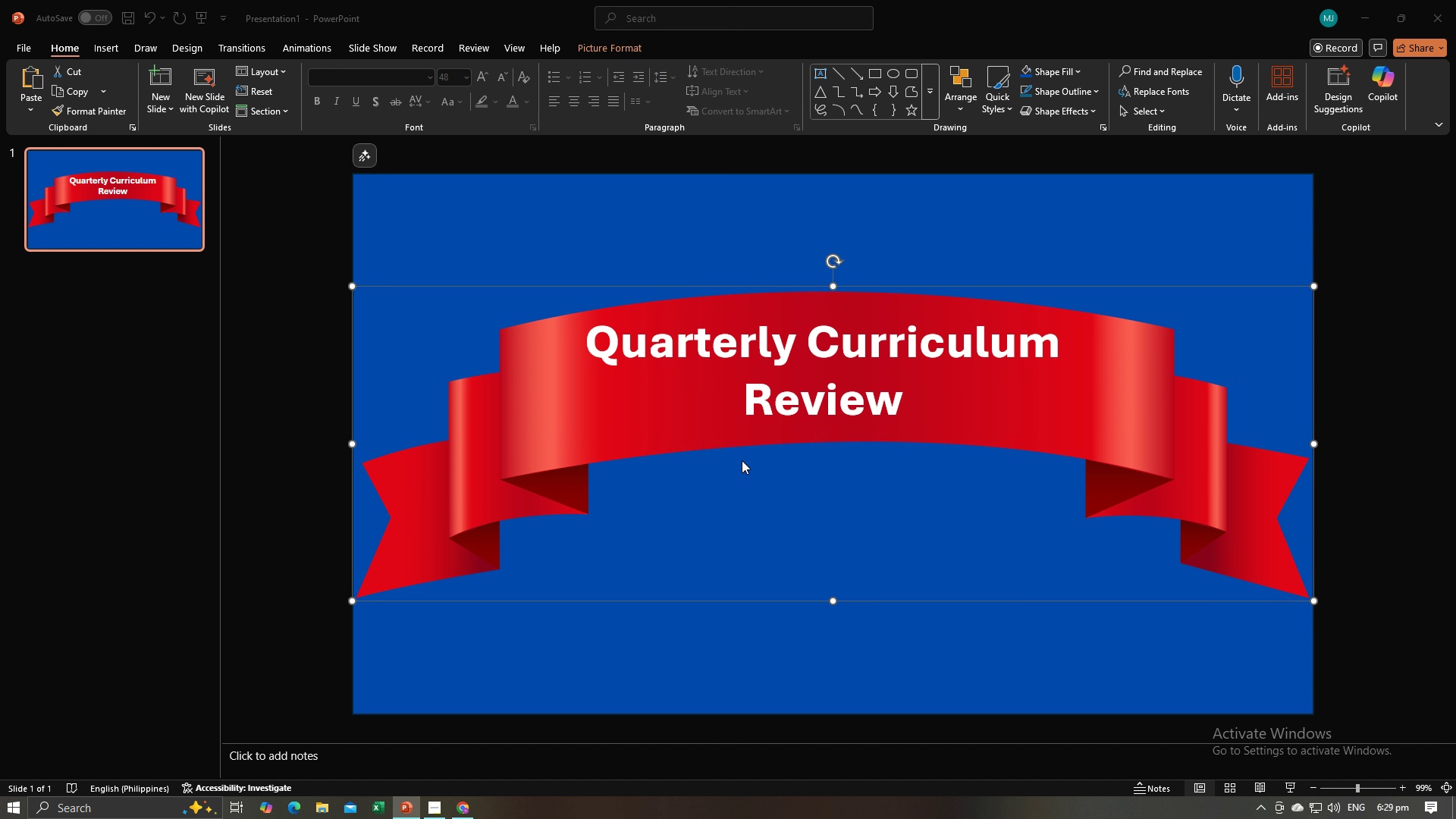 
key(Alt+AltLeft)
 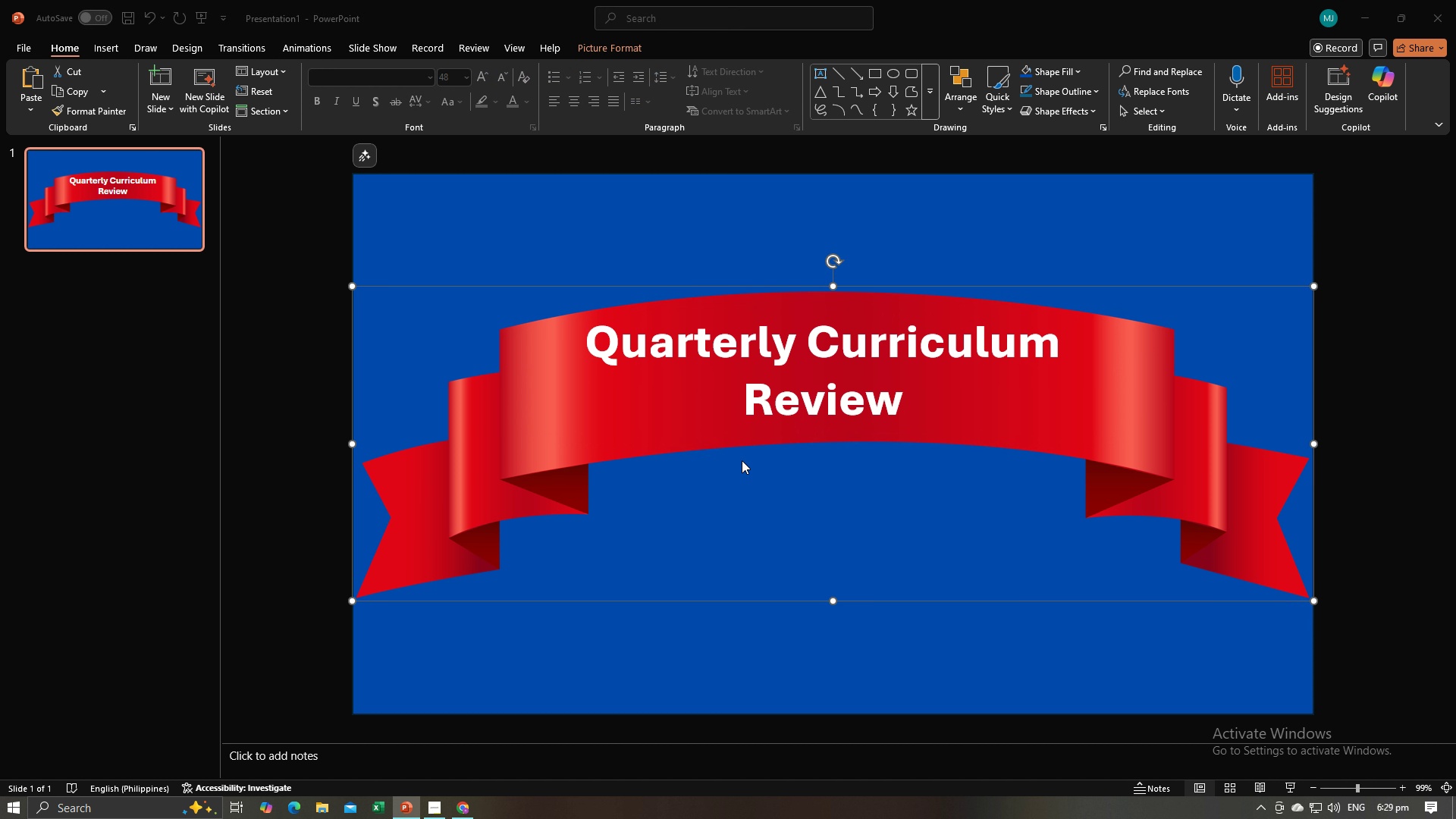 
key(Alt+Tab)
 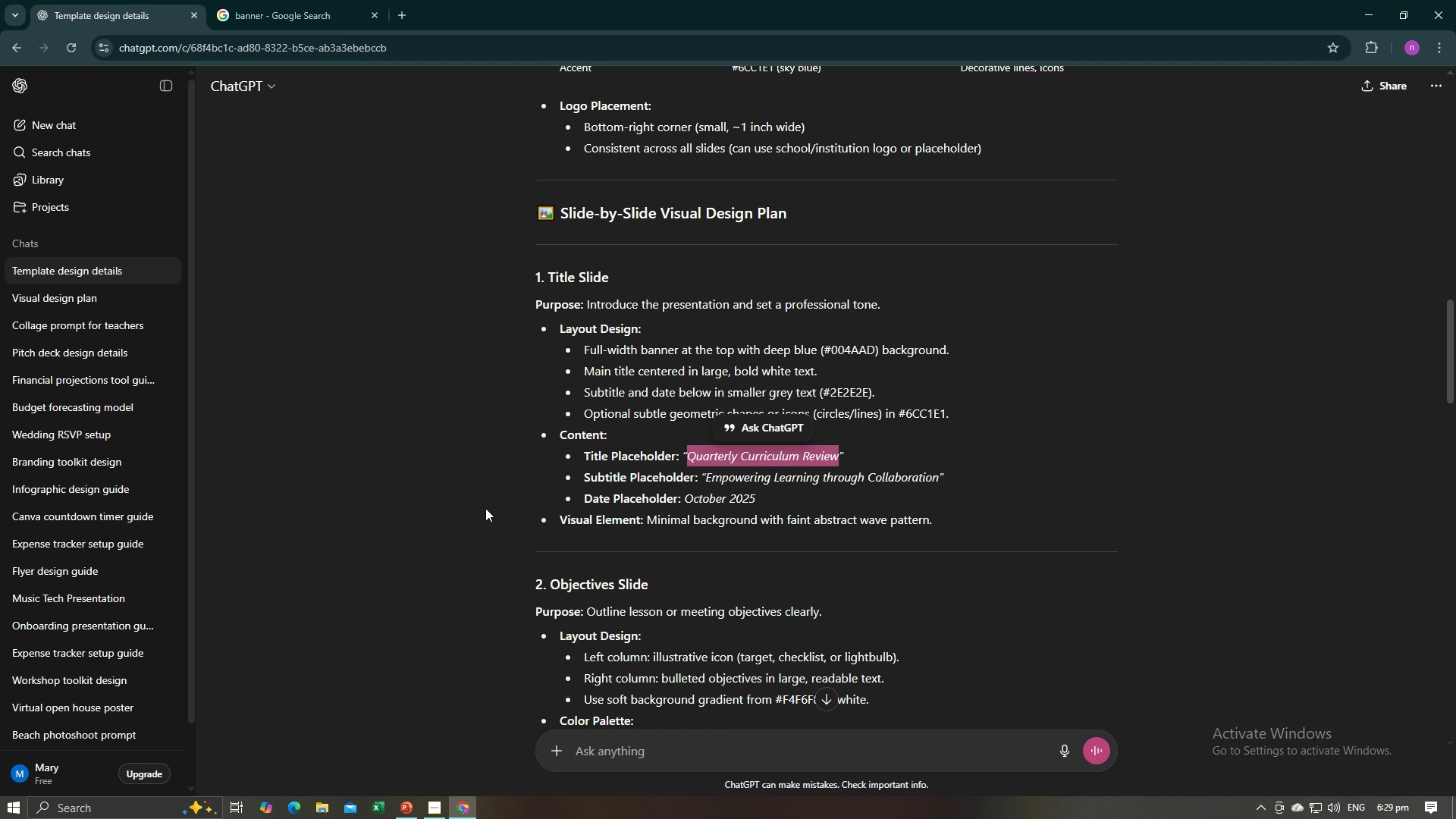 
left_click([485, 508])
 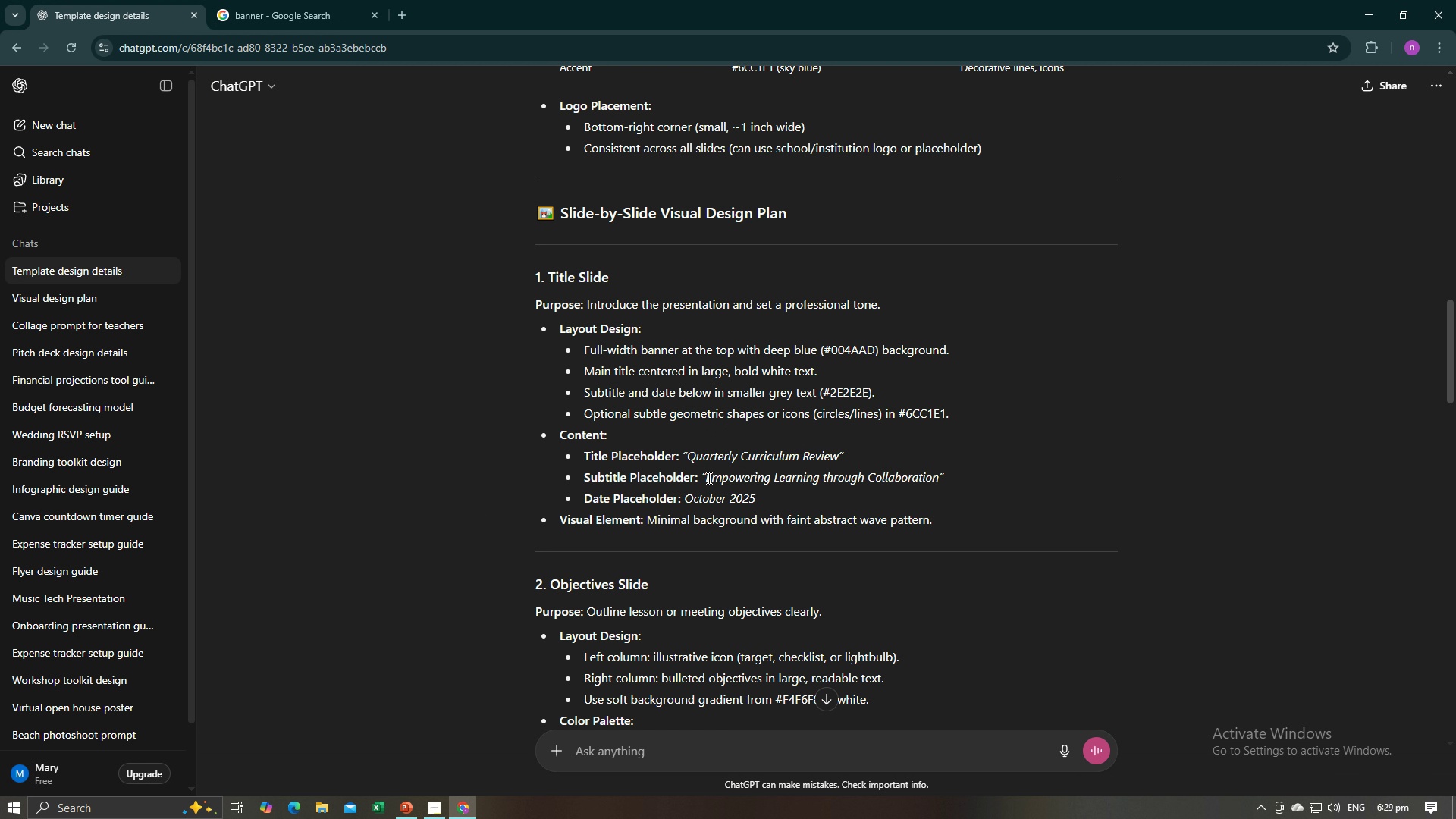 
left_click_drag(start_coordinate=[707, 478], to_coordinate=[936, 479])
 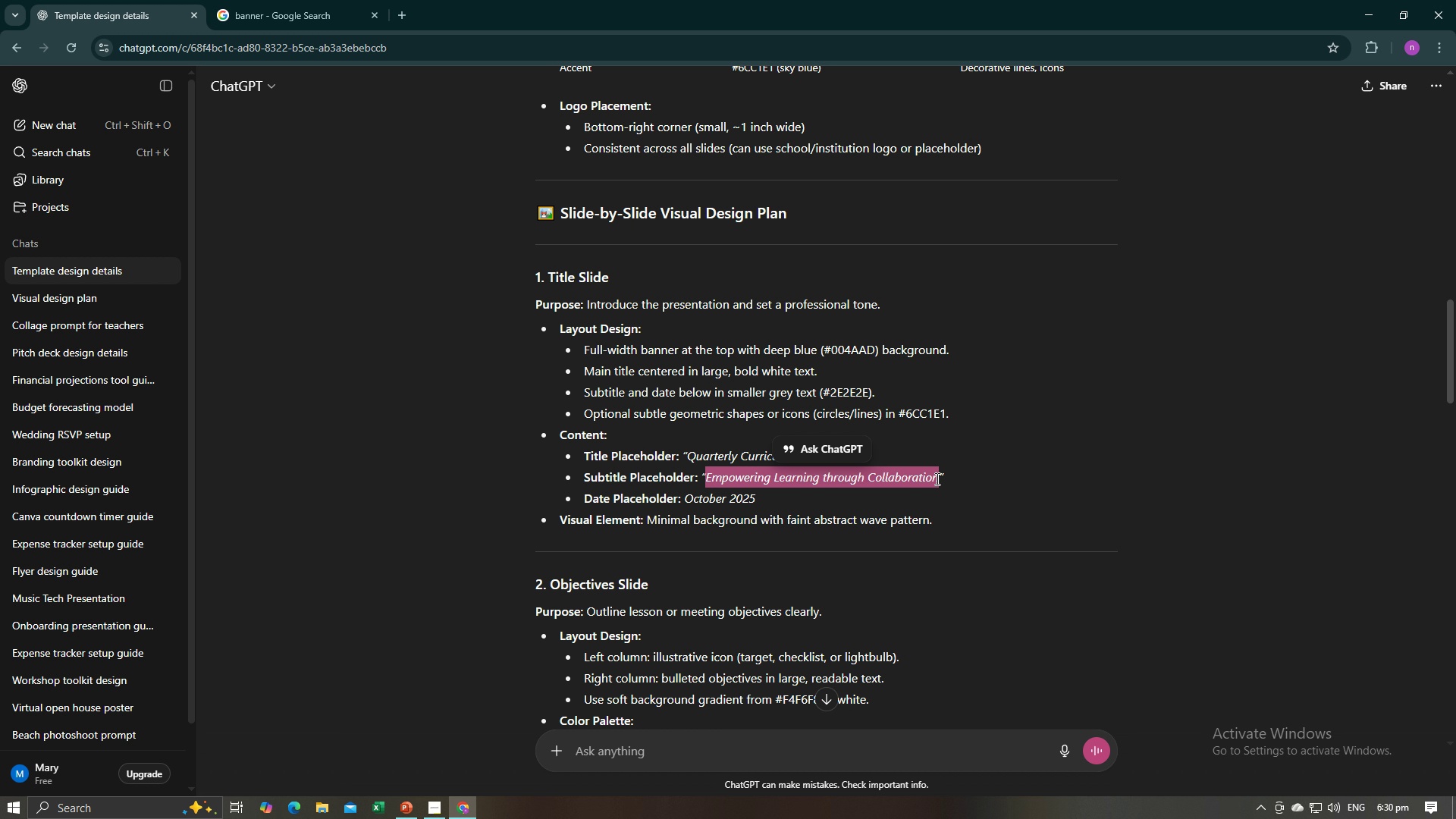 
key(Control+C)
 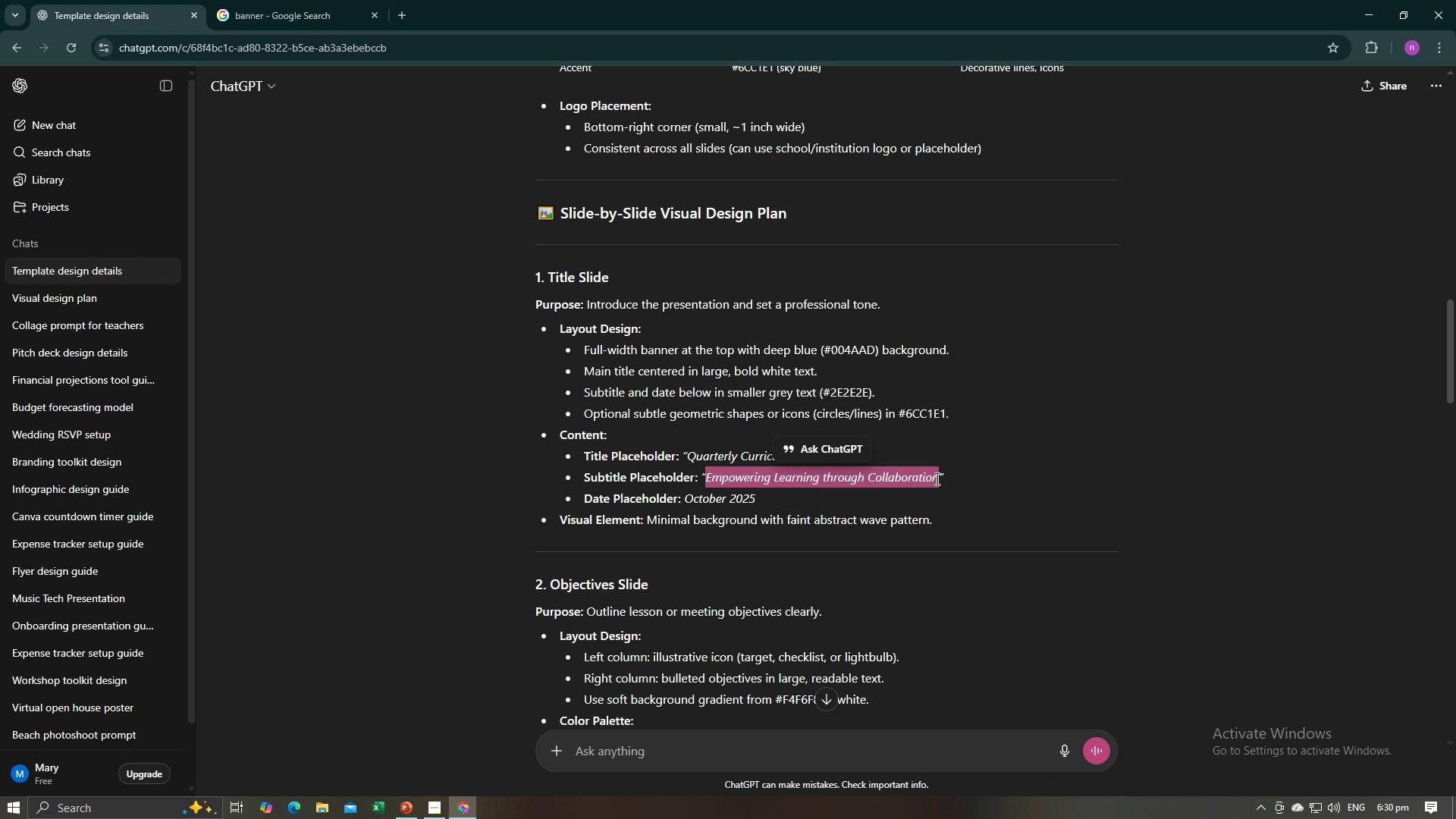 
key(Control+C)
 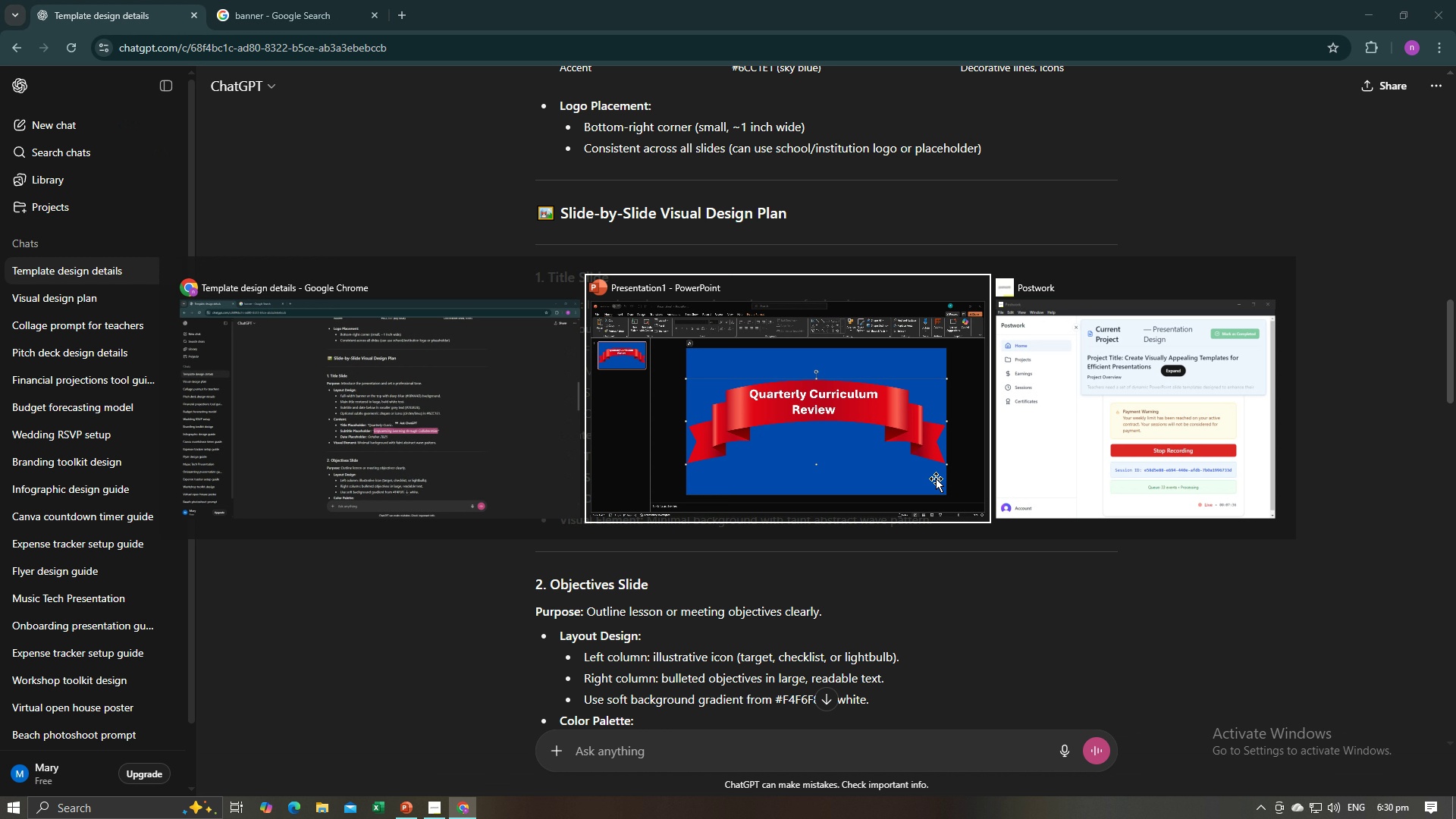 
key(Alt+AltLeft)
 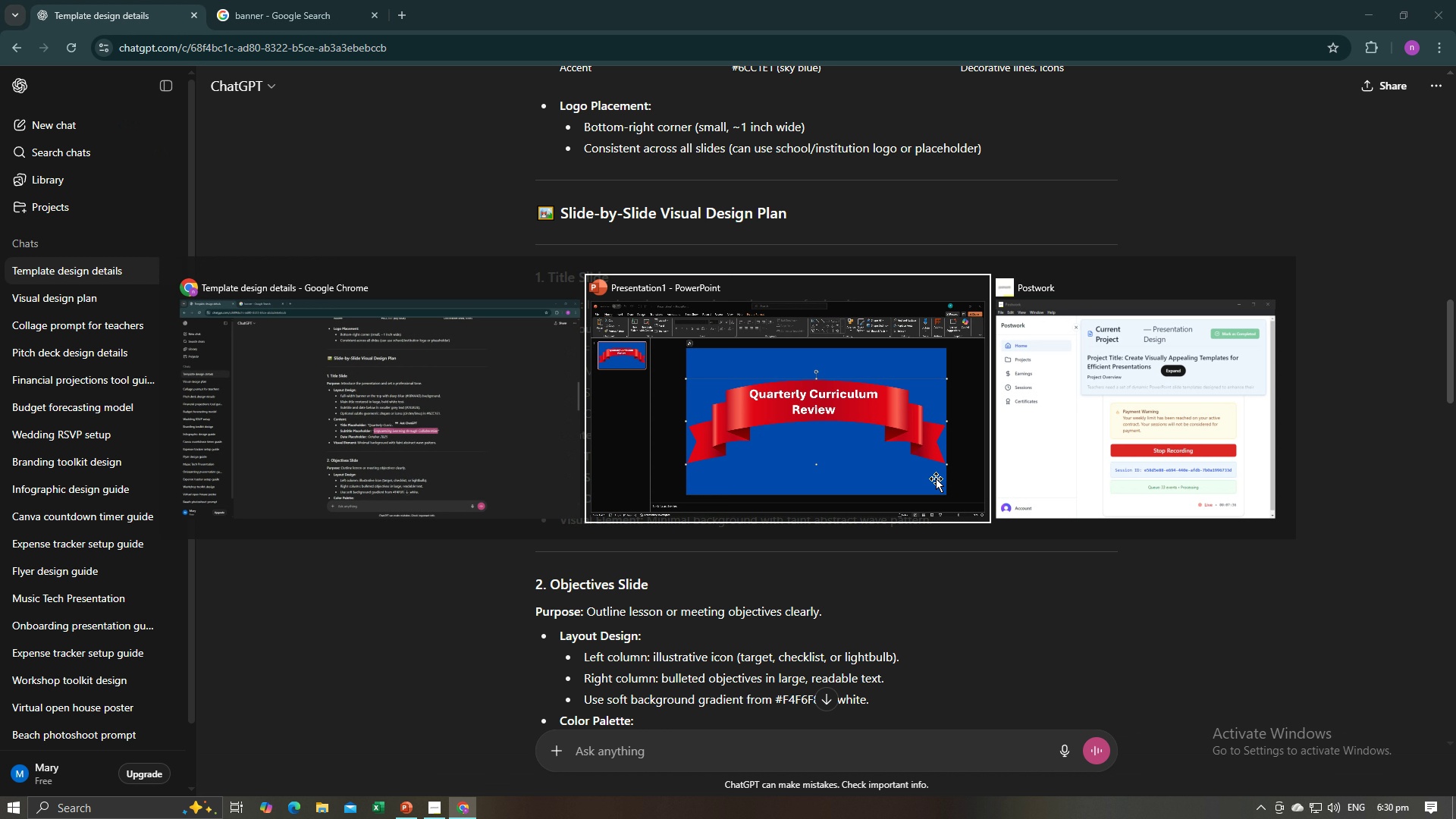 
key(Alt+Tab)
 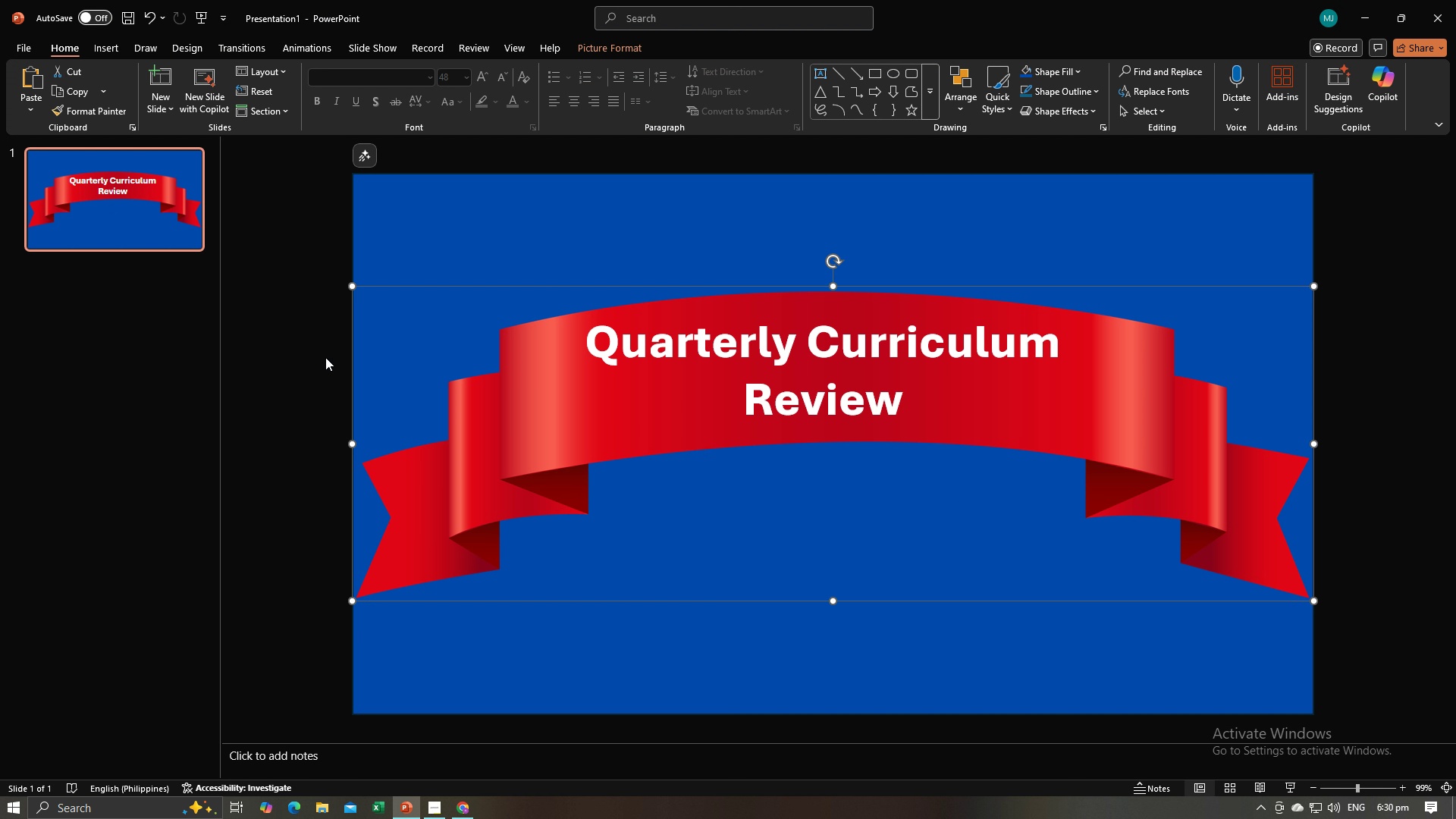 
left_click([325, 357])
 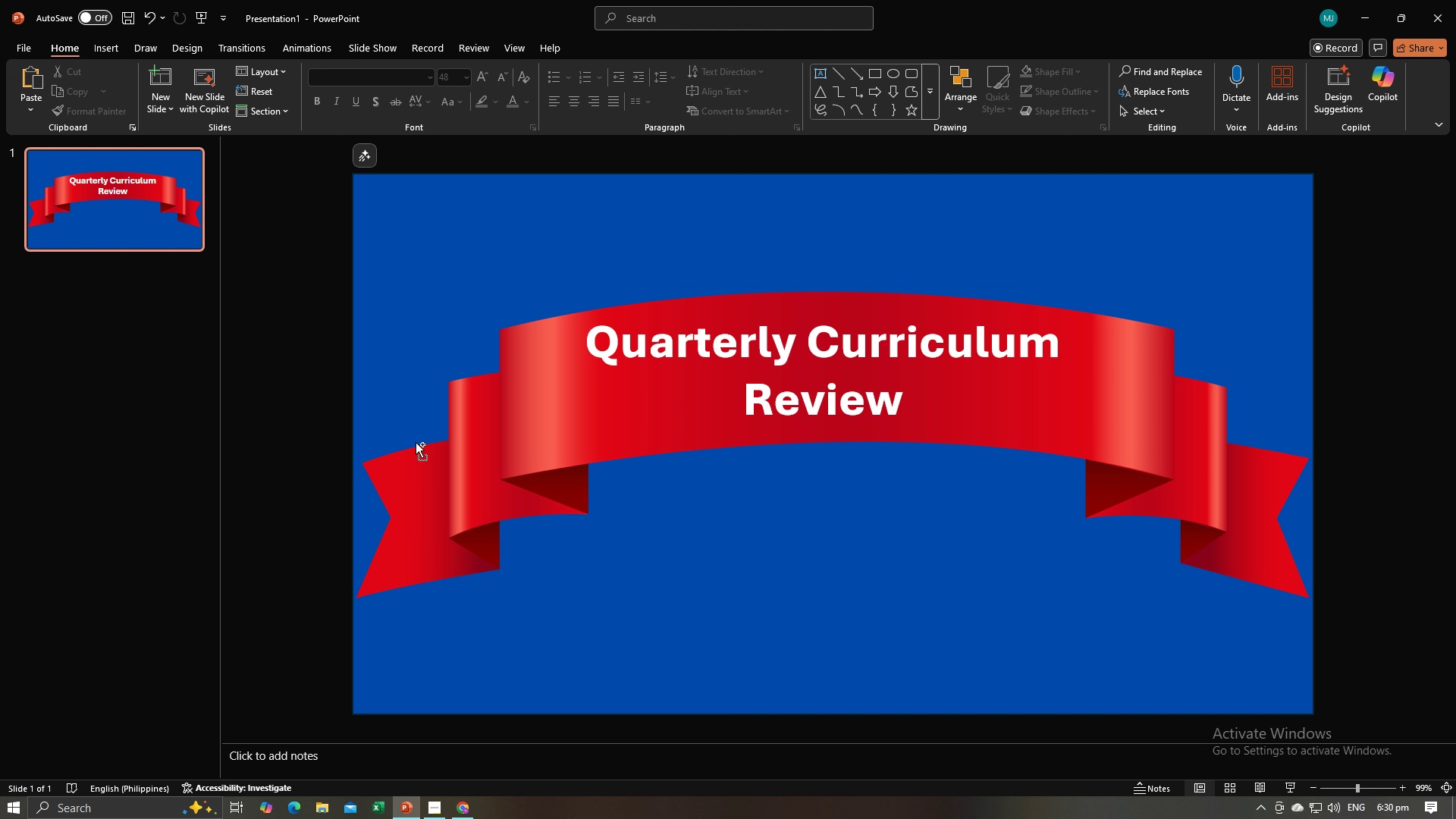 
key(Control+V)
 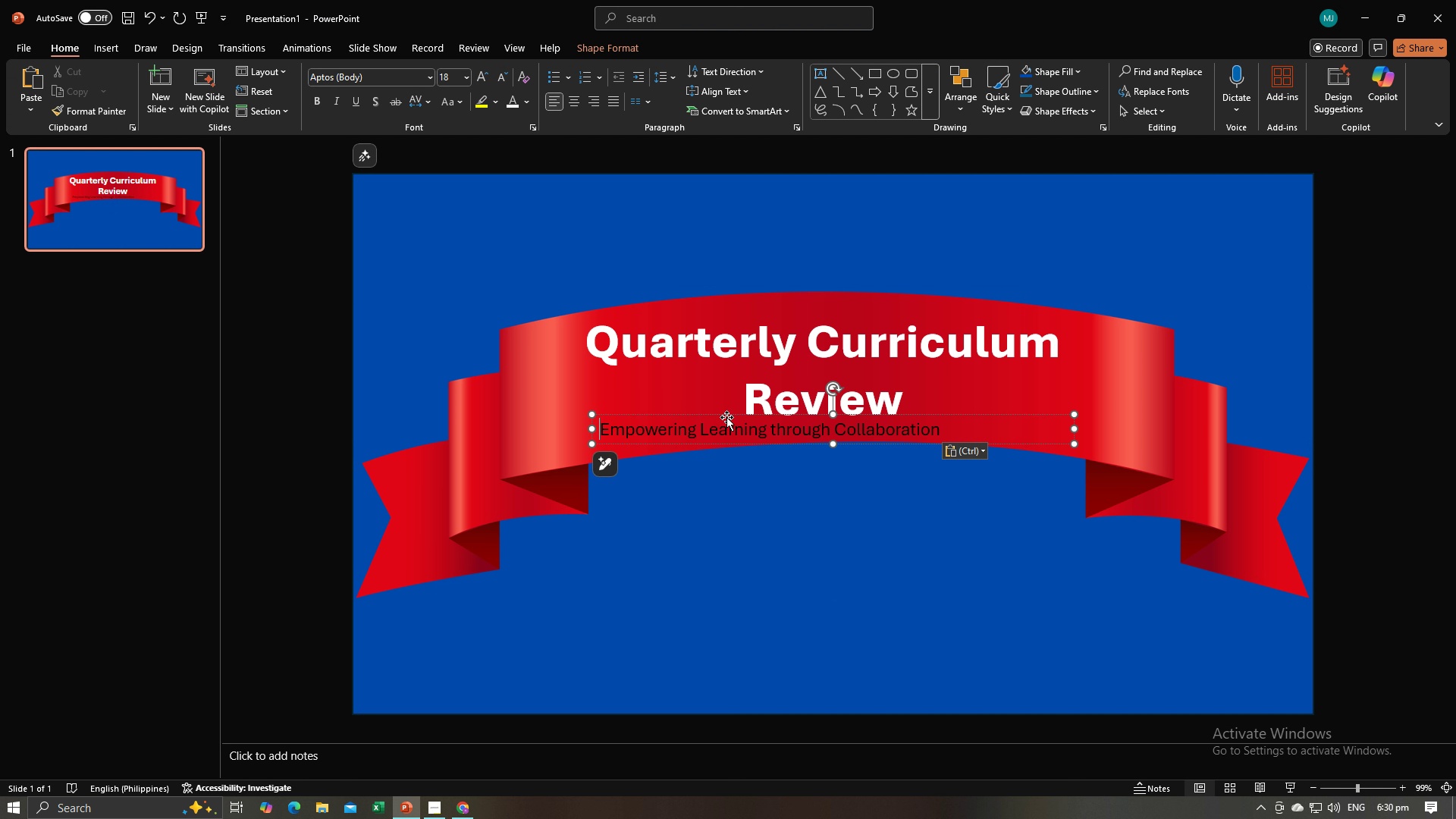 
left_click_drag(start_coordinate=[727, 416], to_coordinate=[734, 473])
 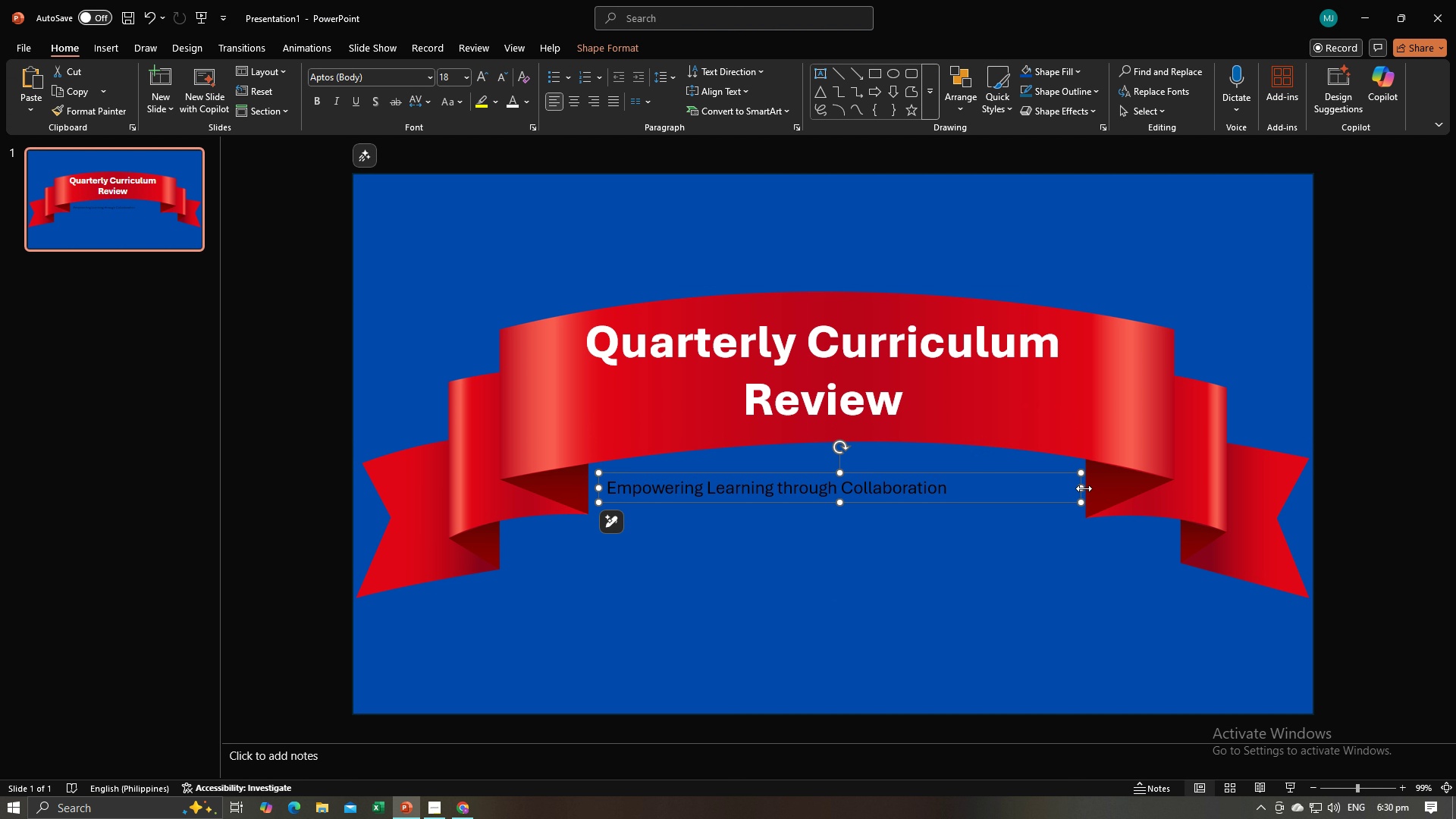 
left_click_drag(start_coordinate=[1081, 488], to_coordinate=[951, 492])
 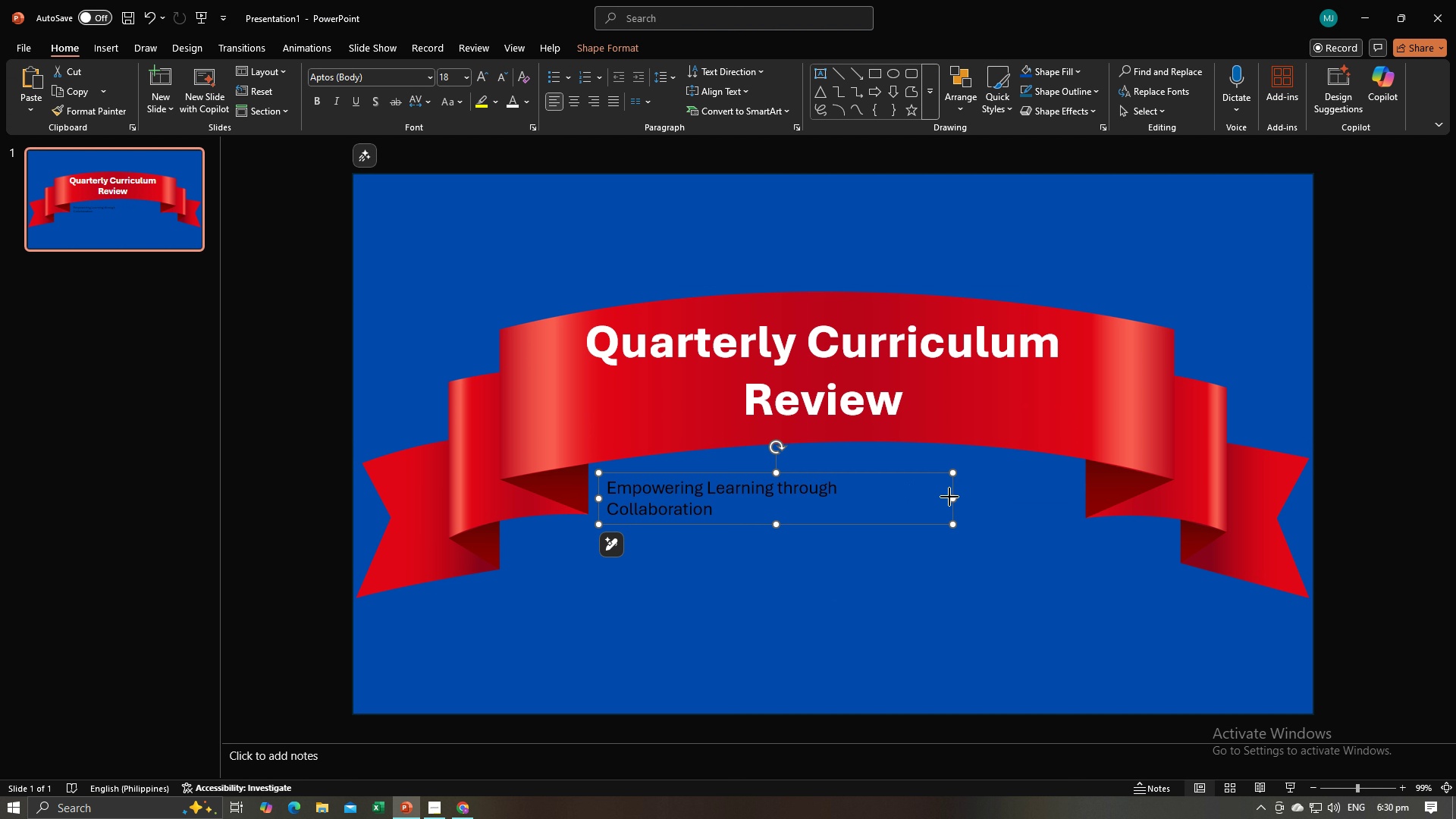 
left_click_drag(start_coordinate=[949, 497], to_coordinate=[968, 493])
 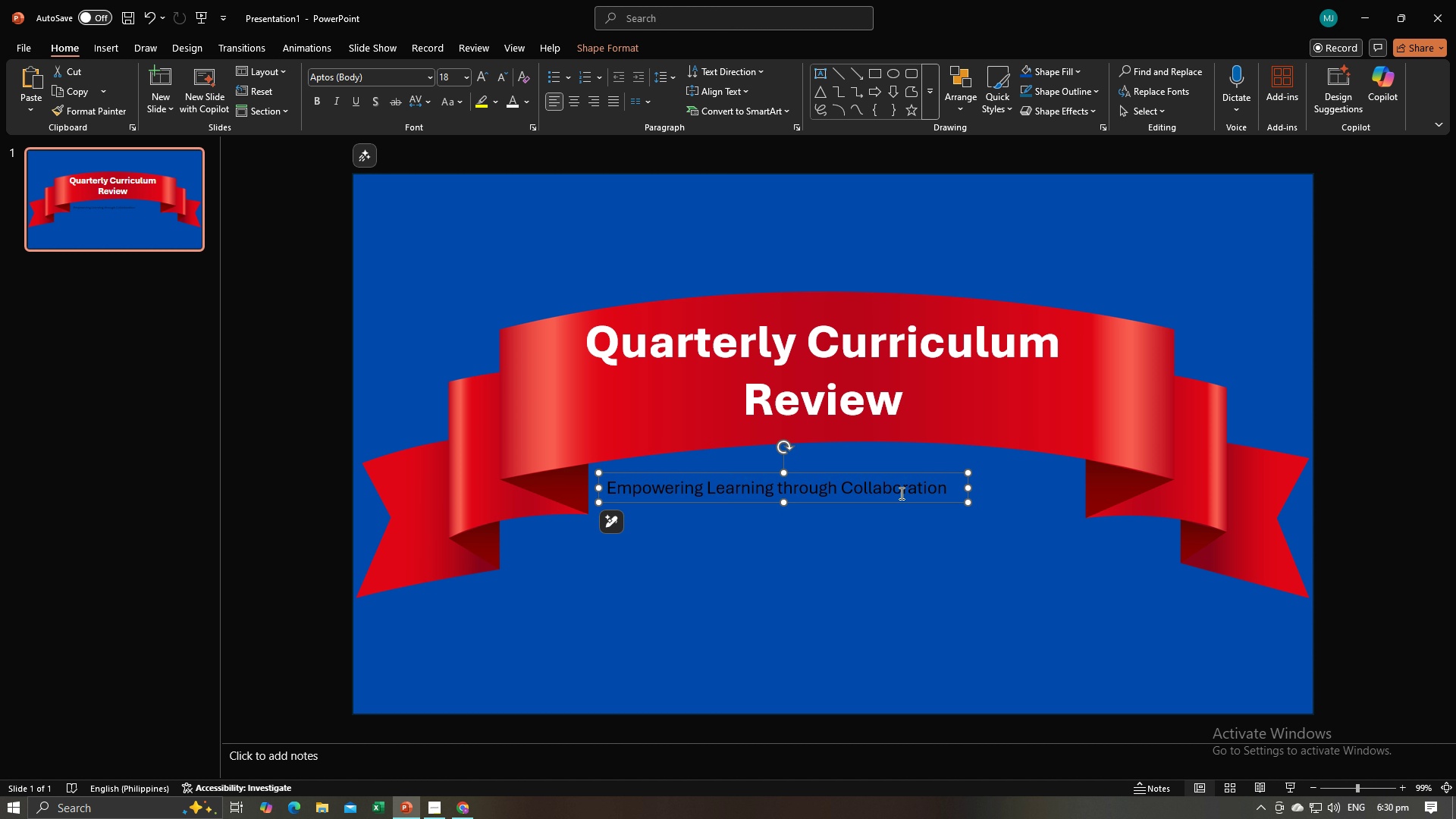 
left_click([900, 493])
 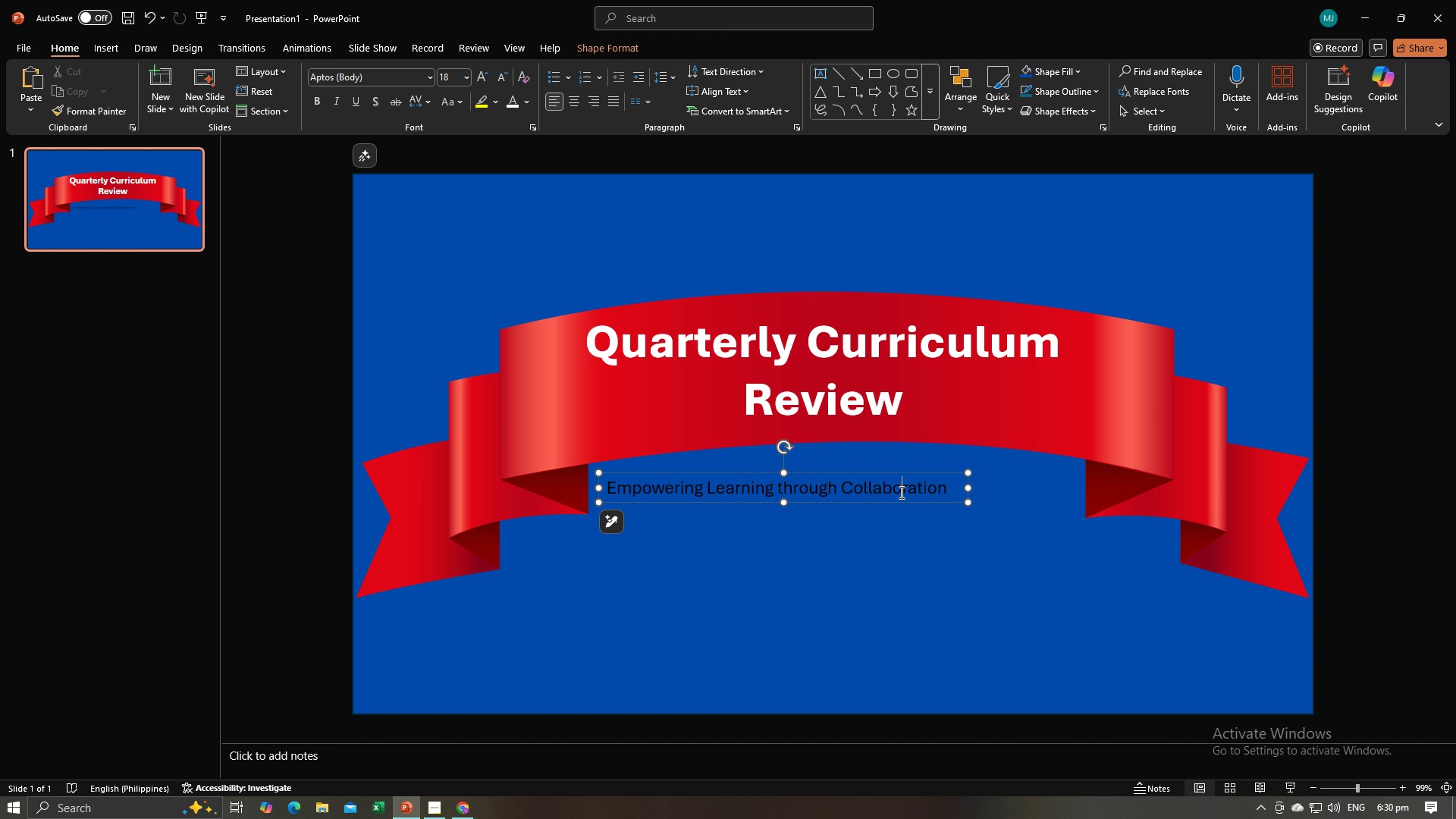 
key(Control+A)
 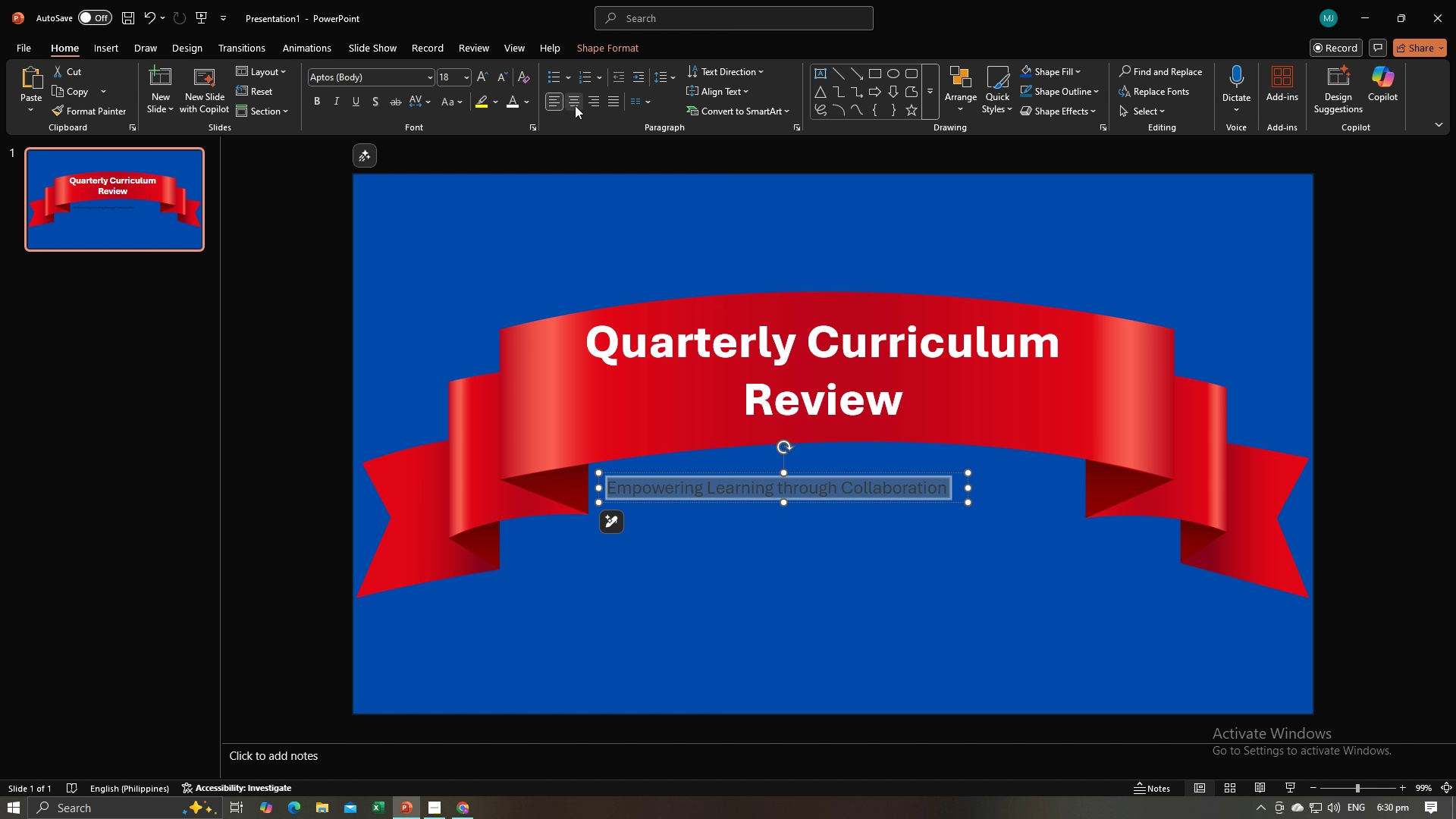 
left_click([575, 105])
 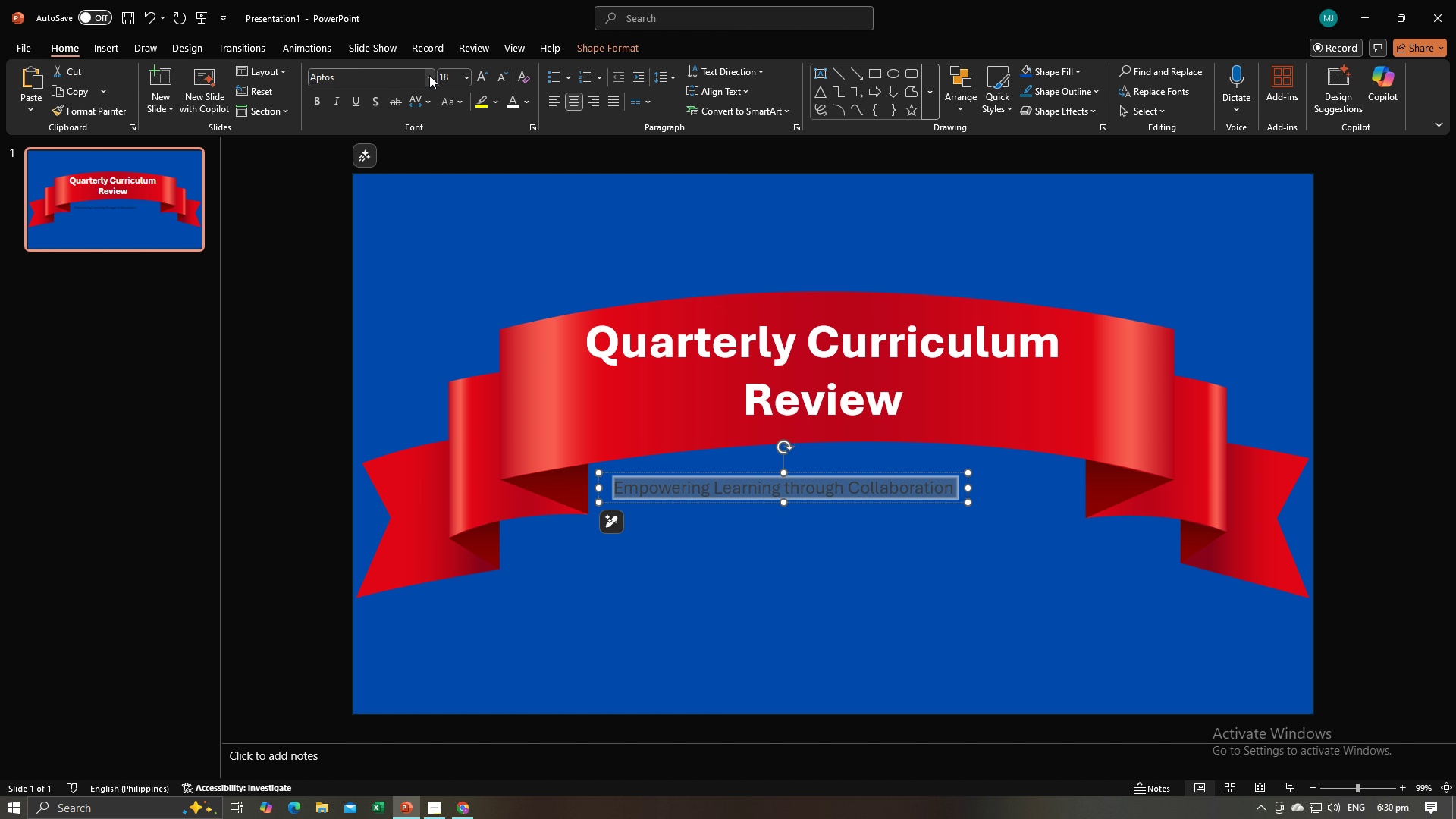 
left_click([429, 75])
 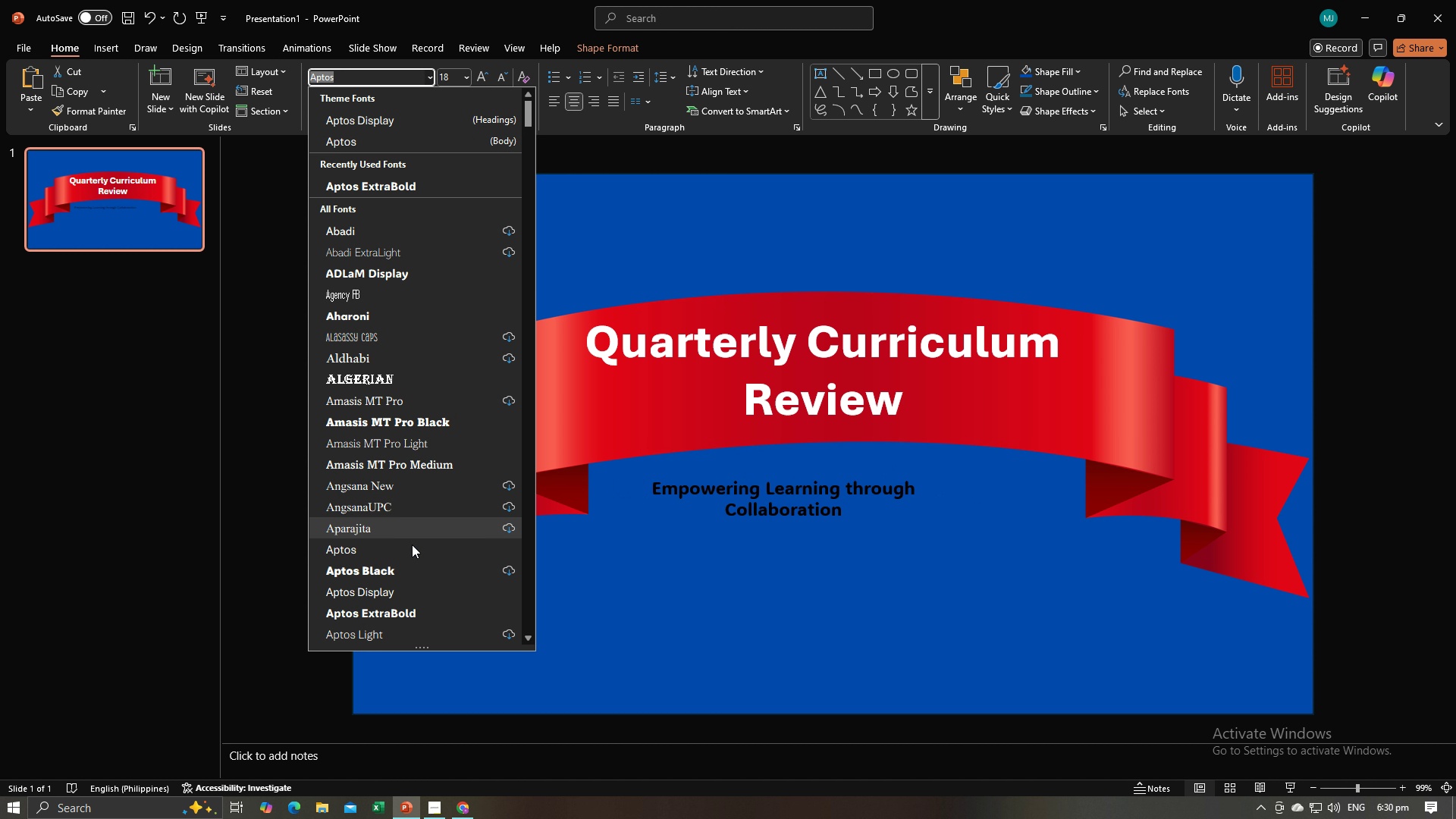 
wait(6.86)
 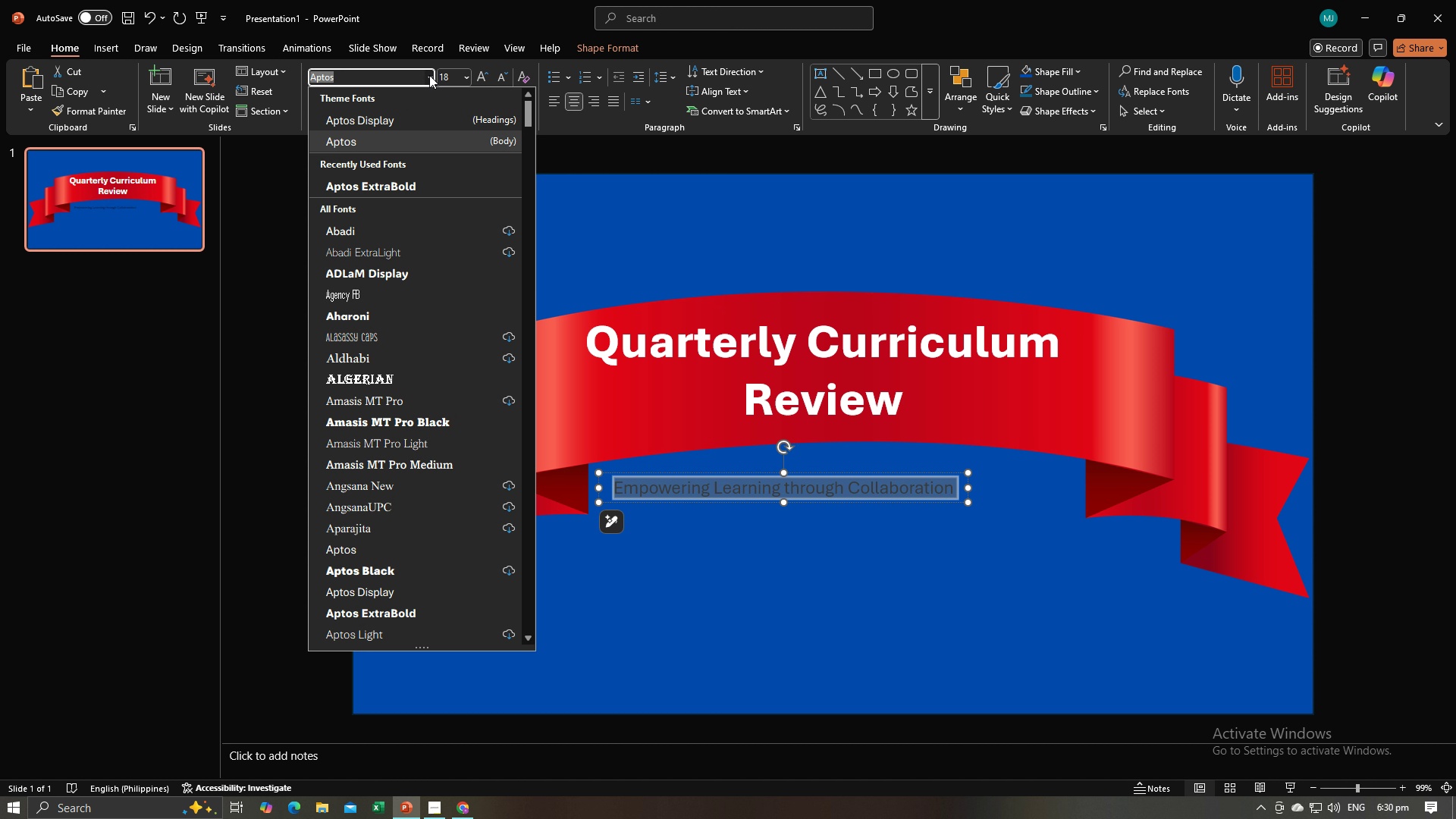 
left_click([405, 568])
 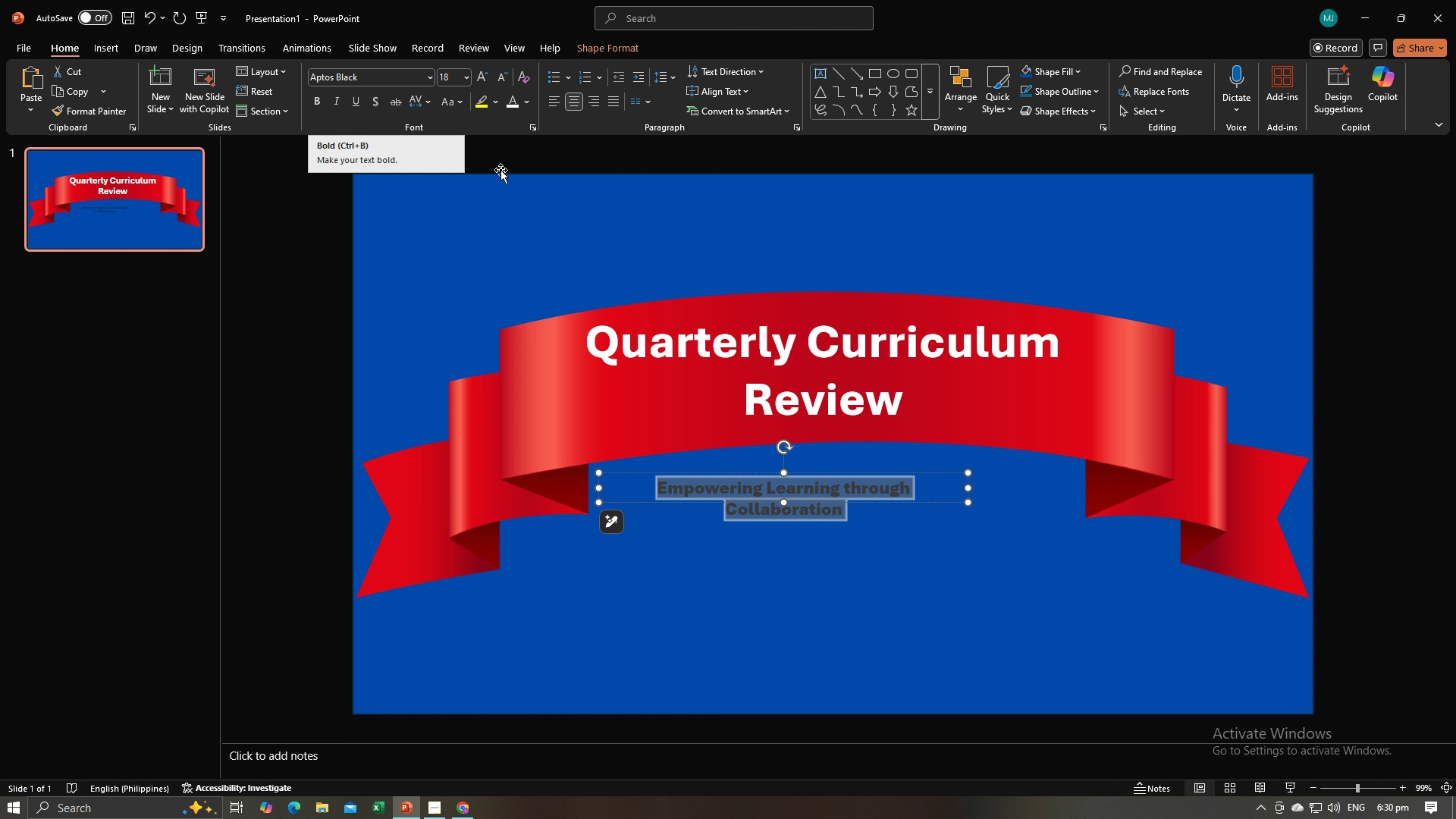 
left_click([461, 79])
 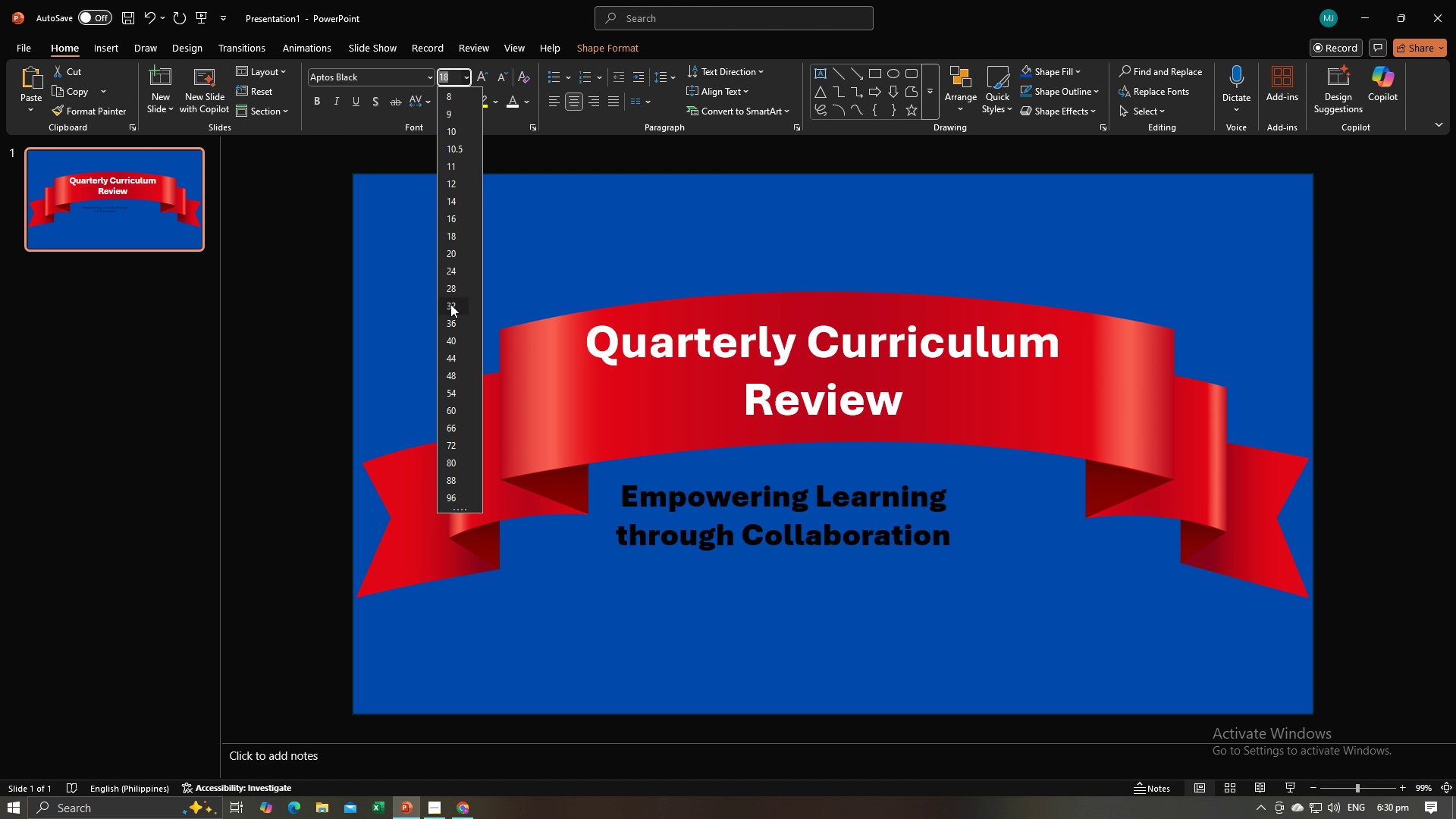 
left_click([450, 304])
 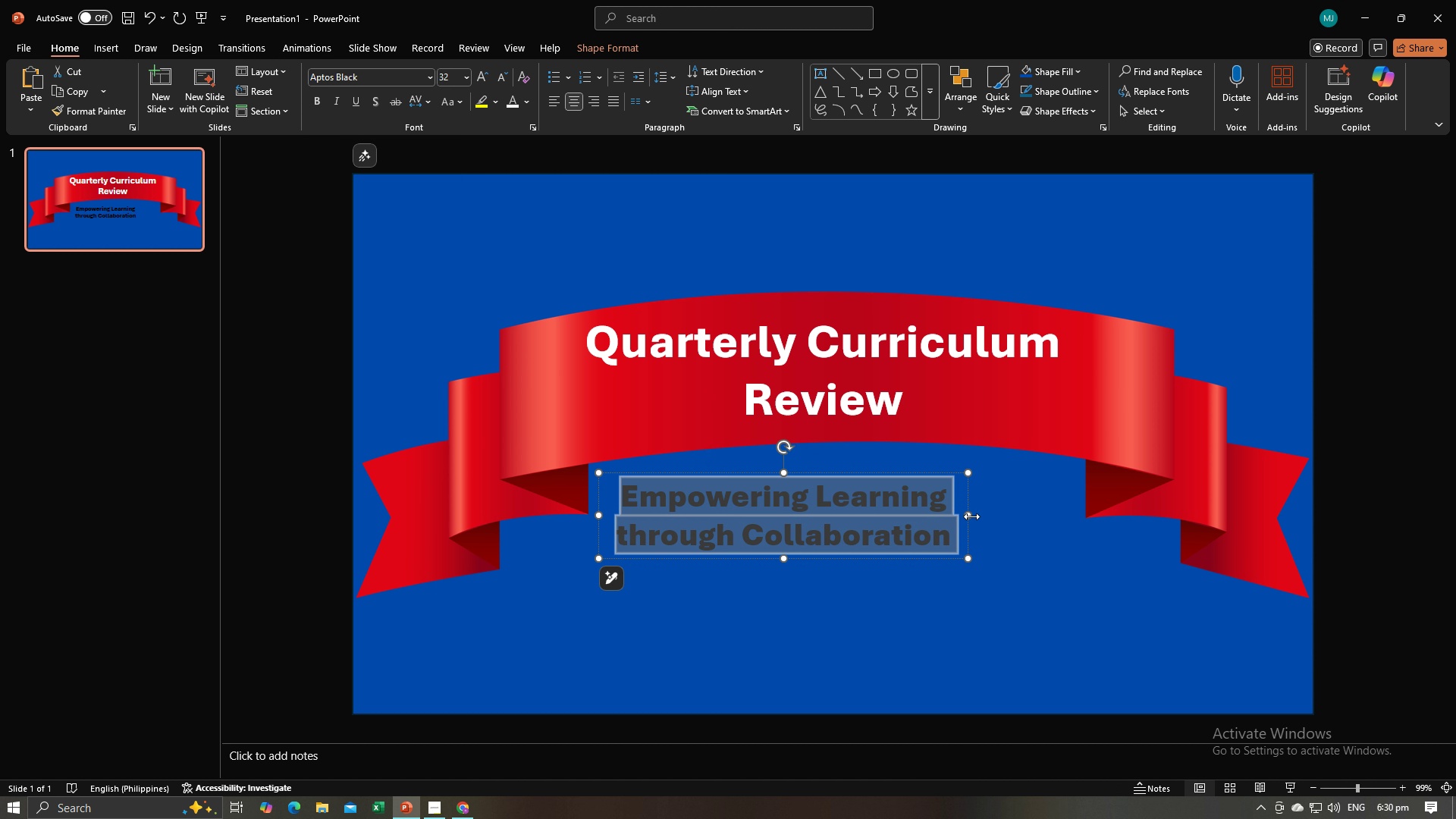 
left_click_drag(start_coordinate=[971, 516], to_coordinate=[1149, 512])
 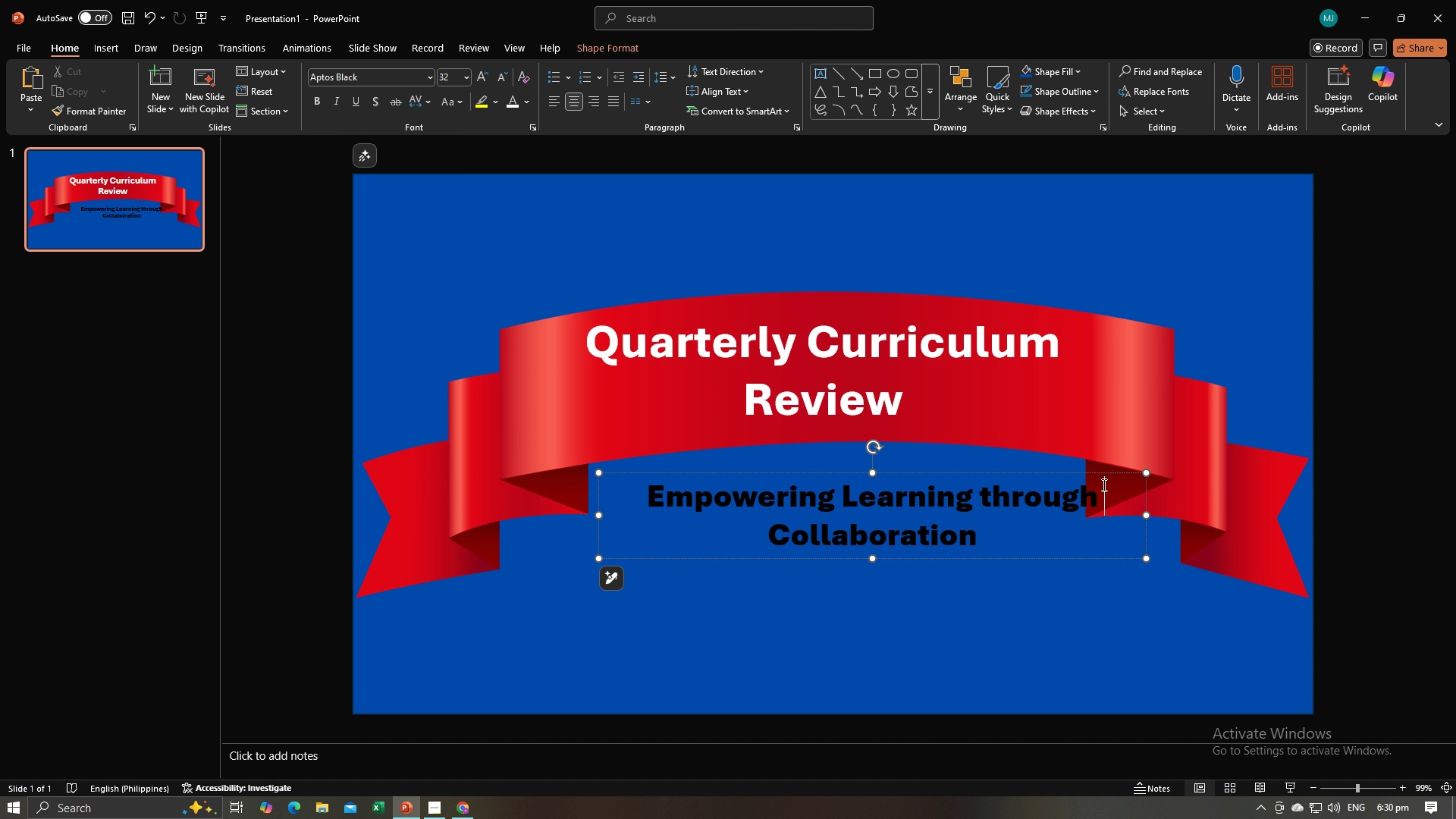 
left_click([1103, 485])
 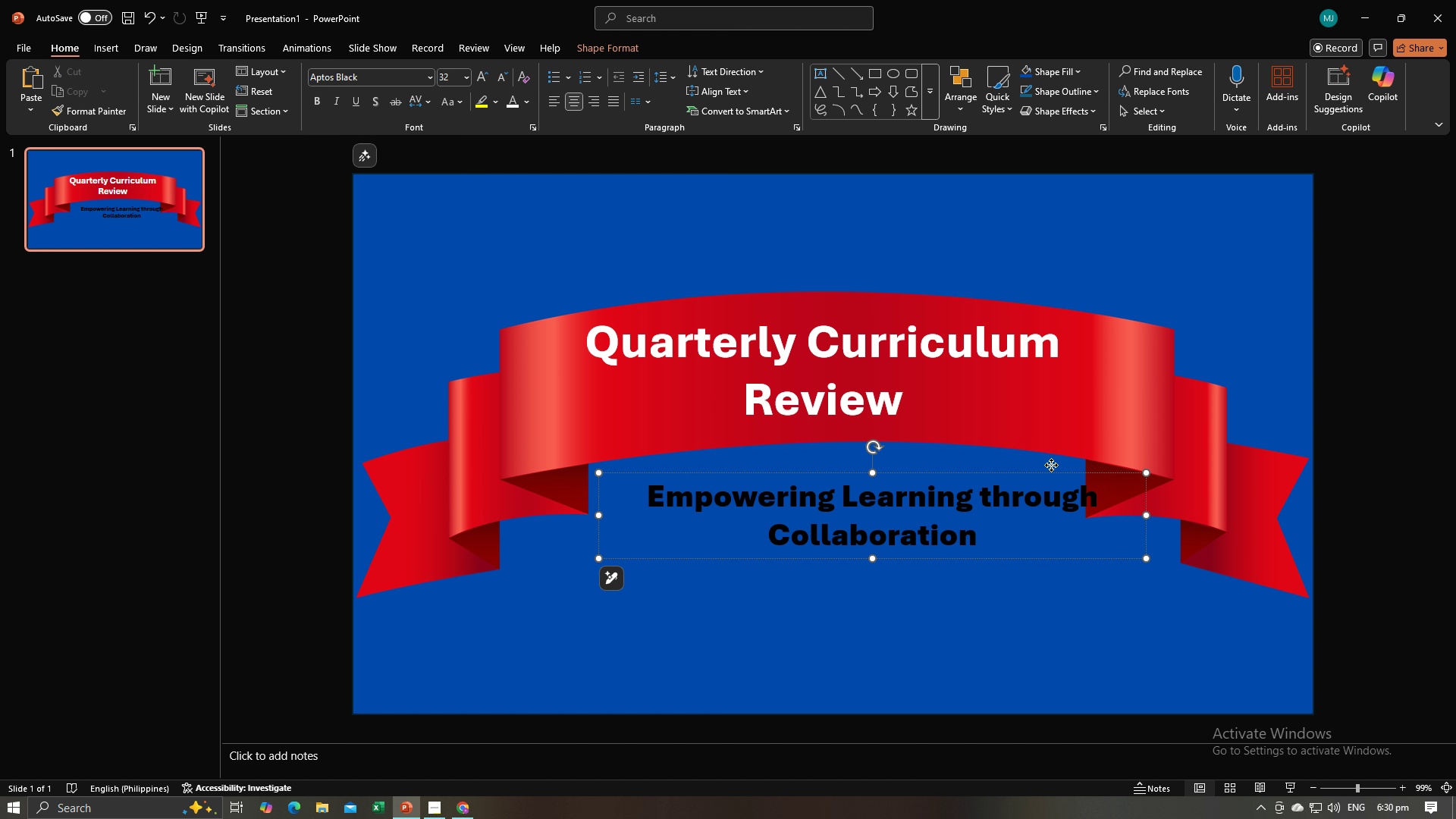 
left_click([1051, 465])
 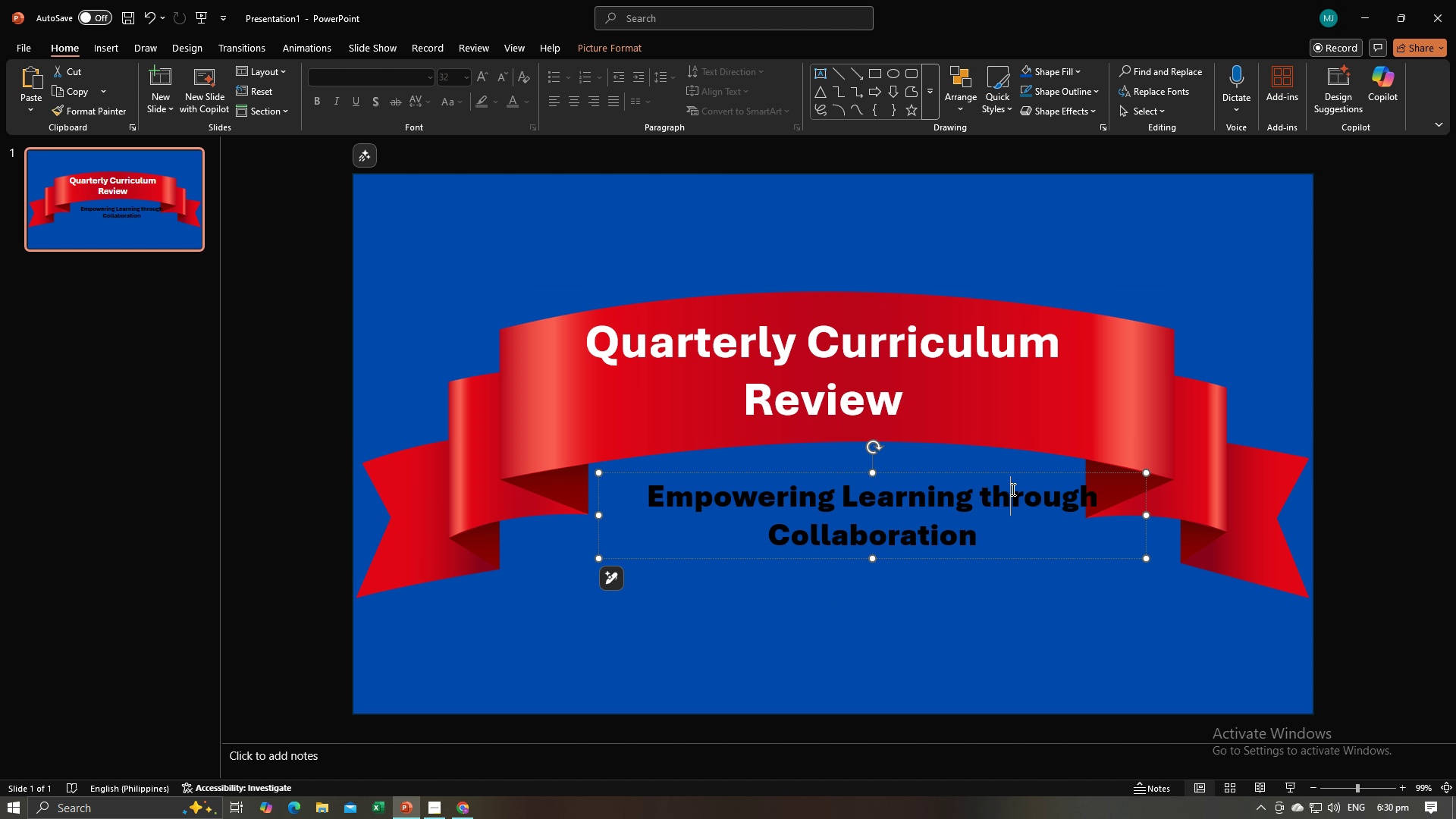 
left_click([1012, 489])
 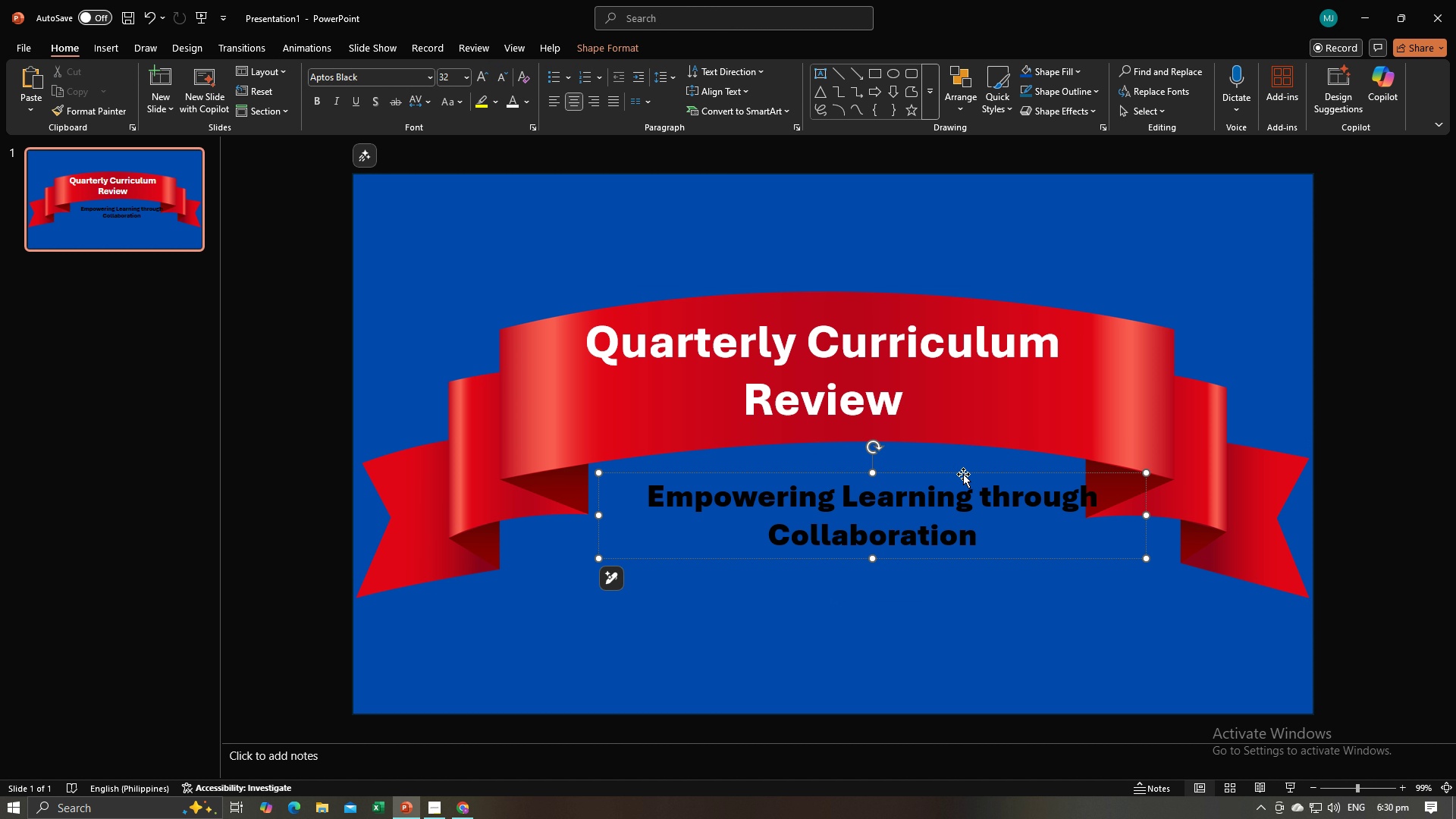 
left_click_drag(start_coordinate=[963, 474], to_coordinate=[930, 472])
 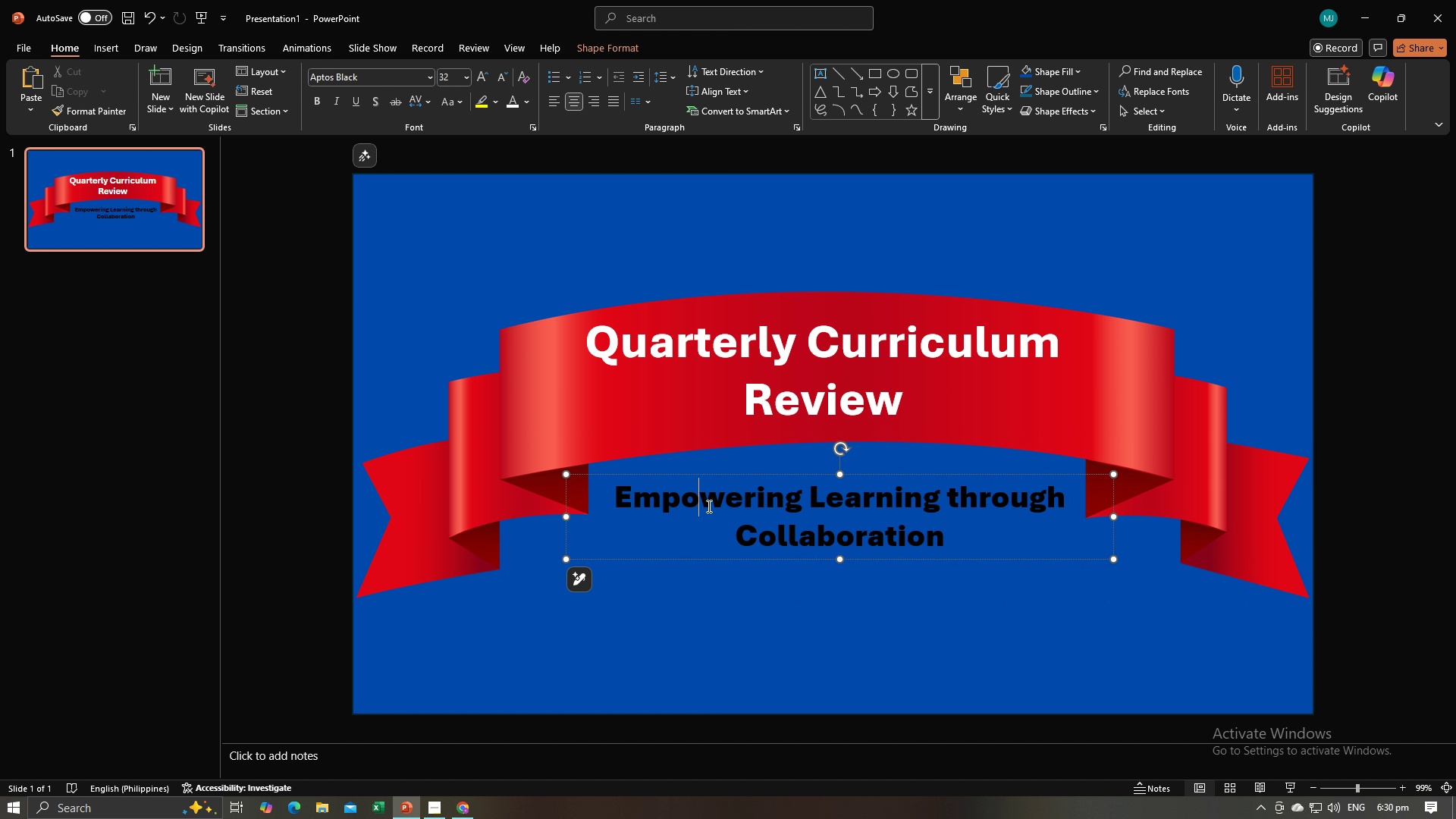 
left_click([708, 506])
 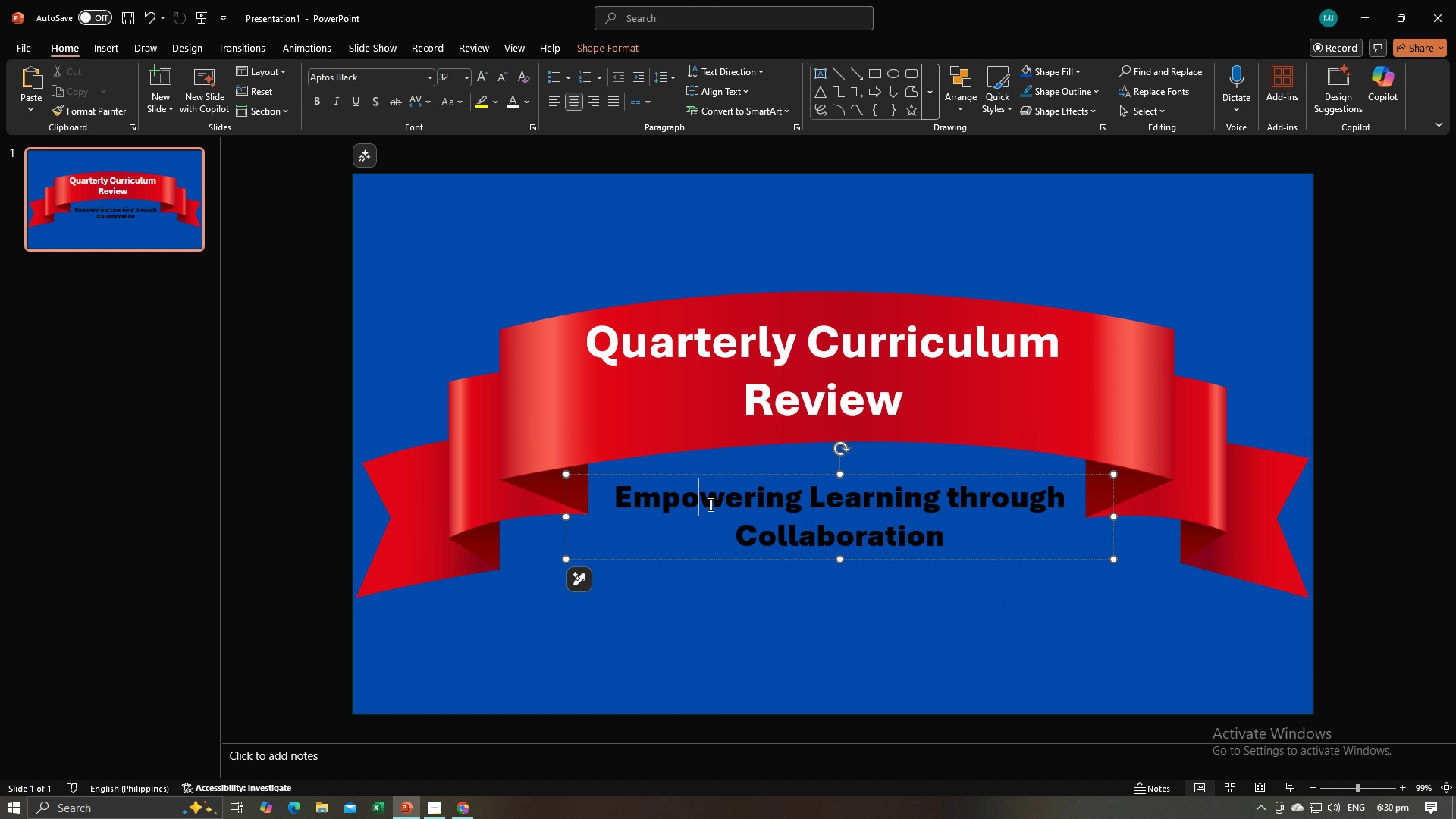 
key(Control+A)
 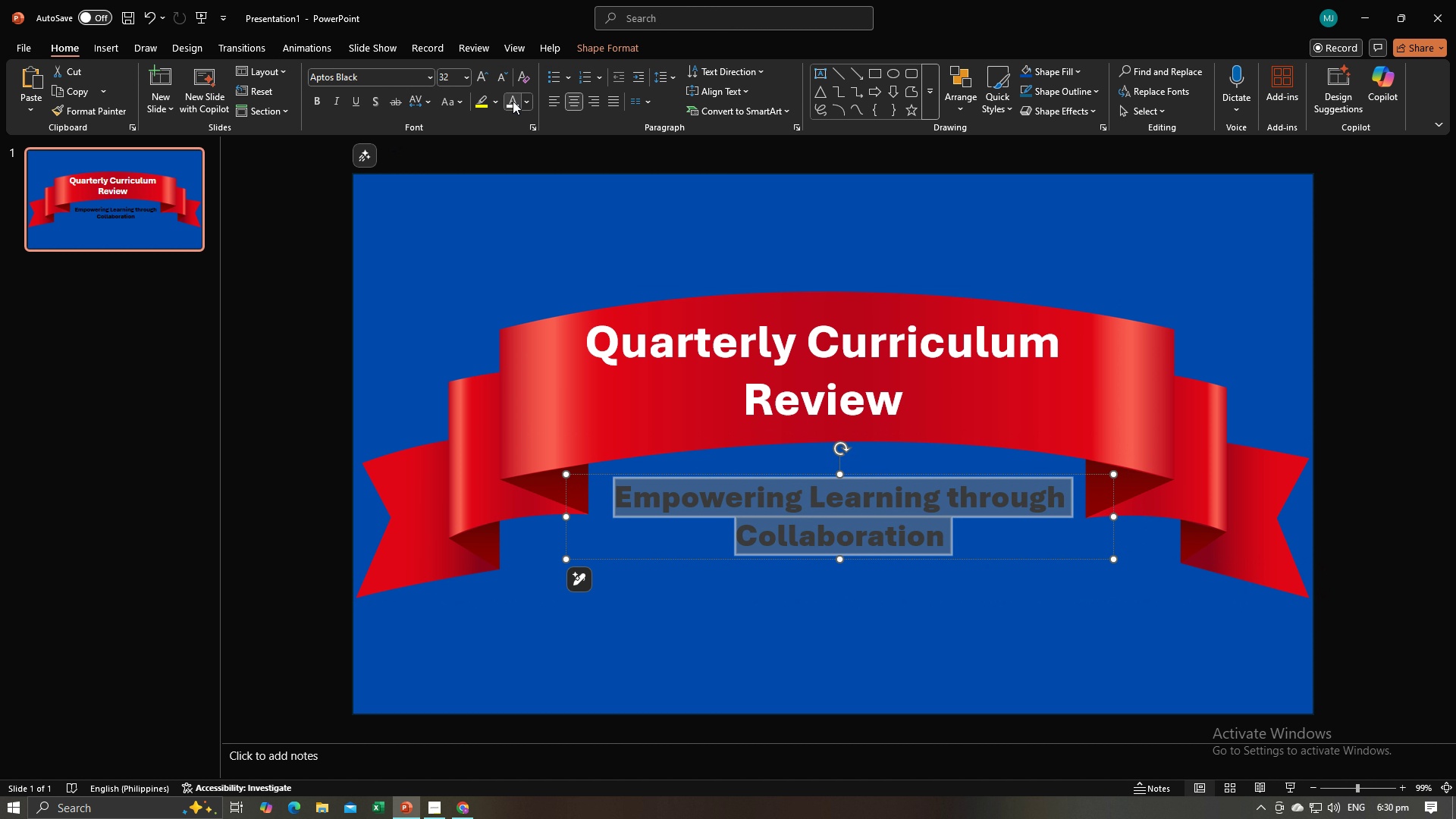 
left_click([513, 101])
 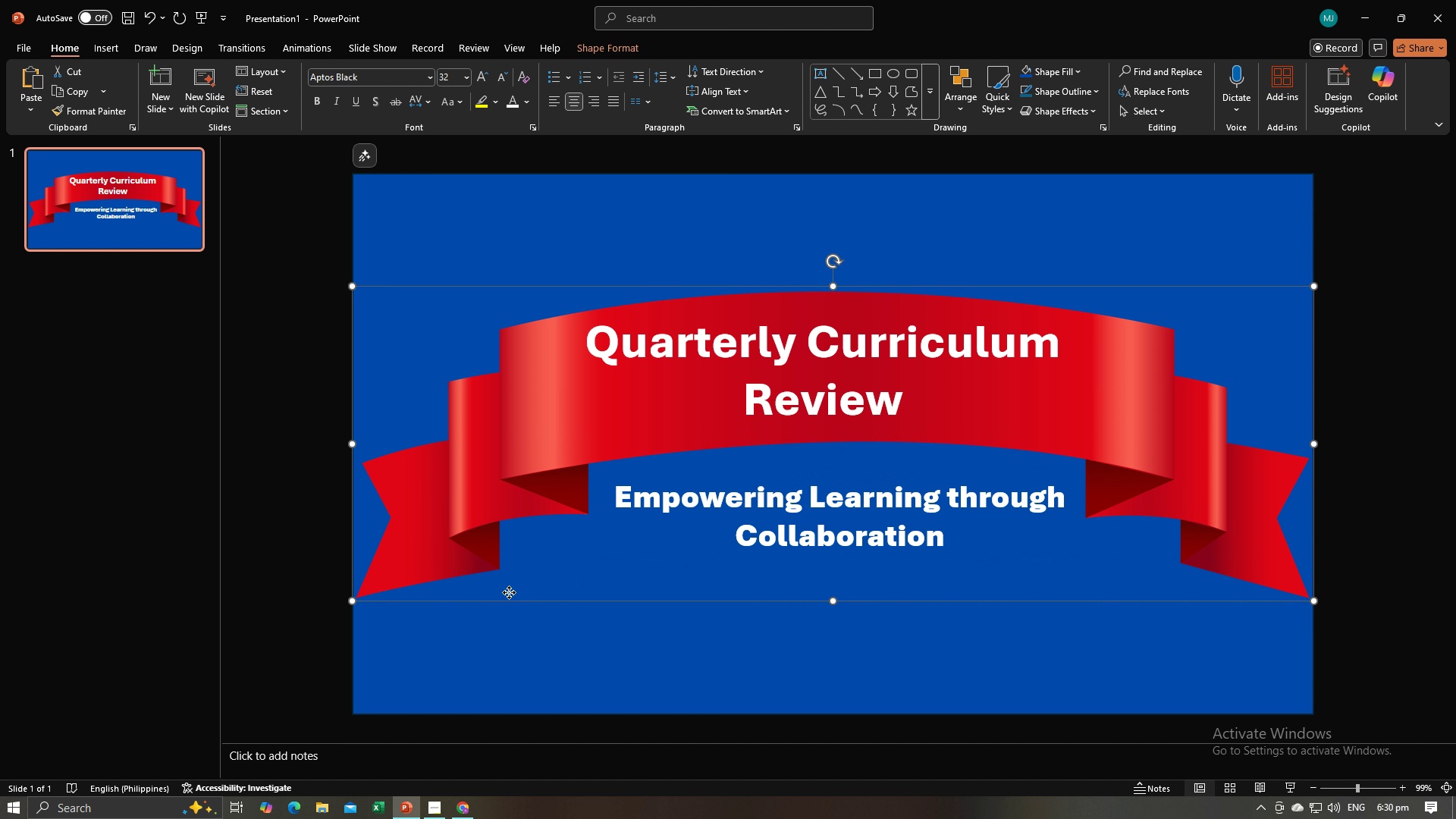 
left_click([509, 592])
 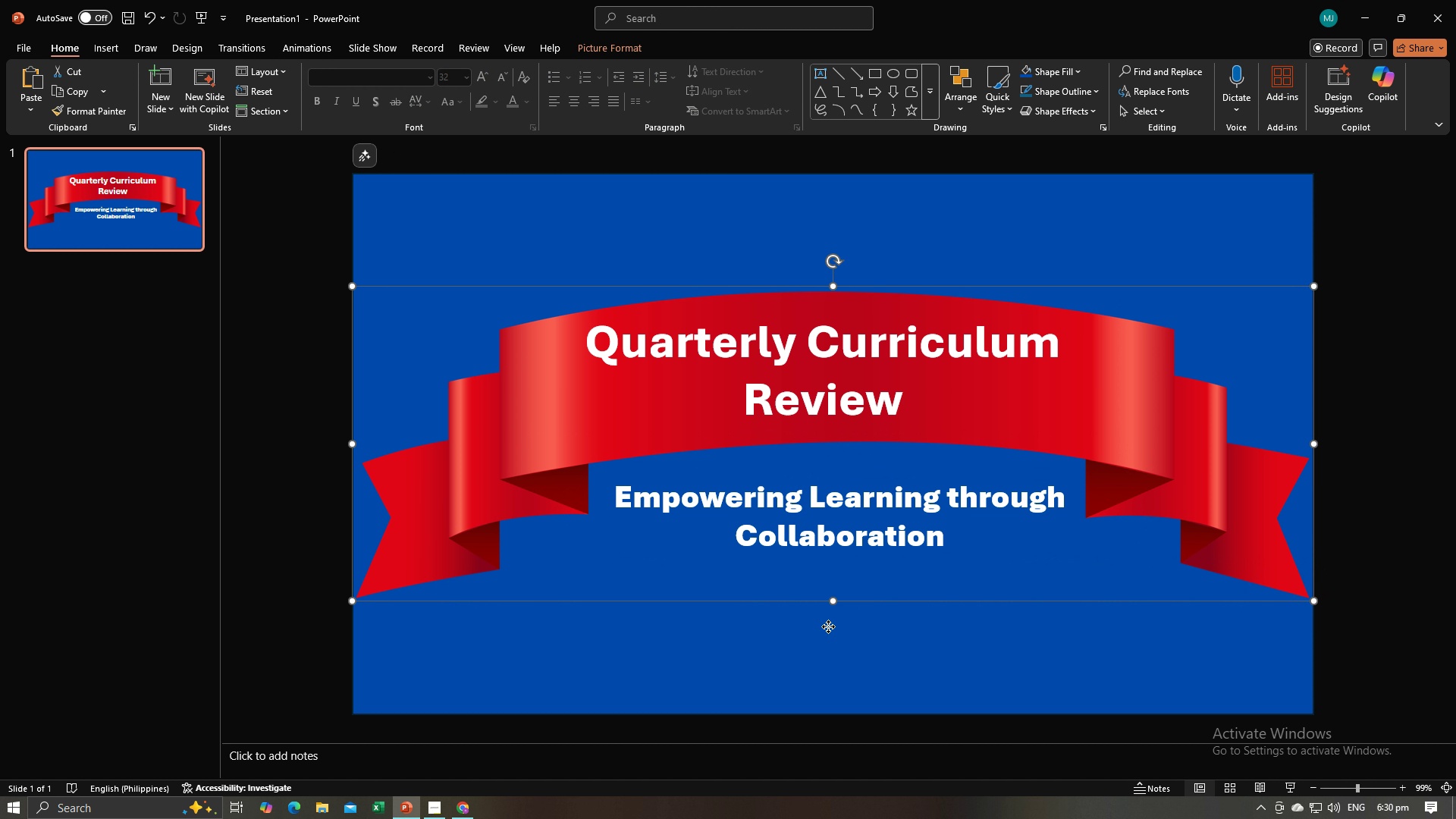 
left_click([828, 626])
 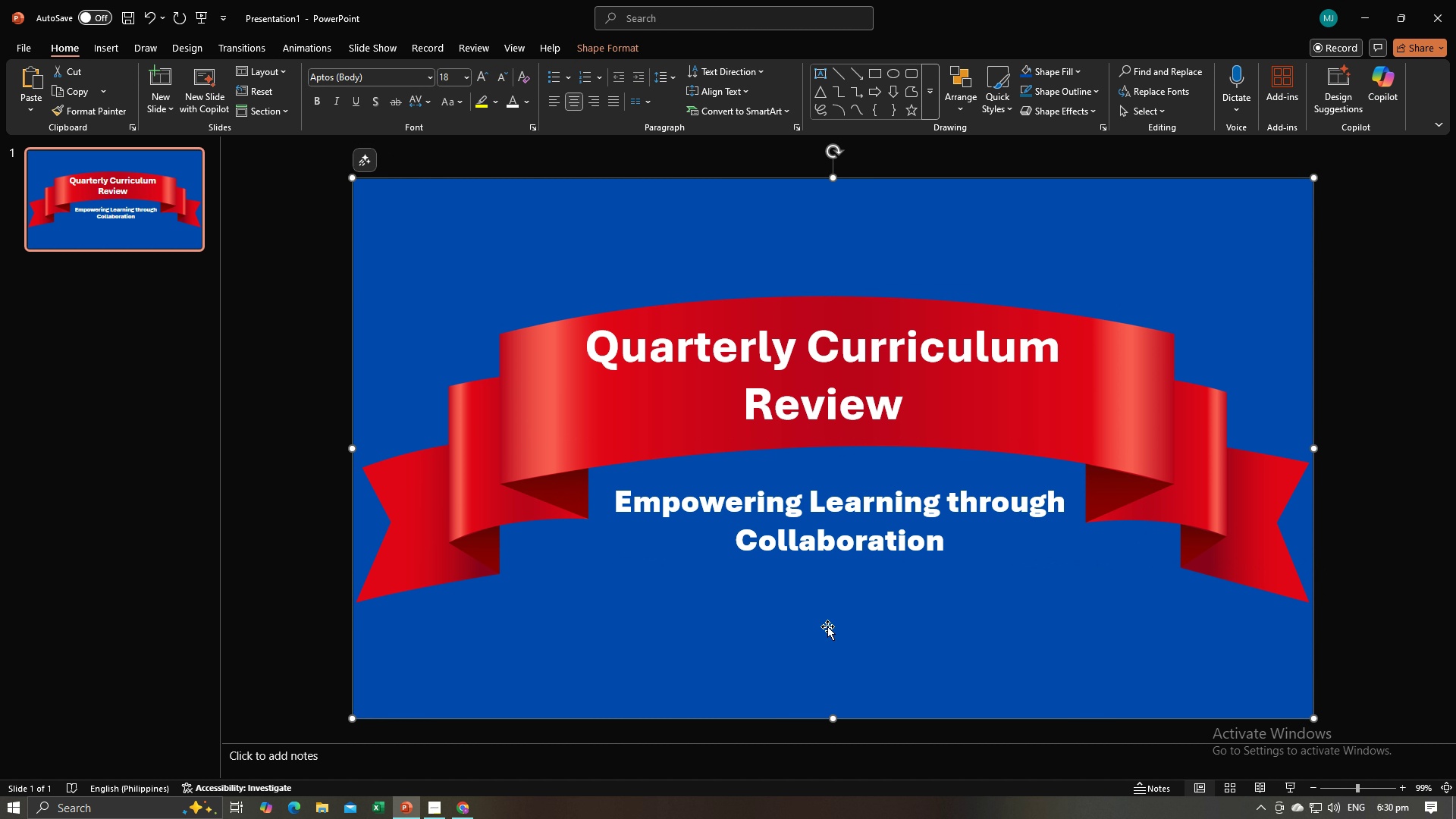 
key(Alt+AltLeft)
 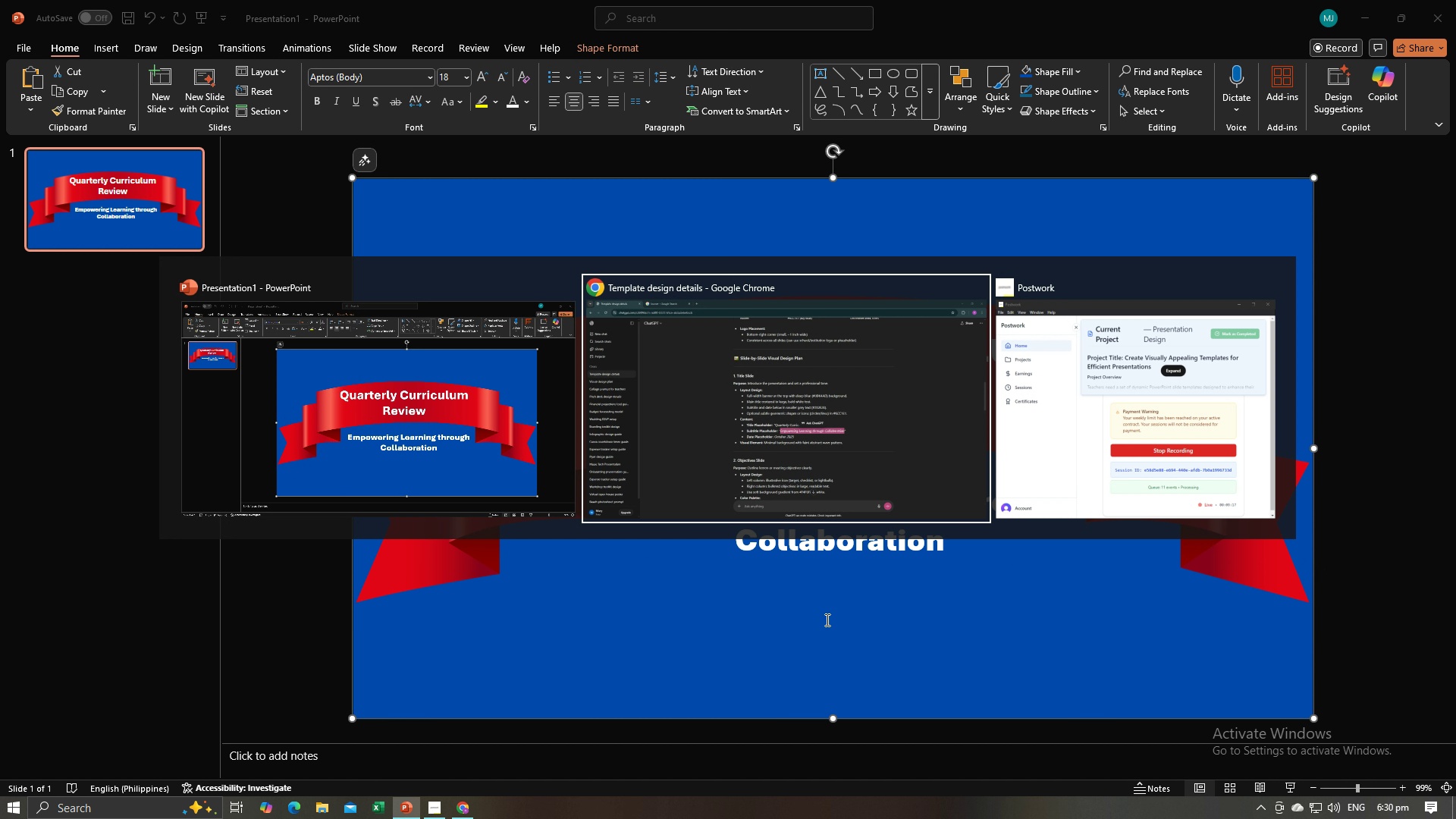 
key(Alt+Tab)
 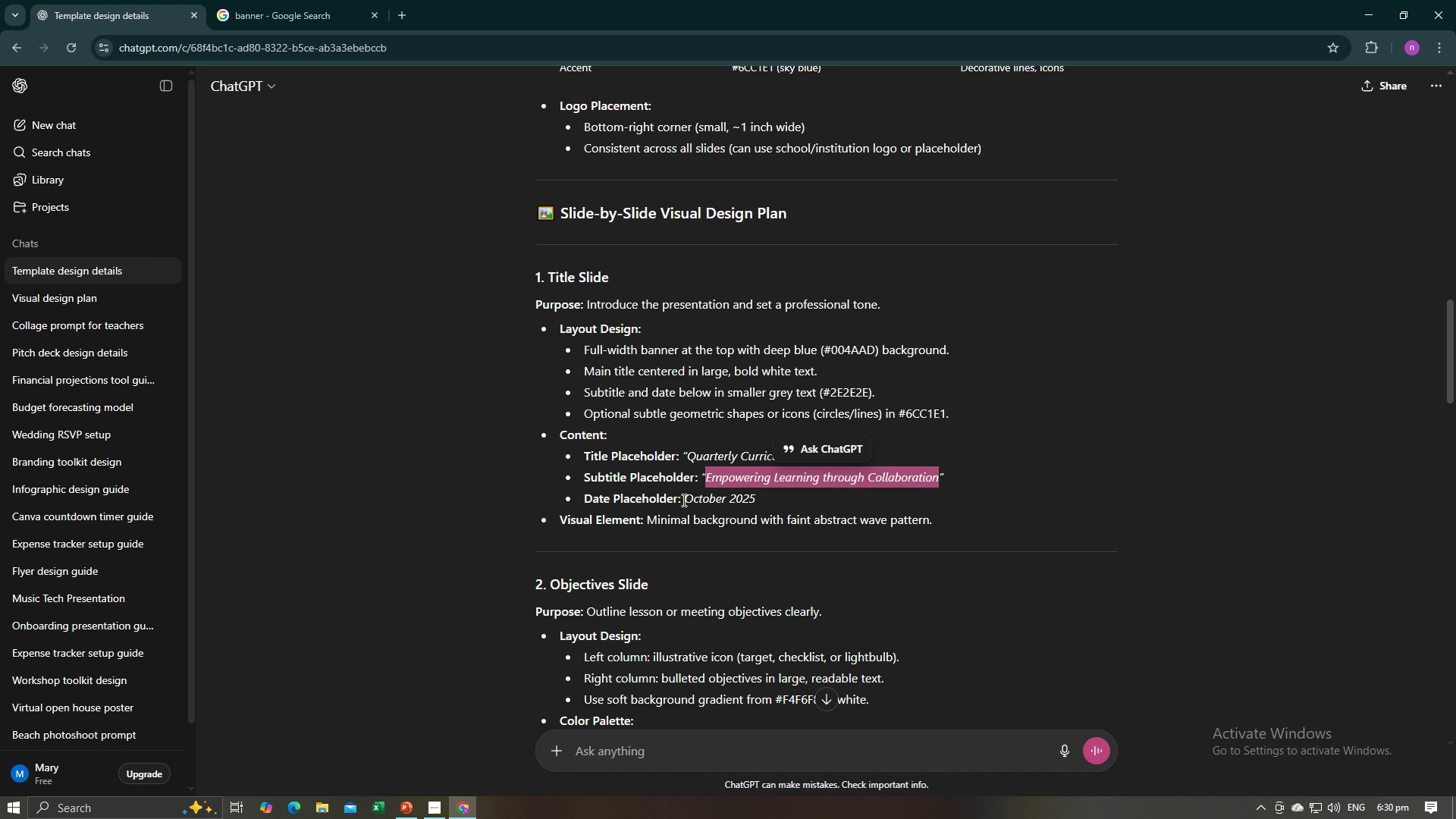 
left_click_drag(start_coordinate=[685, 499], to_coordinate=[764, 502])
 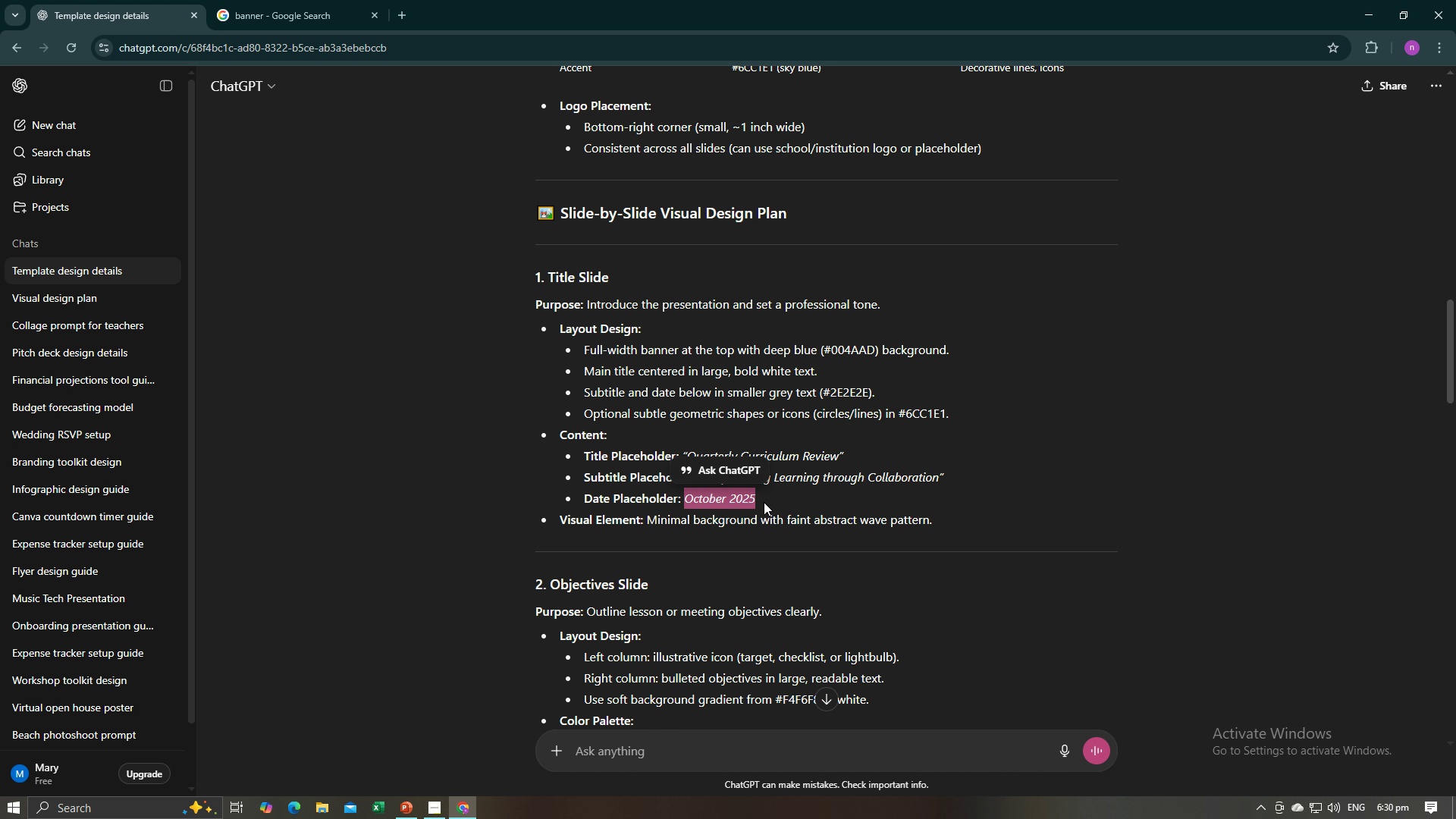 
key(Control+C)
 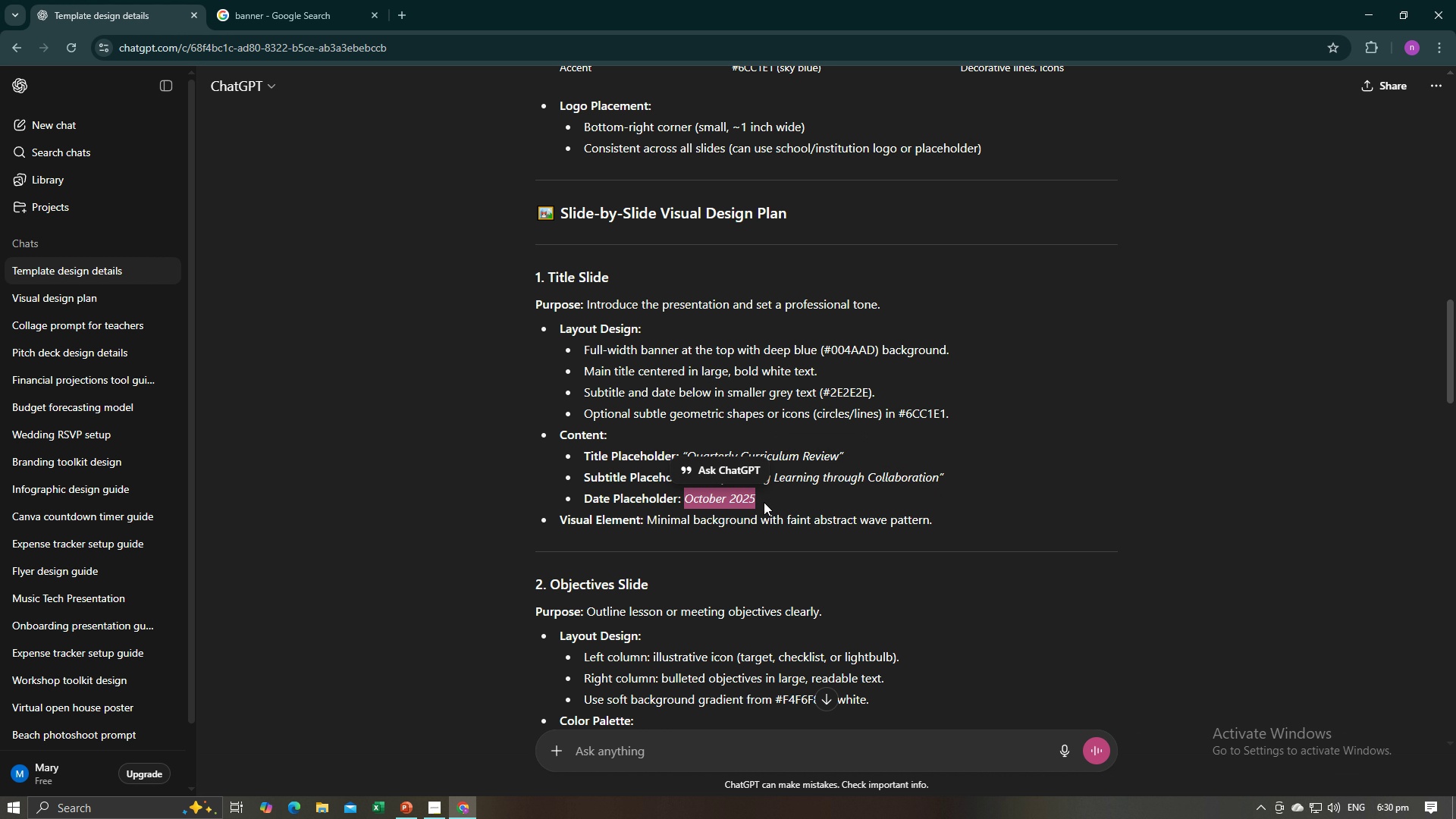 
key(Control+C)
 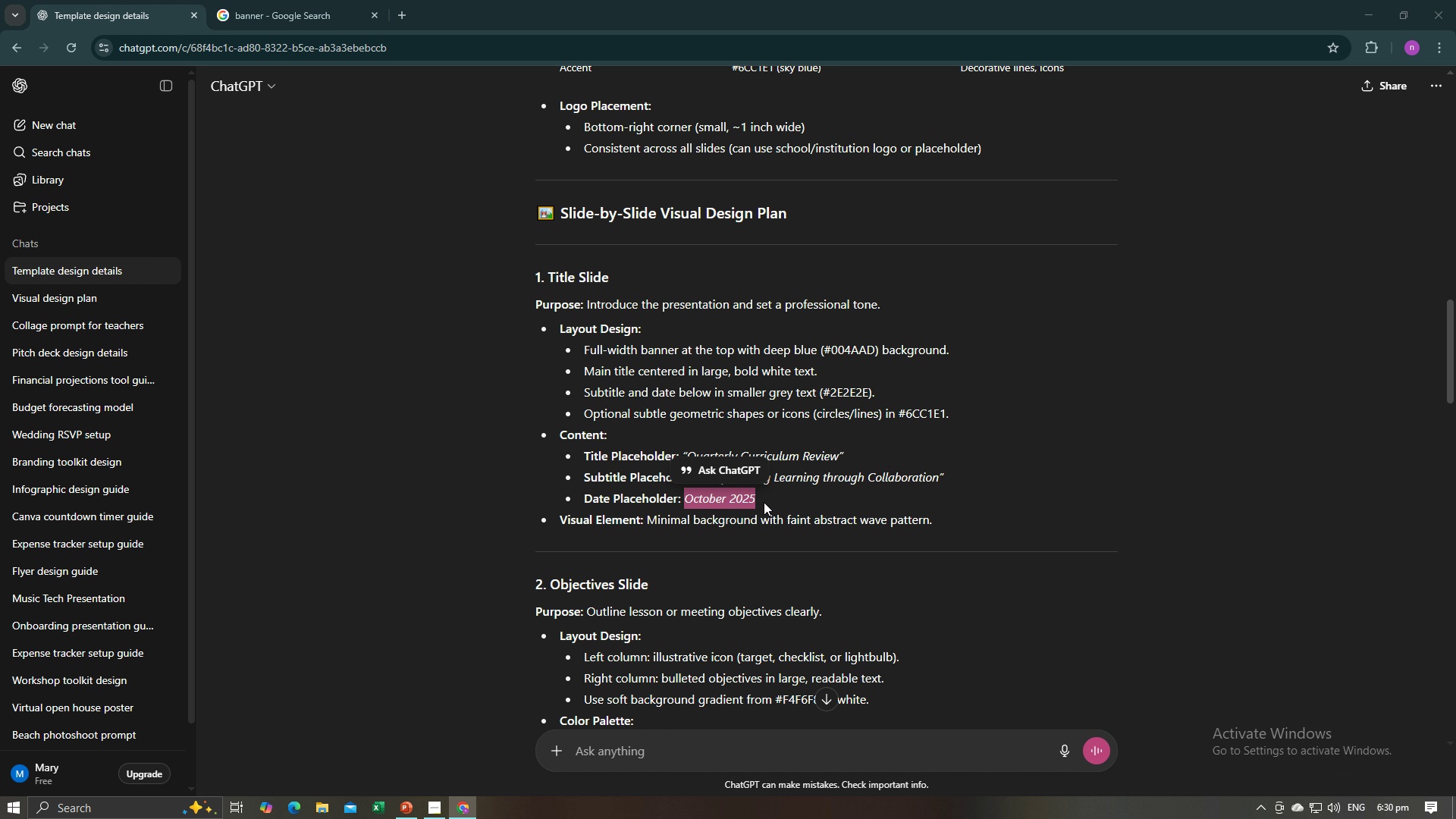 
key(Alt+AltLeft)
 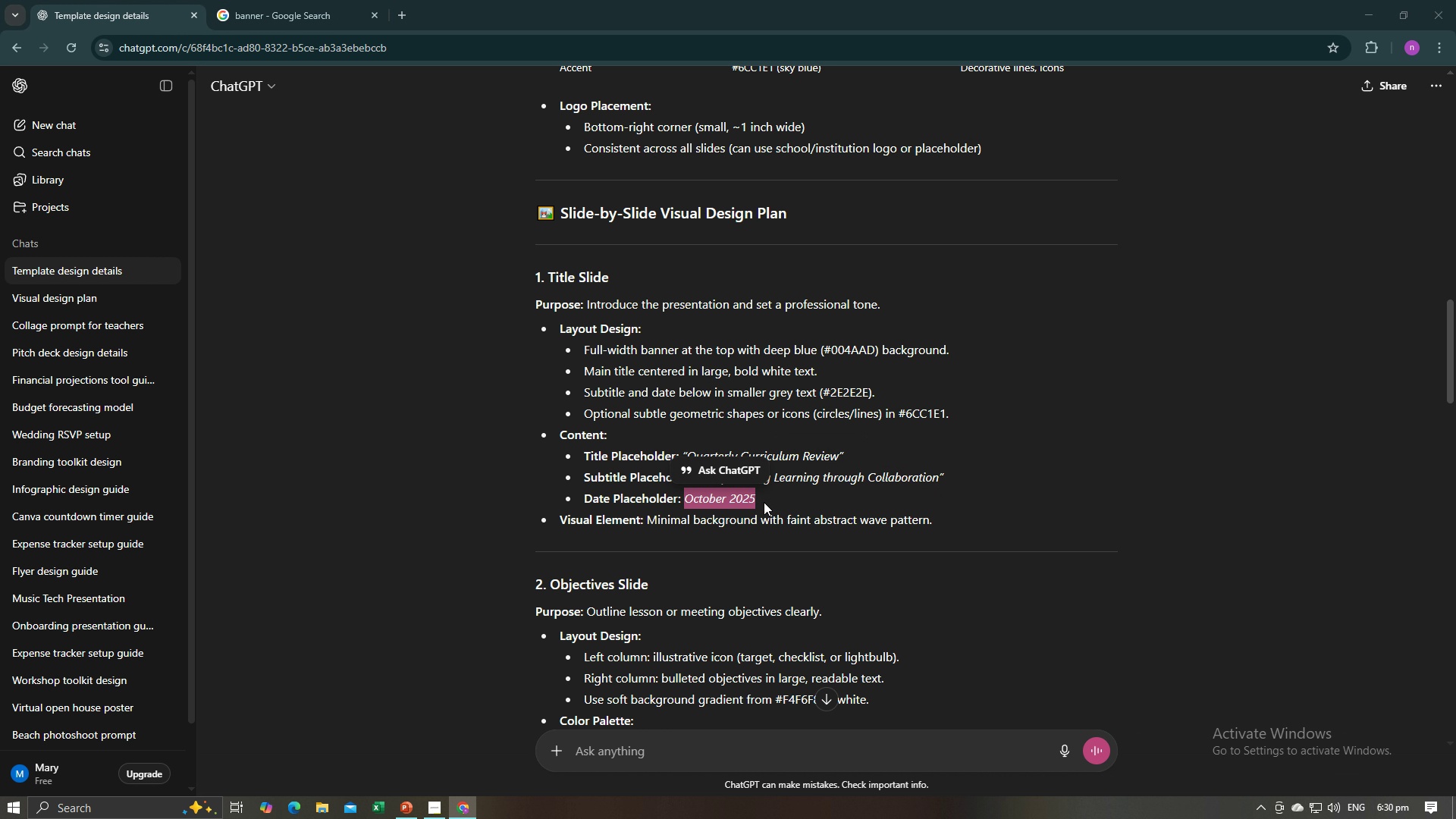 
key(Alt+Tab)
 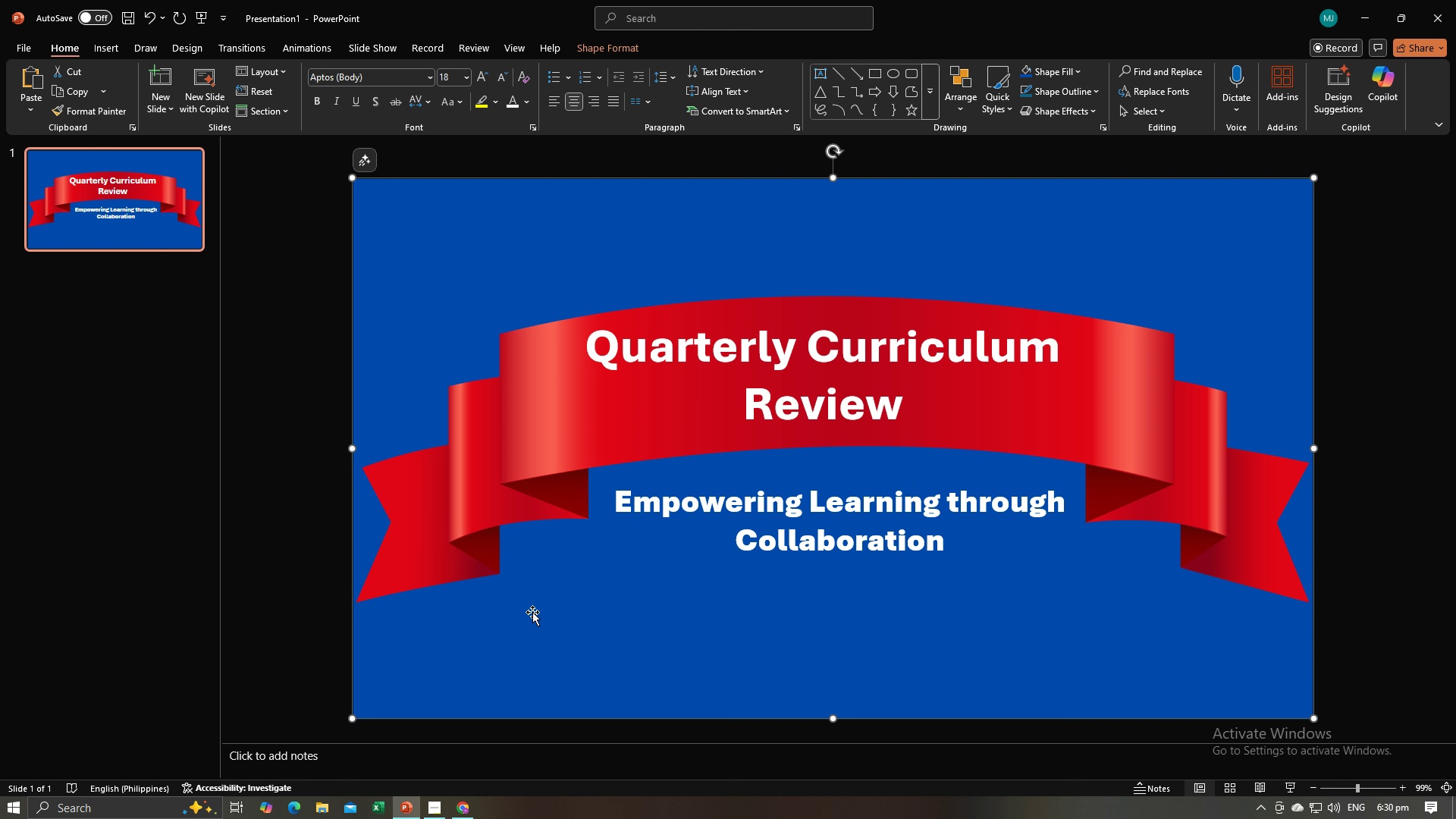 
key(Control+V)
 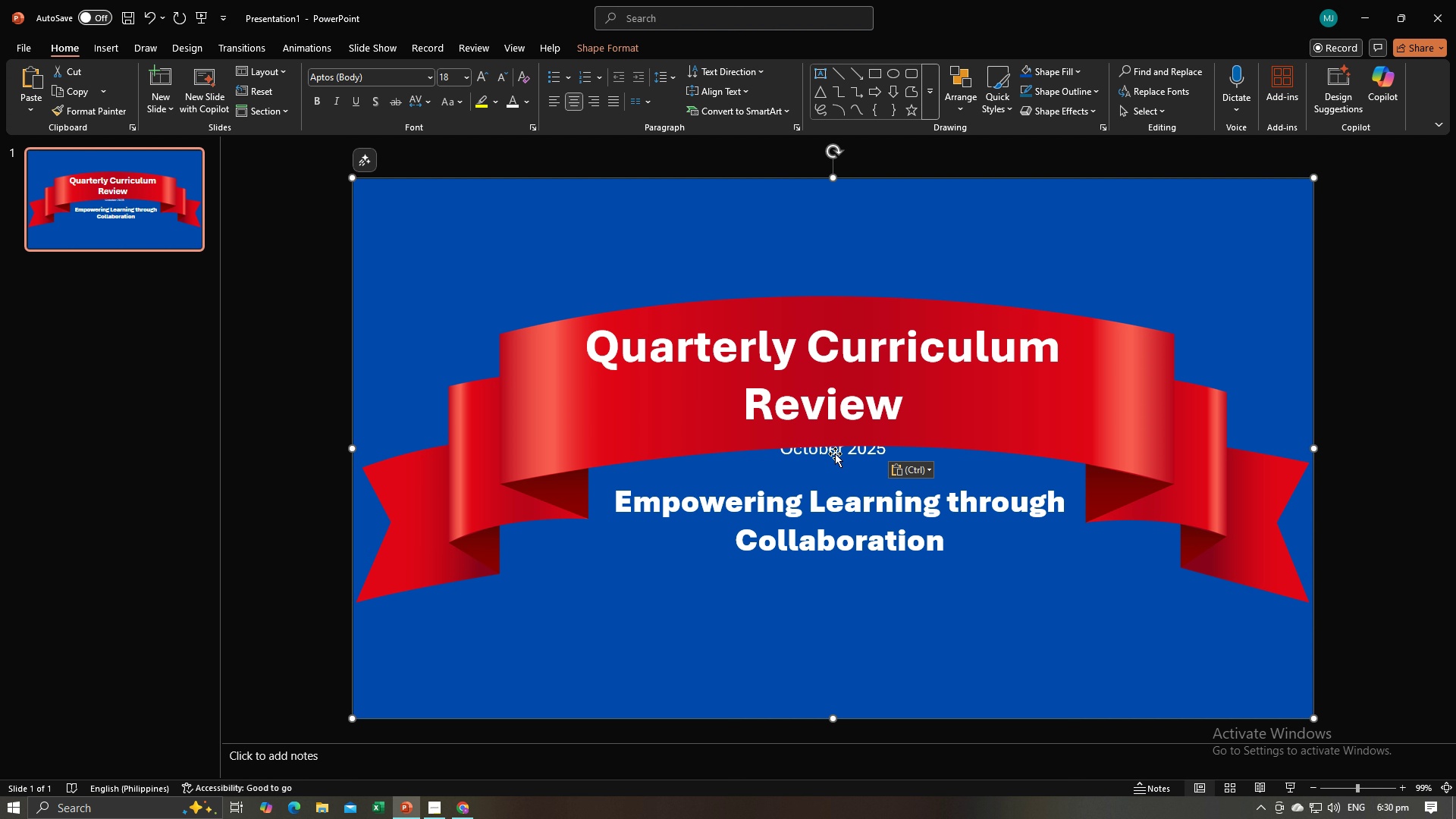 
left_click([835, 453])
 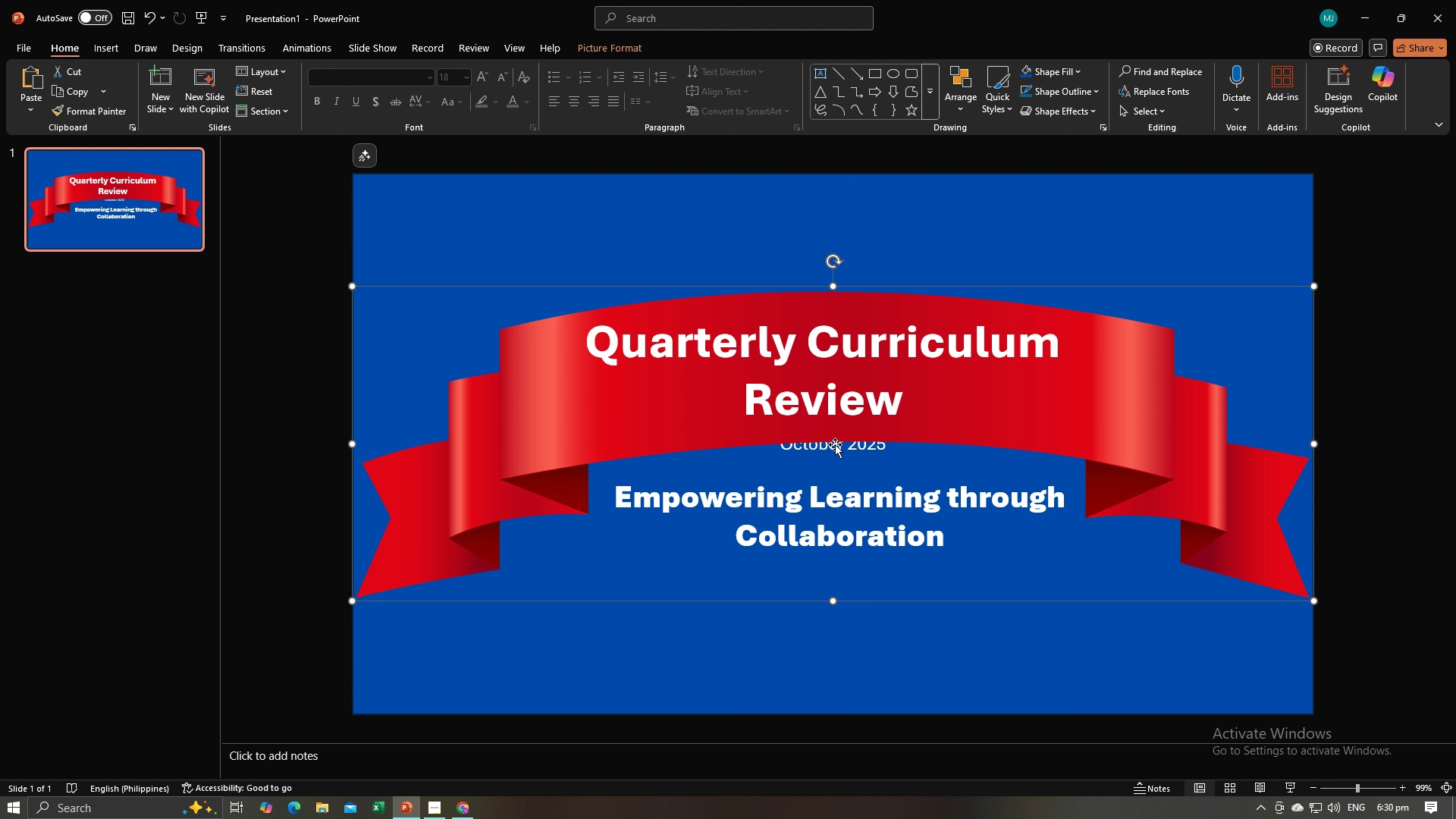 
left_click([835, 444])
 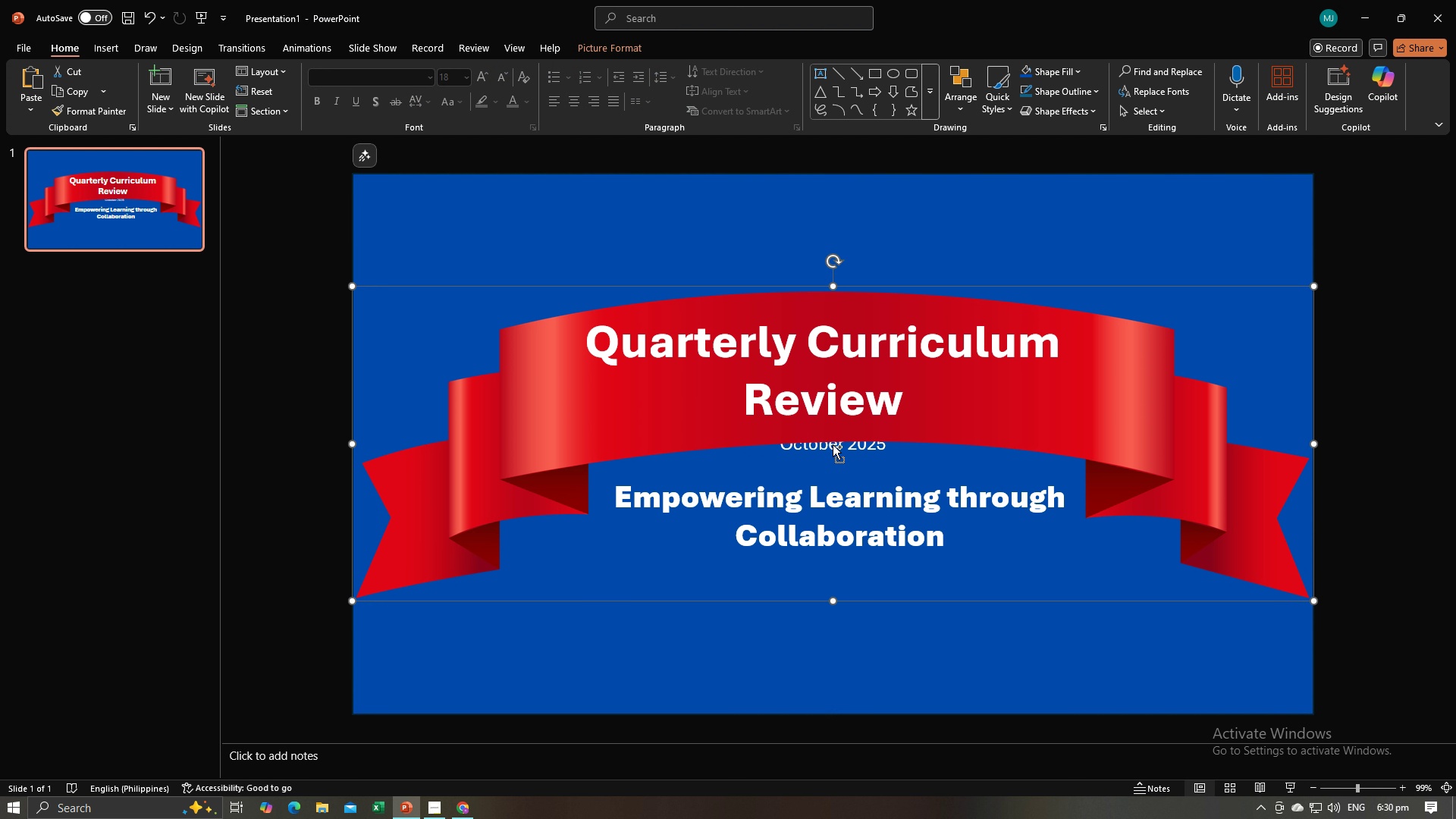 
key(Control+Z)
 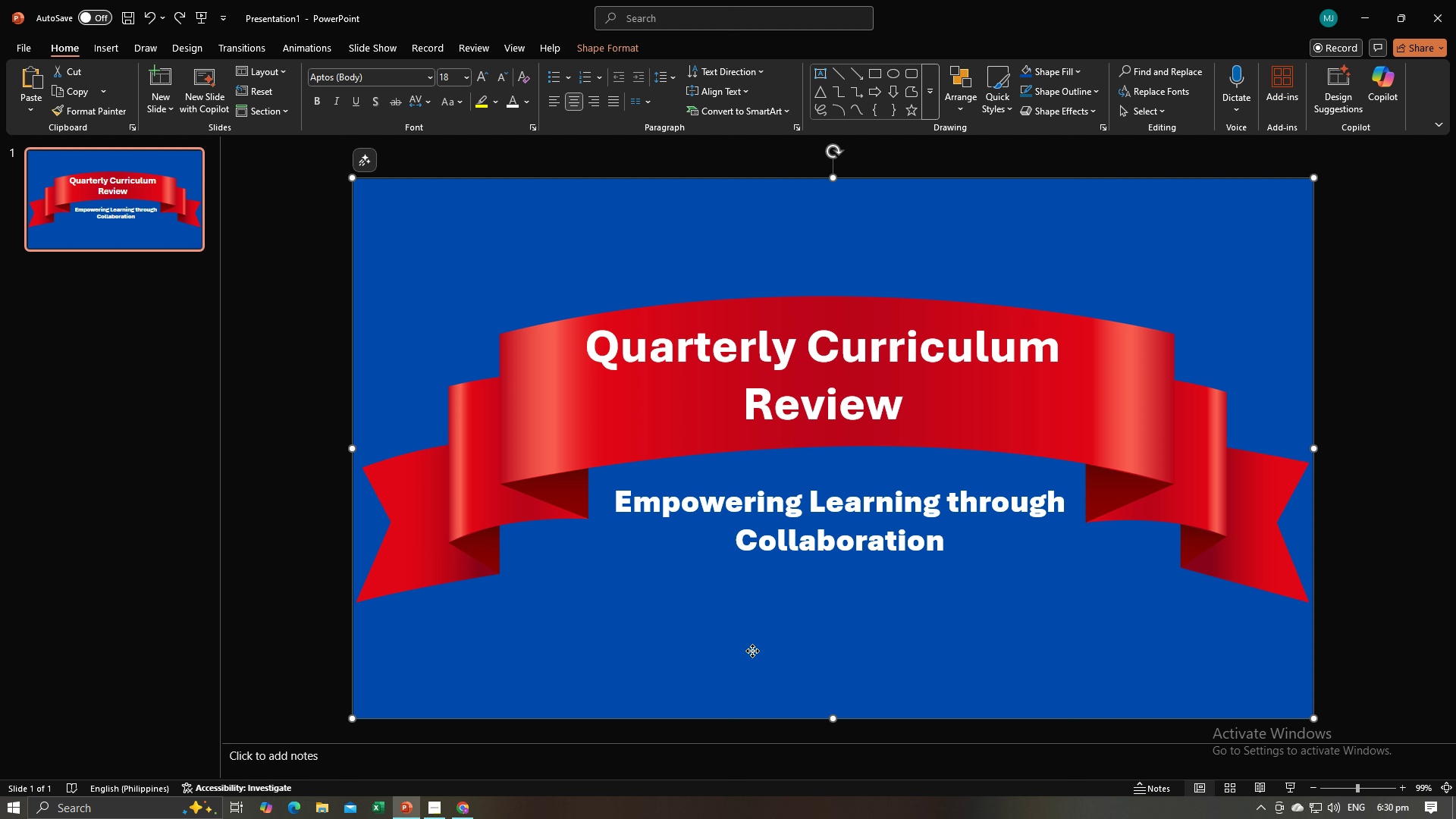 
left_click([752, 651])
 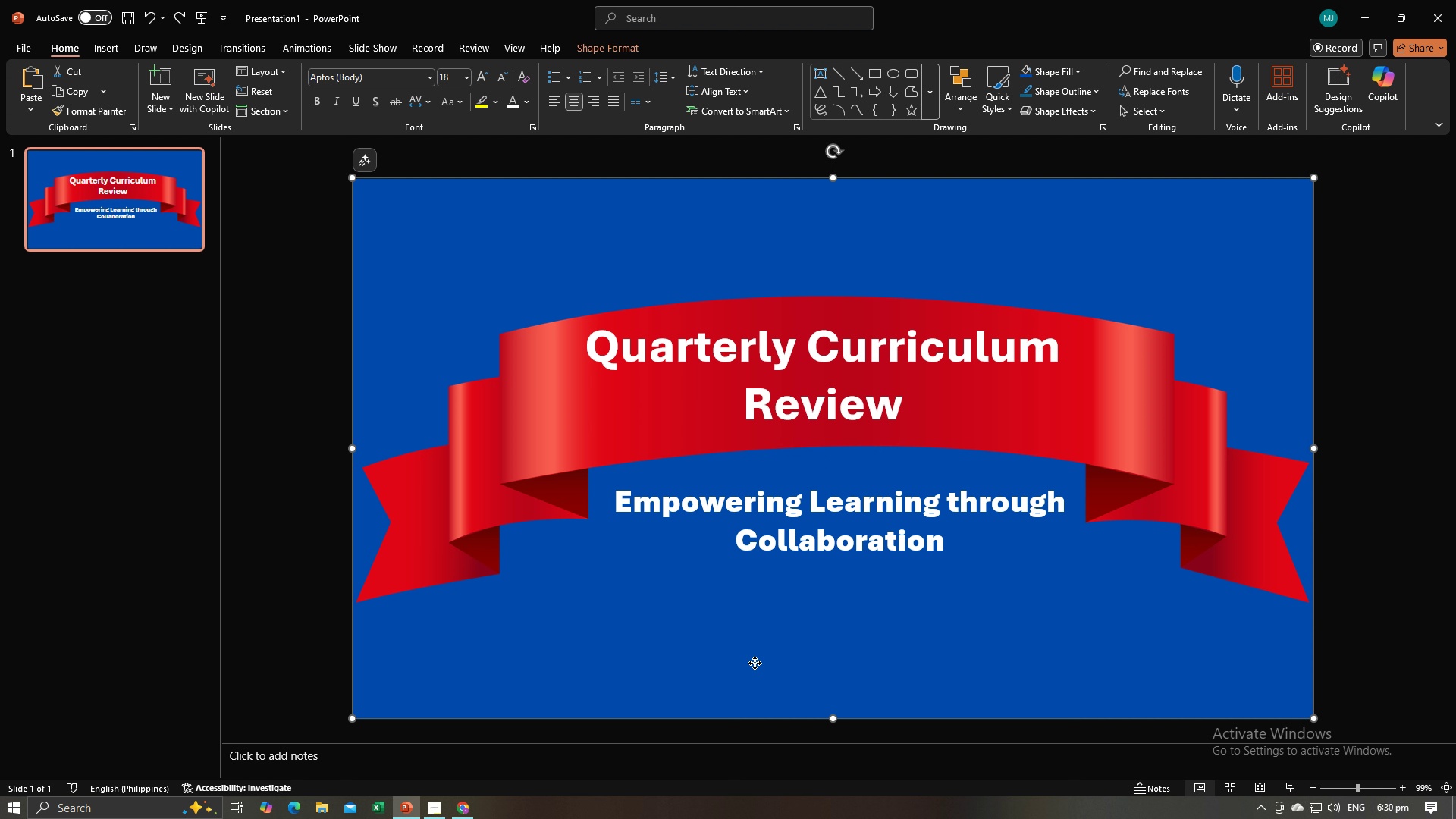 
left_click([755, 663])
 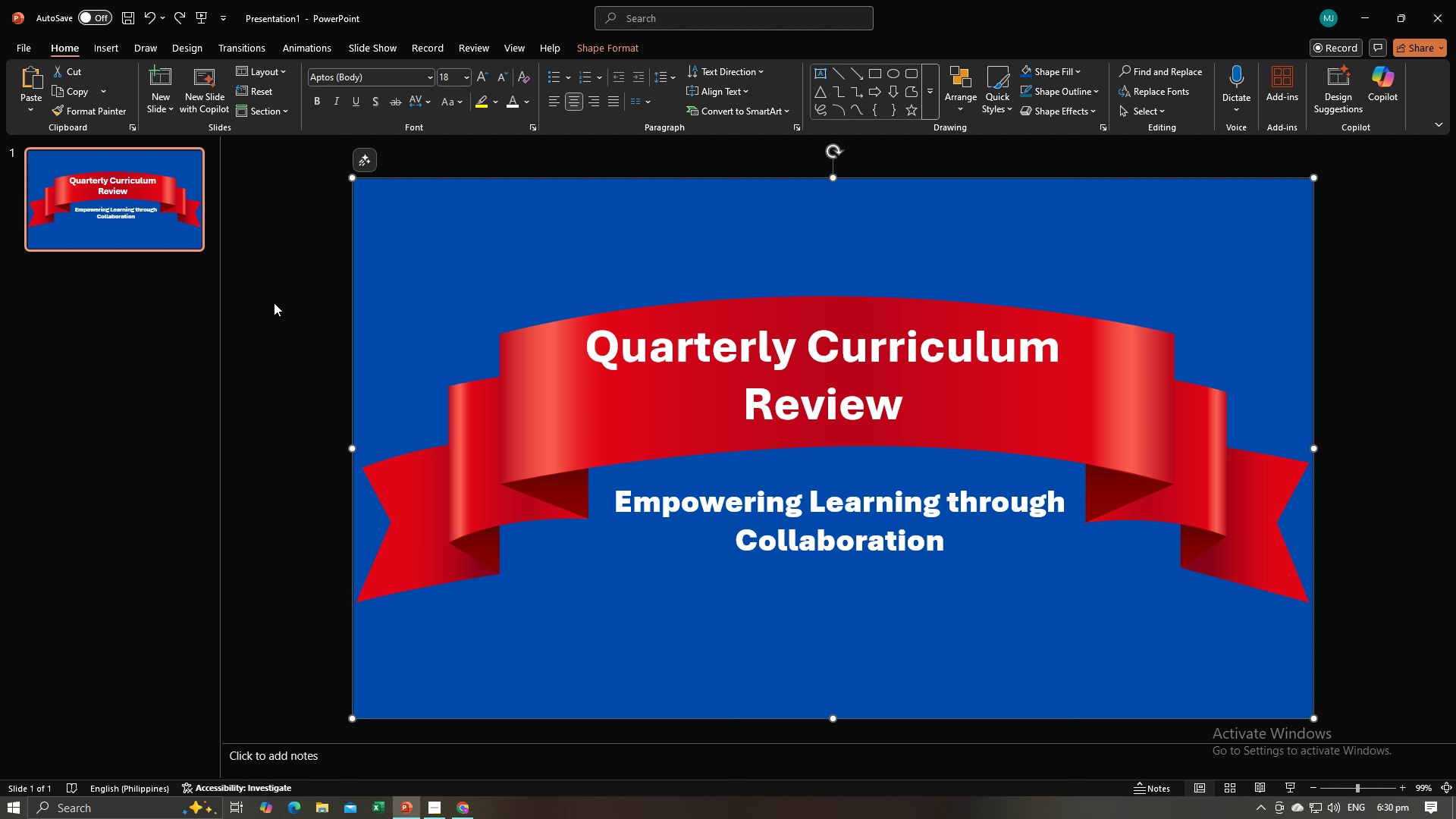 
left_click([274, 303])
 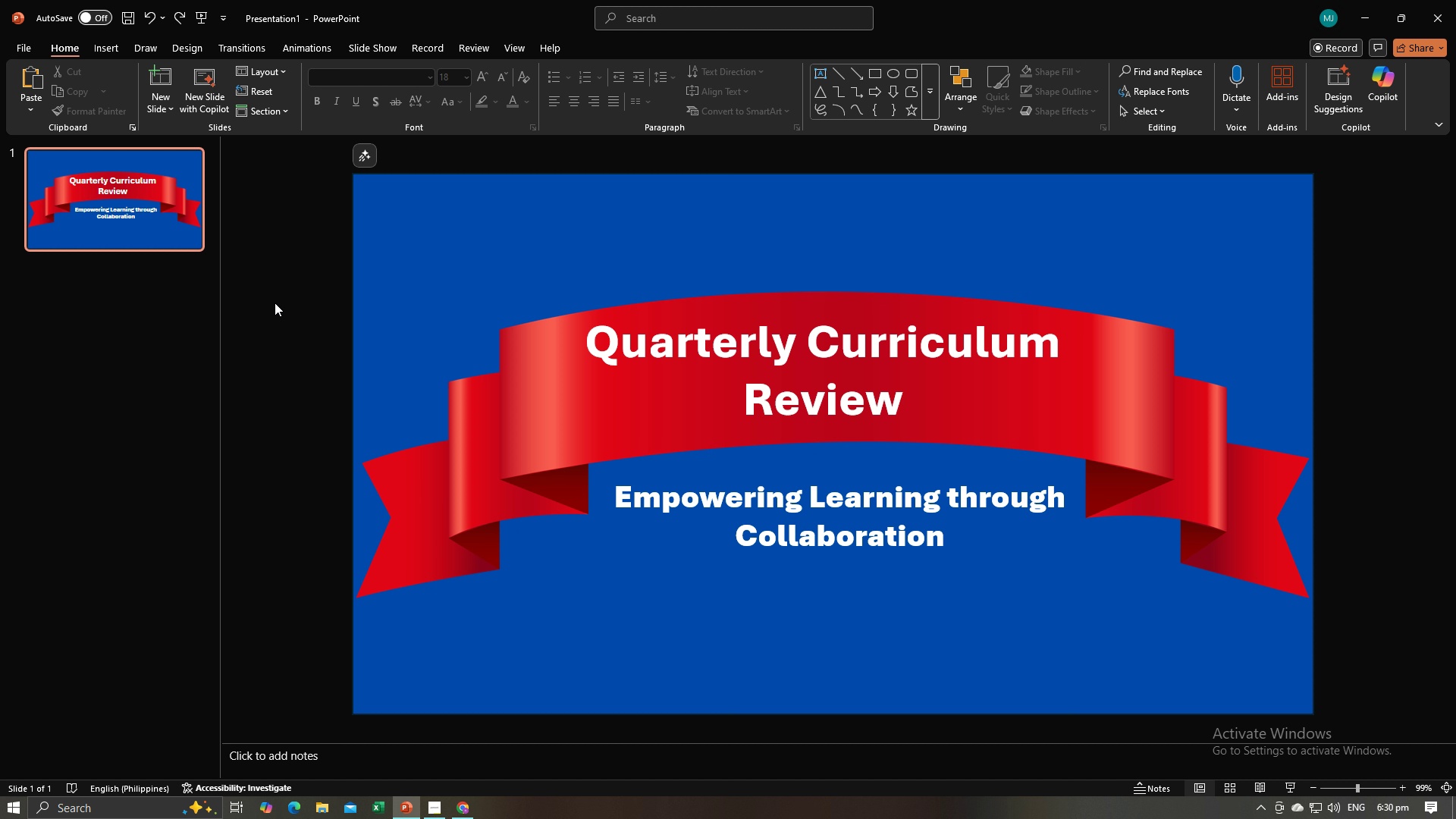 
key(Control+V)
 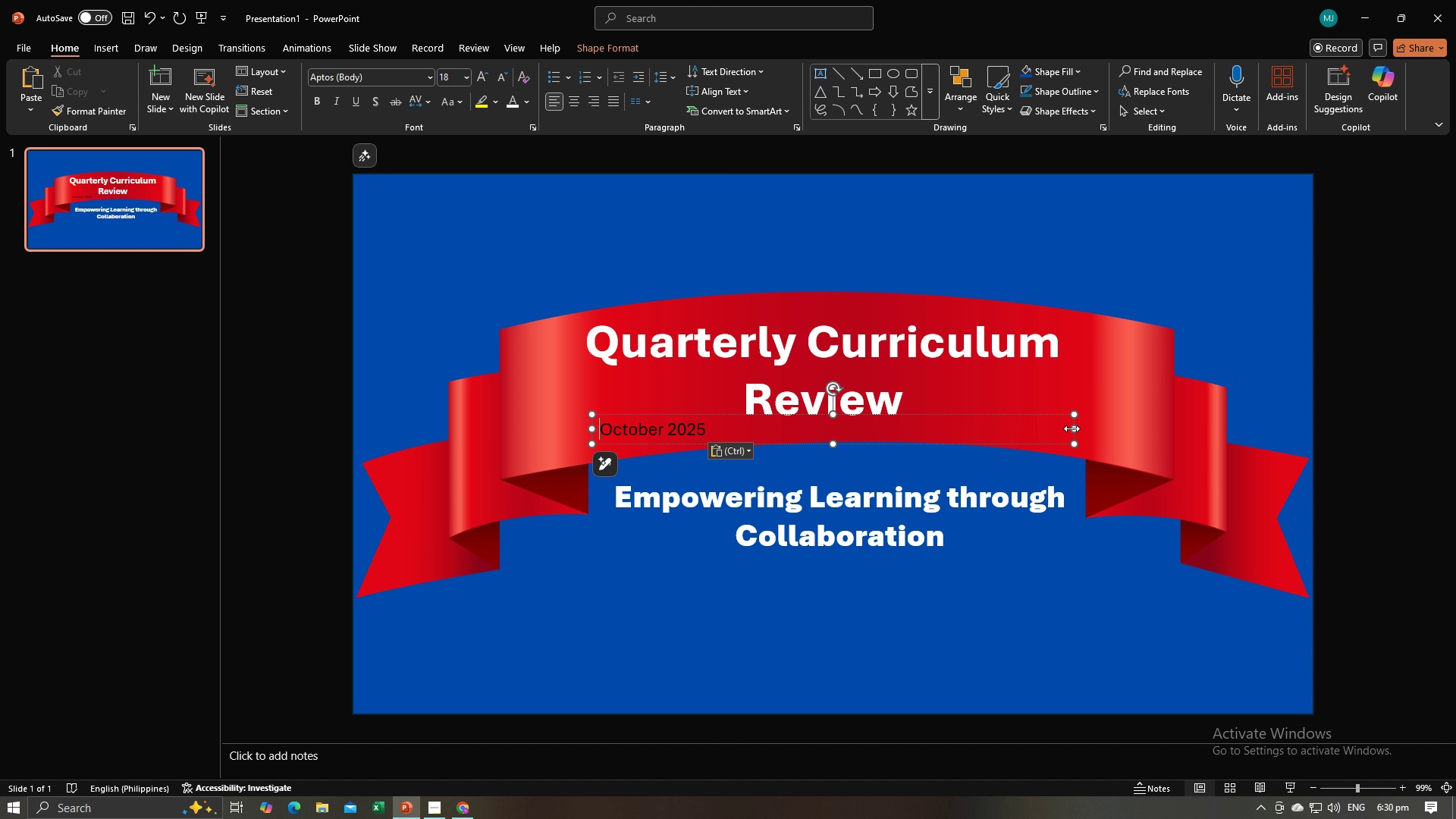 
left_click_drag(start_coordinate=[1072, 428], to_coordinate=[713, 428])
 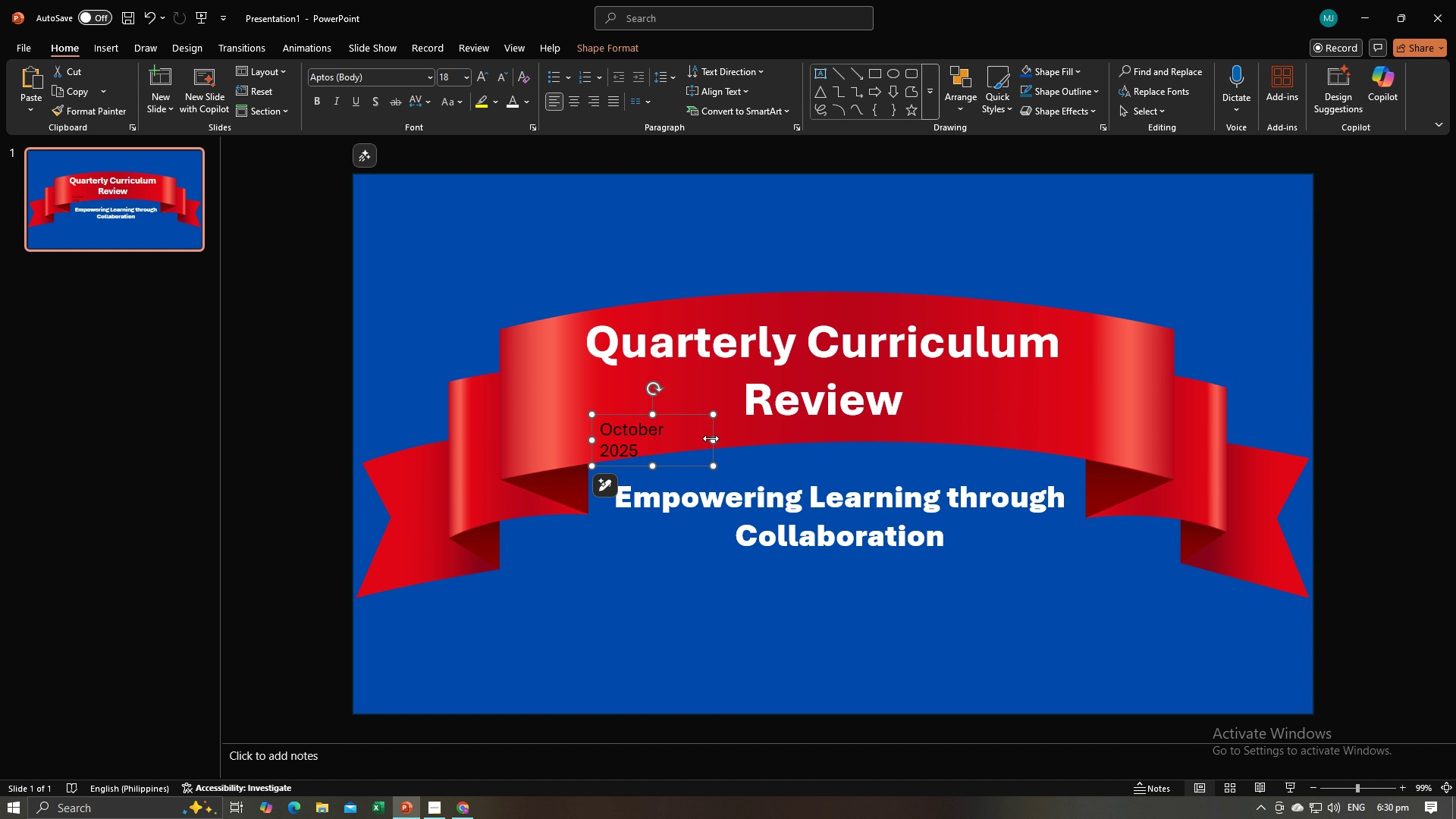 
left_click_drag(start_coordinate=[713, 438], to_coordinate=[727, 438])
 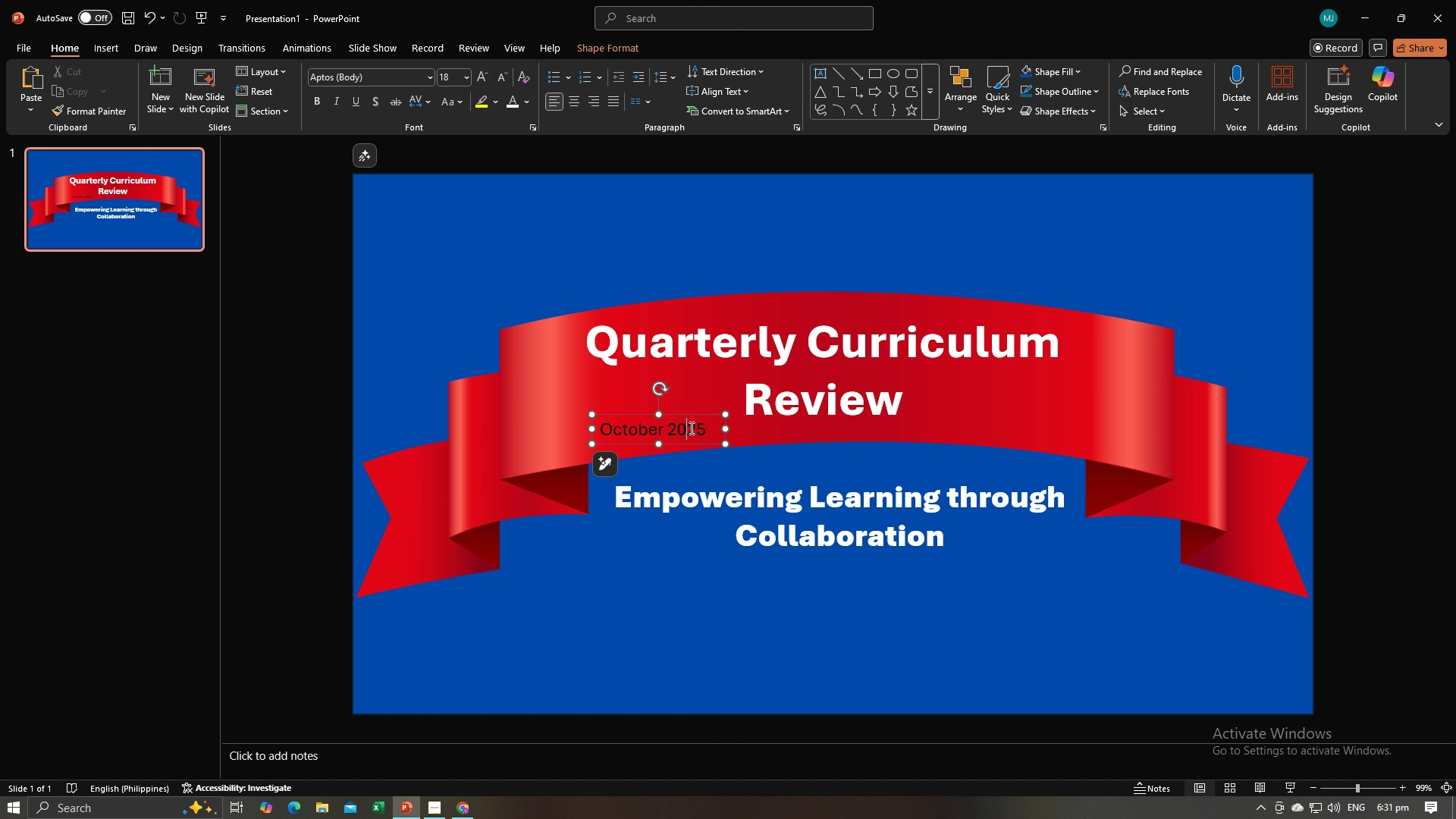 
left_click([690, 428])
 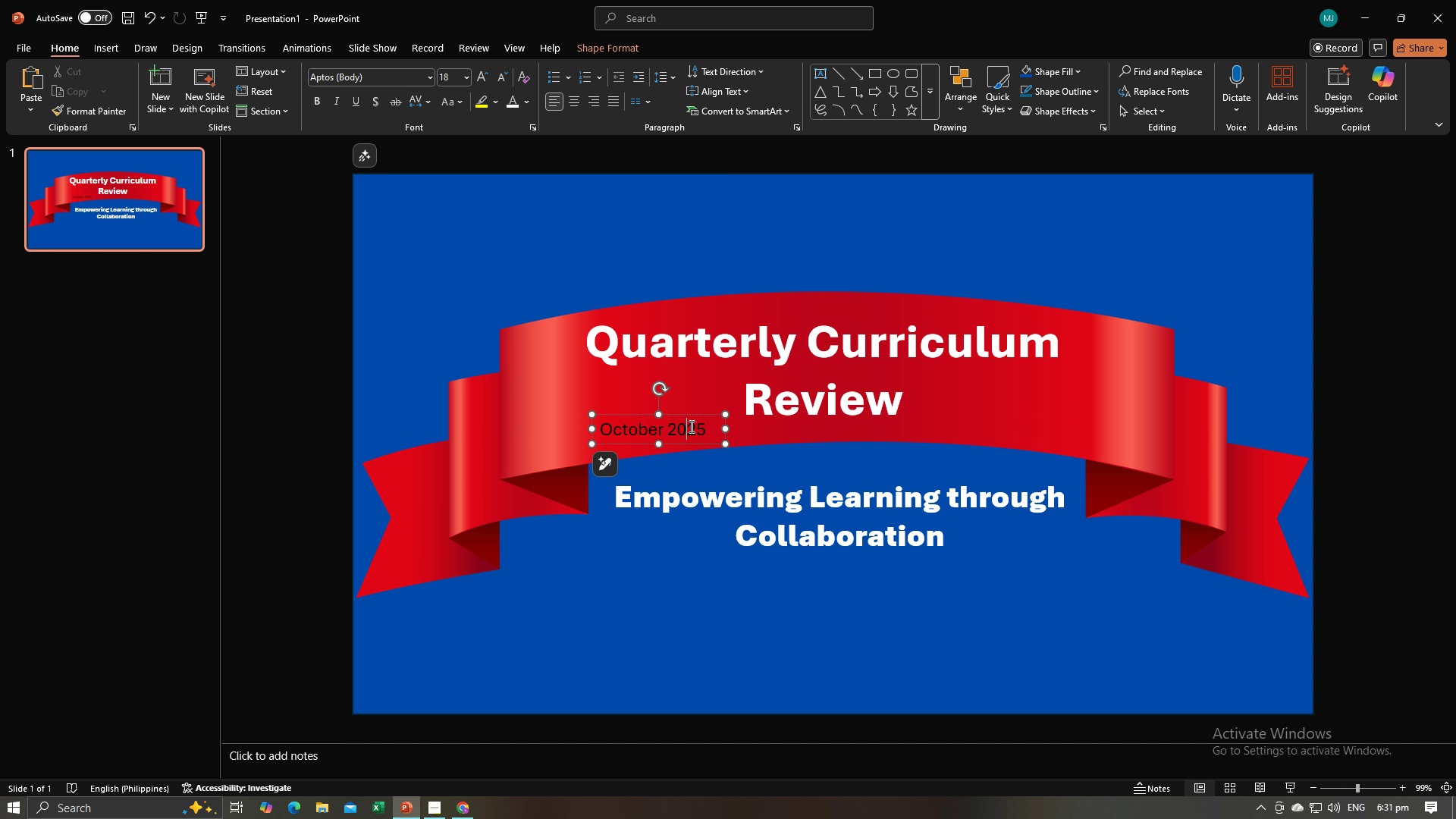 
key(Control+A)
 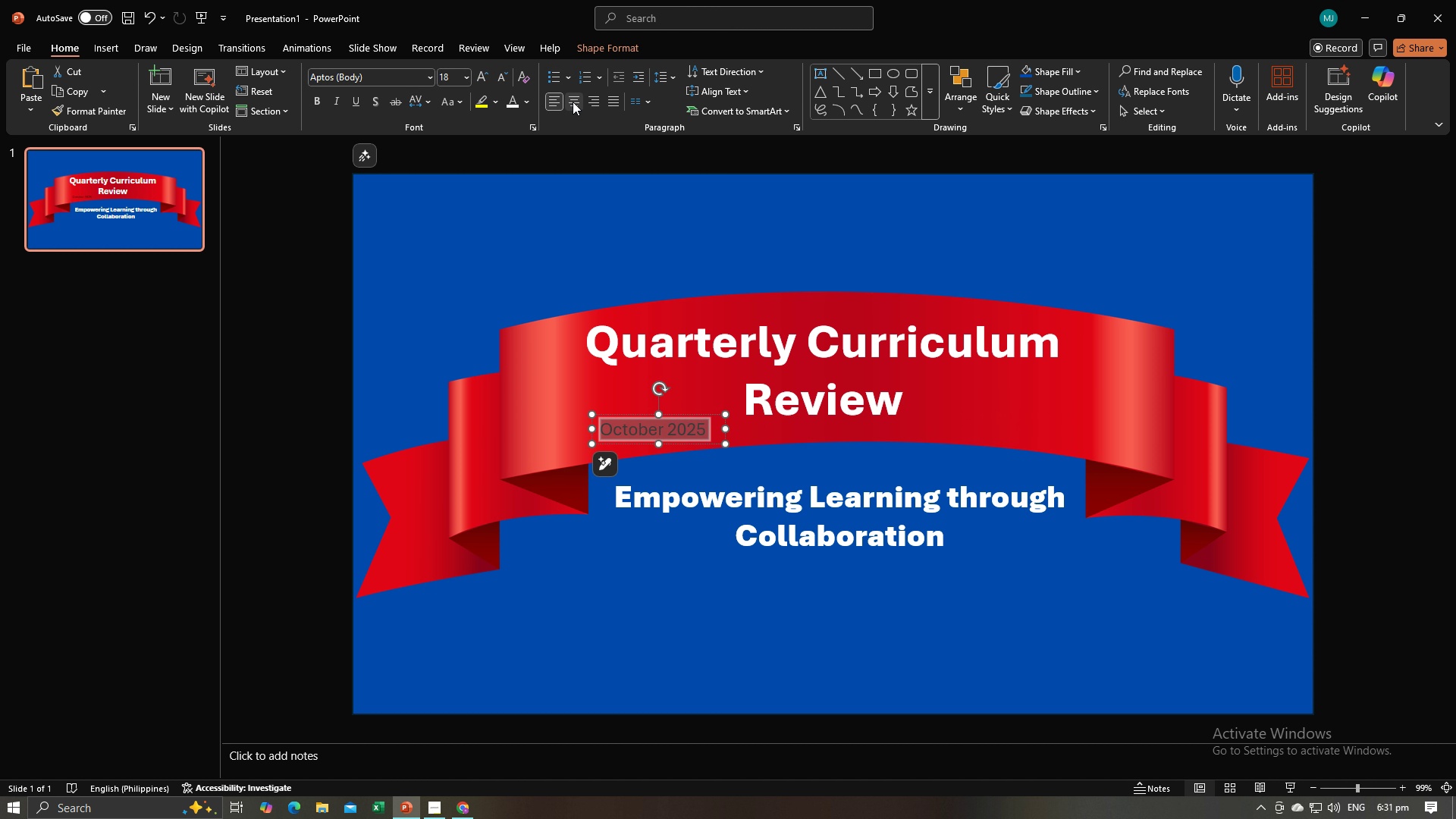 
left_click([573, 102])
 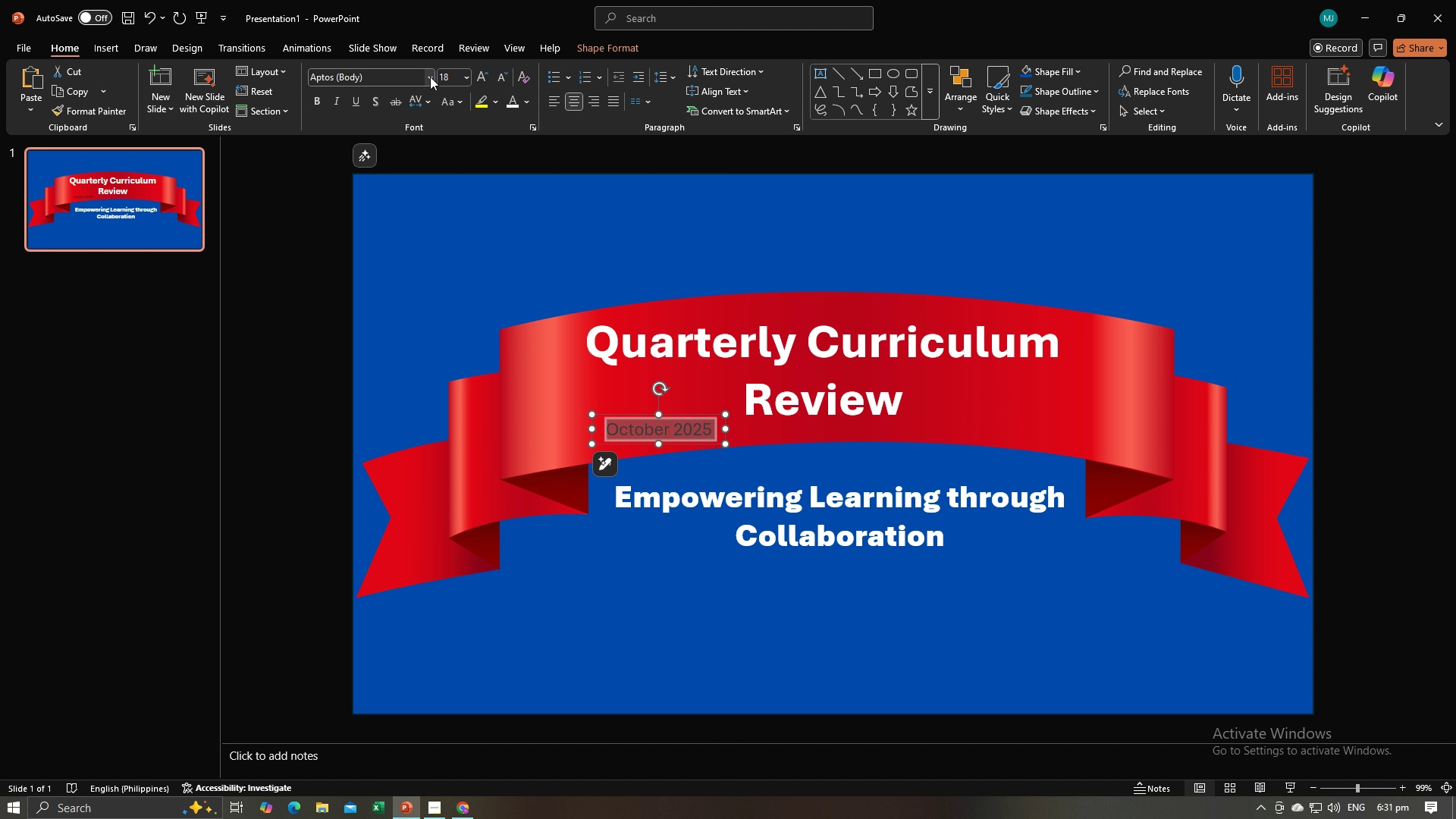 
left_click([430, 77])
 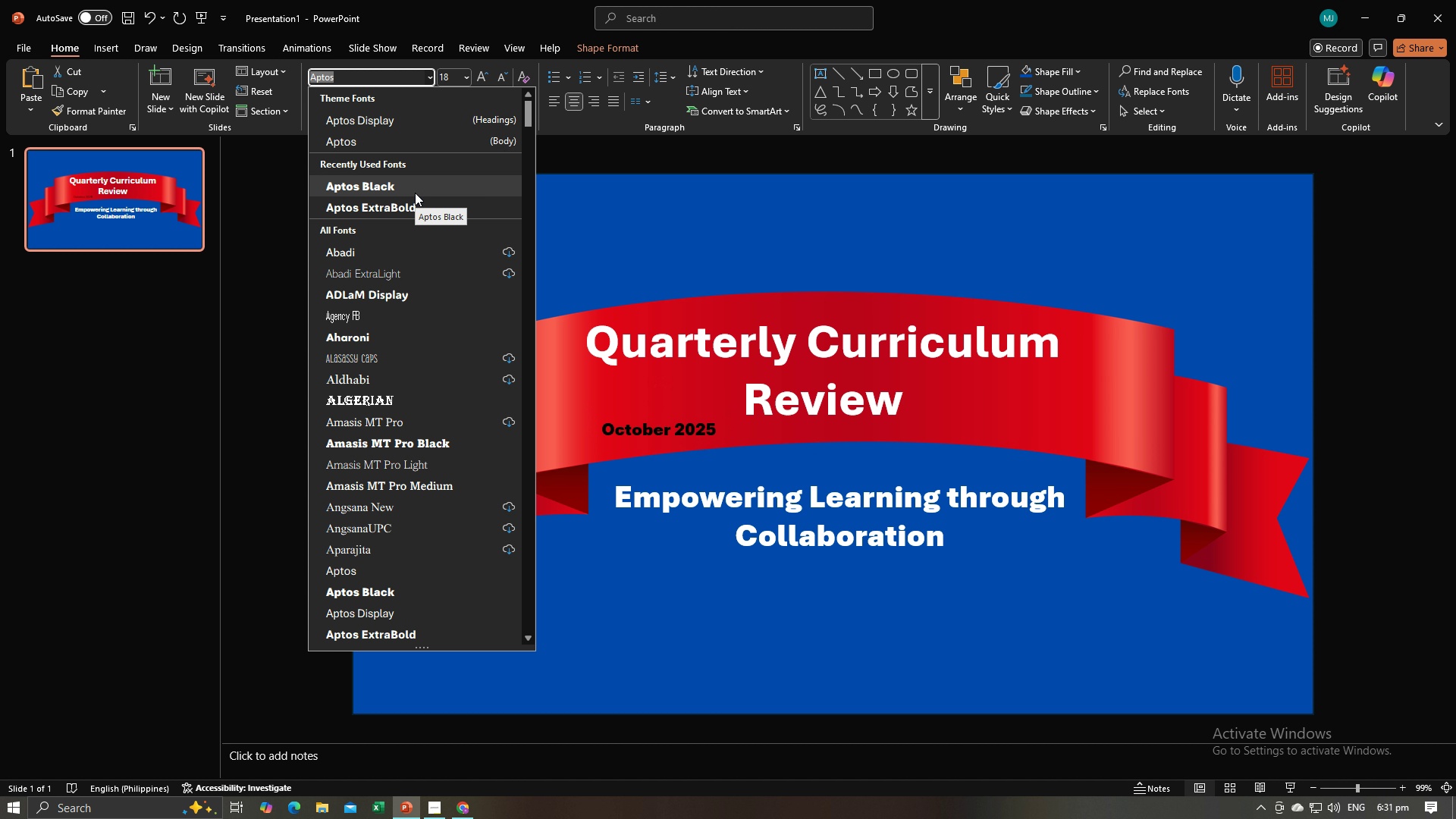 
left_click([415, 193])
 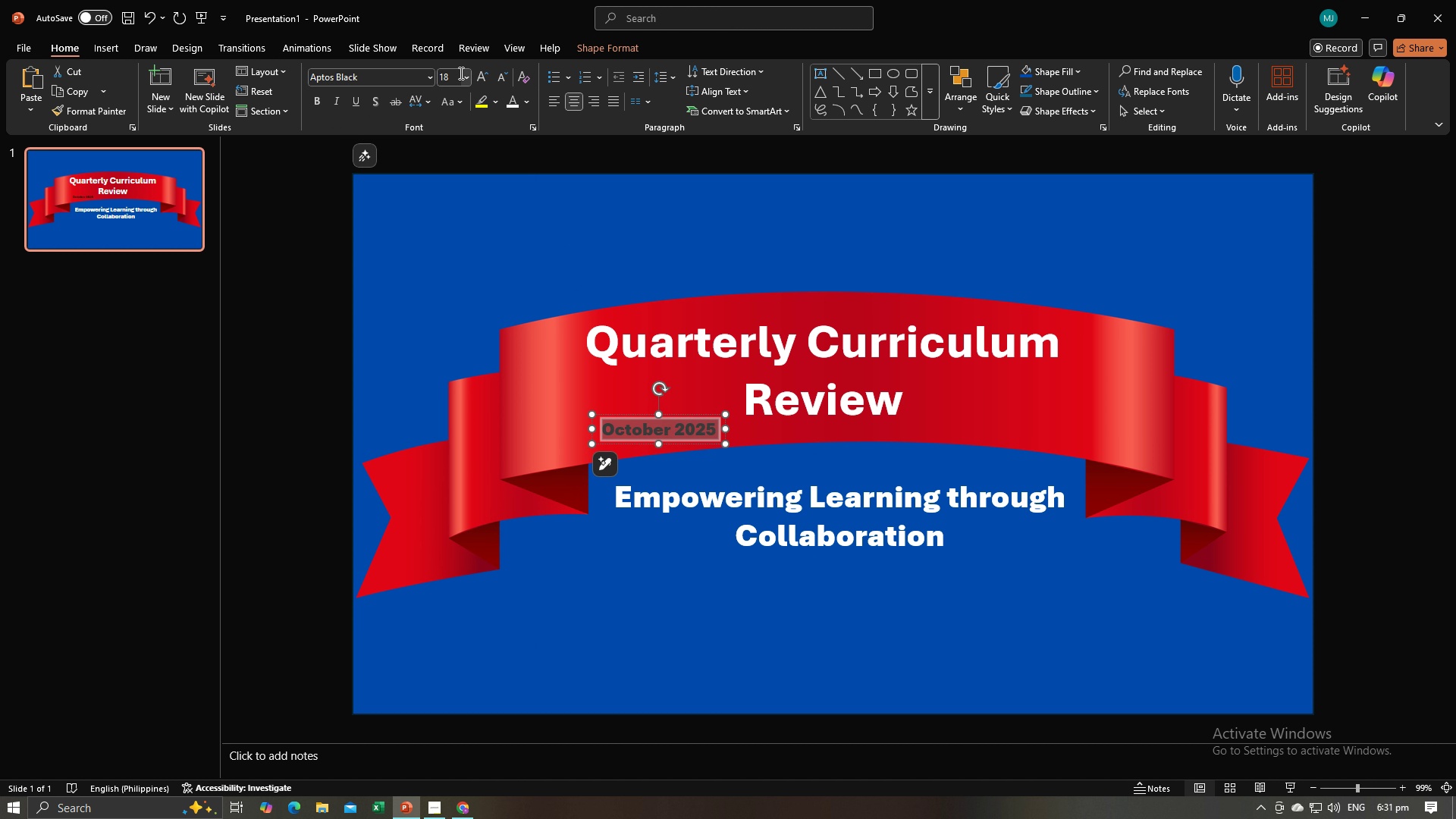 
left_click([465, 77])
 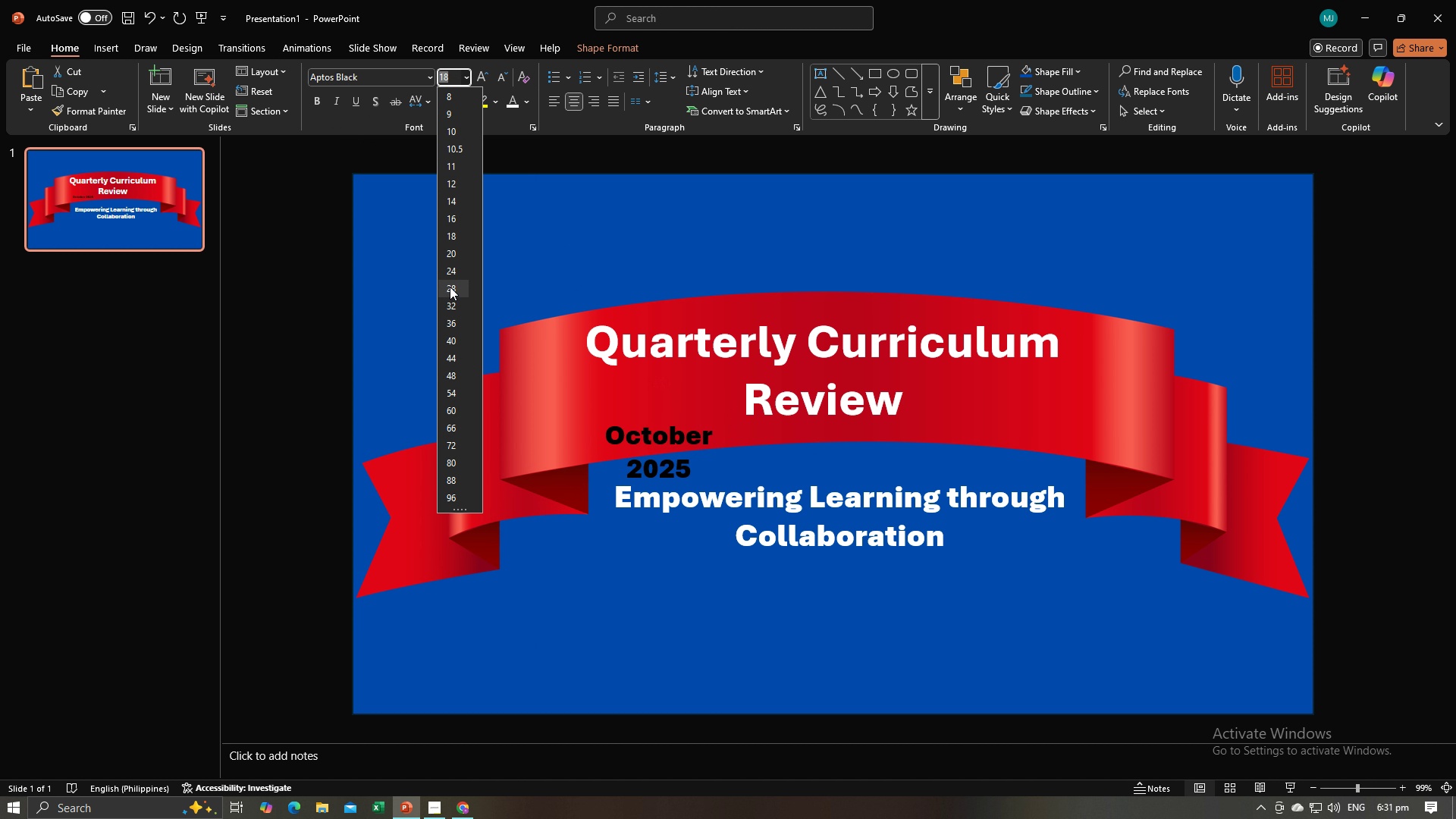 
left_click([450, 287])
 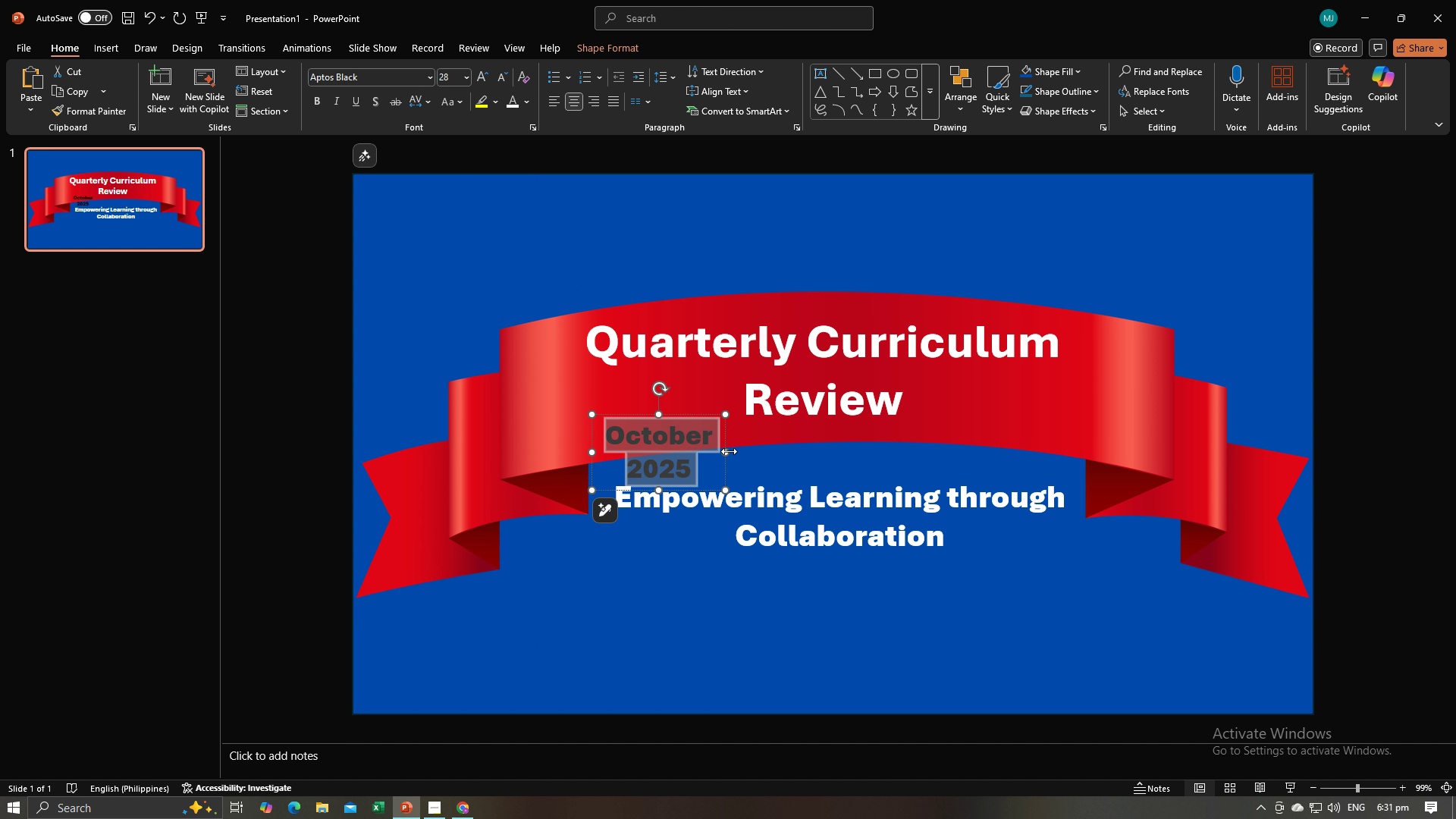 
left_click_drag(start_coordinate=[729, 451], to_coordinate=[804, 447])
 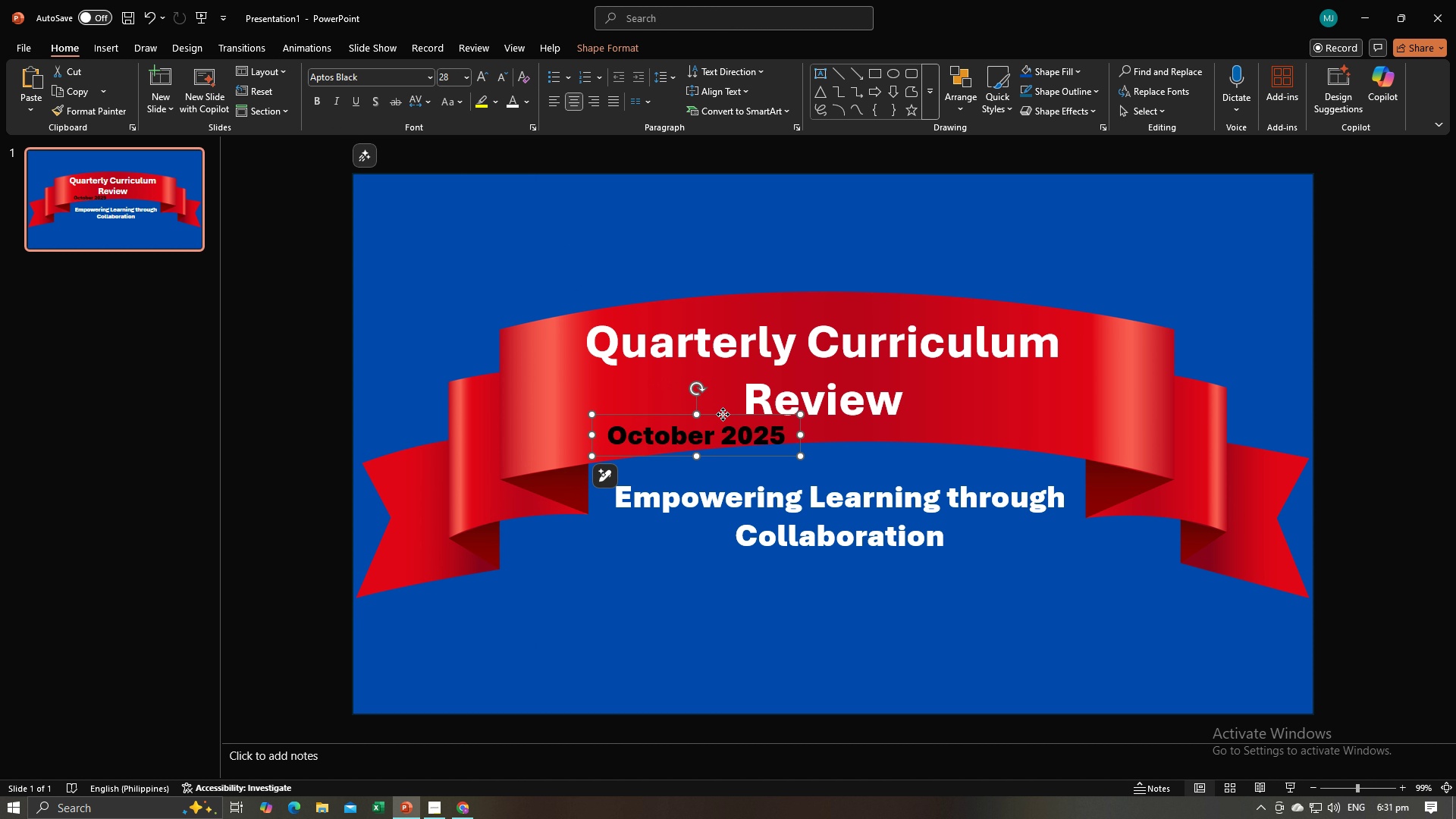 
left_click_drag(start_coordinate=[723, 414], to_coordinate=[850, 577])
 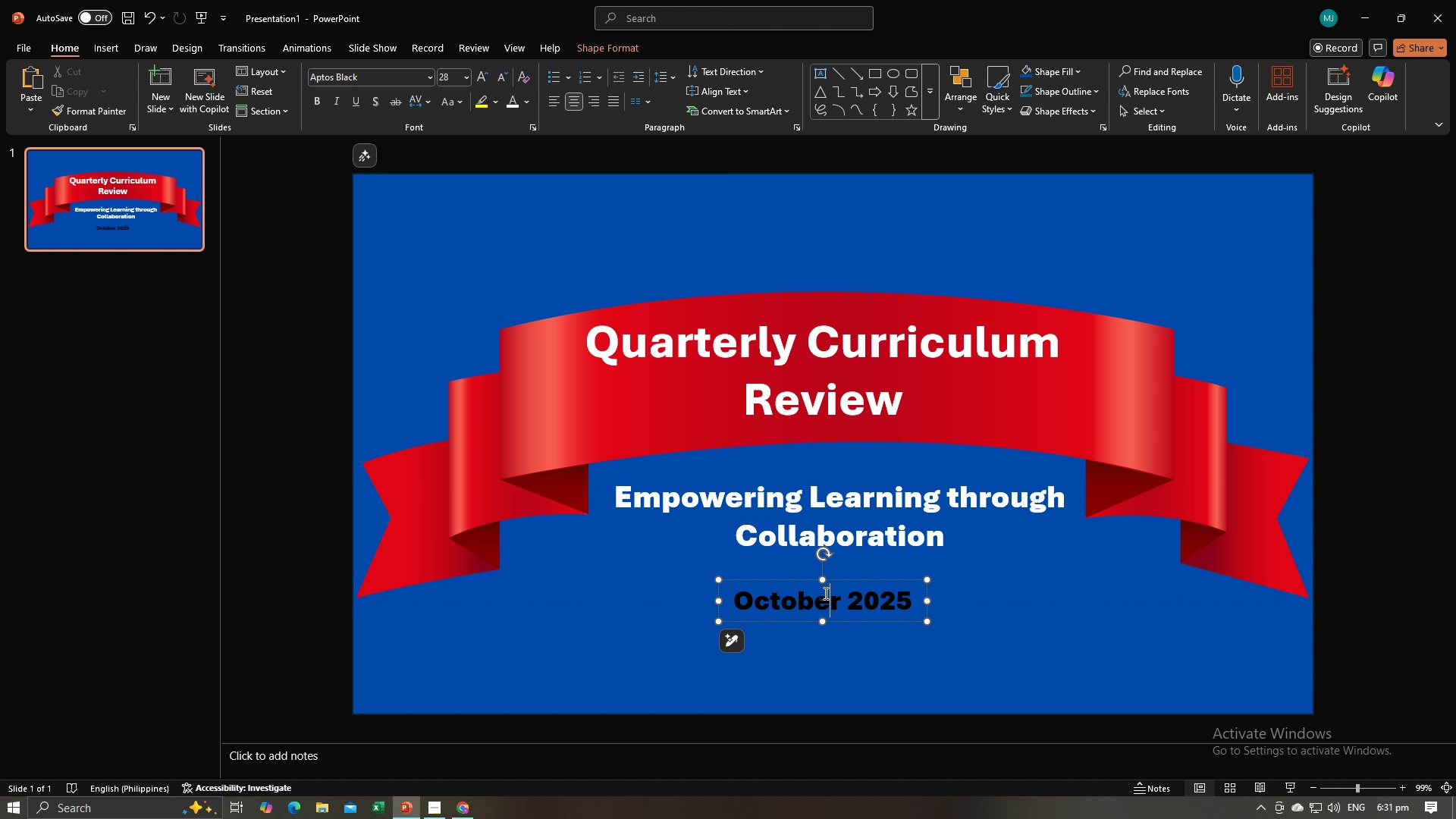 
left_click([824, 593])
 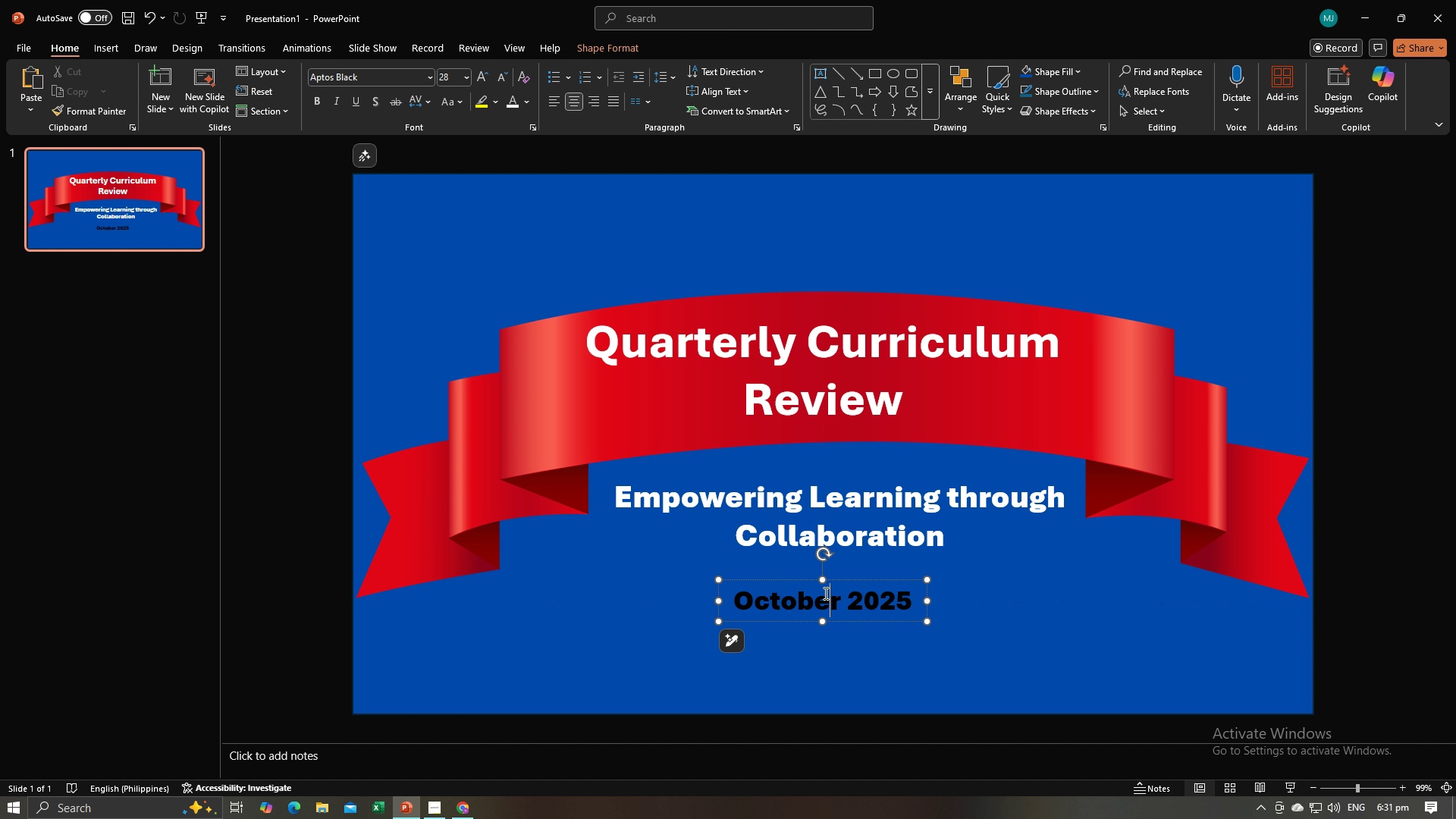 
key(Control+A)
 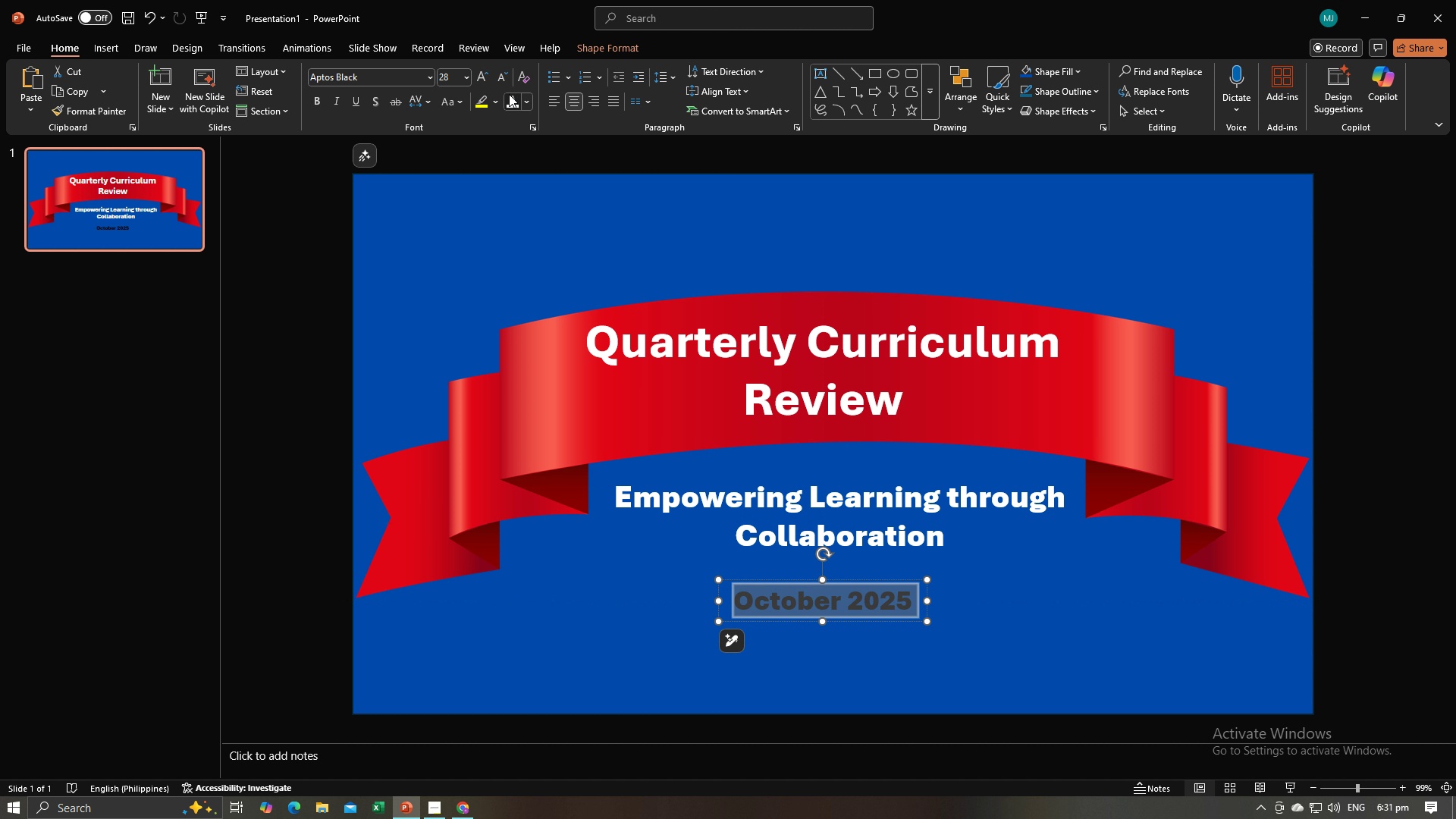 
left_click([509, 94])
 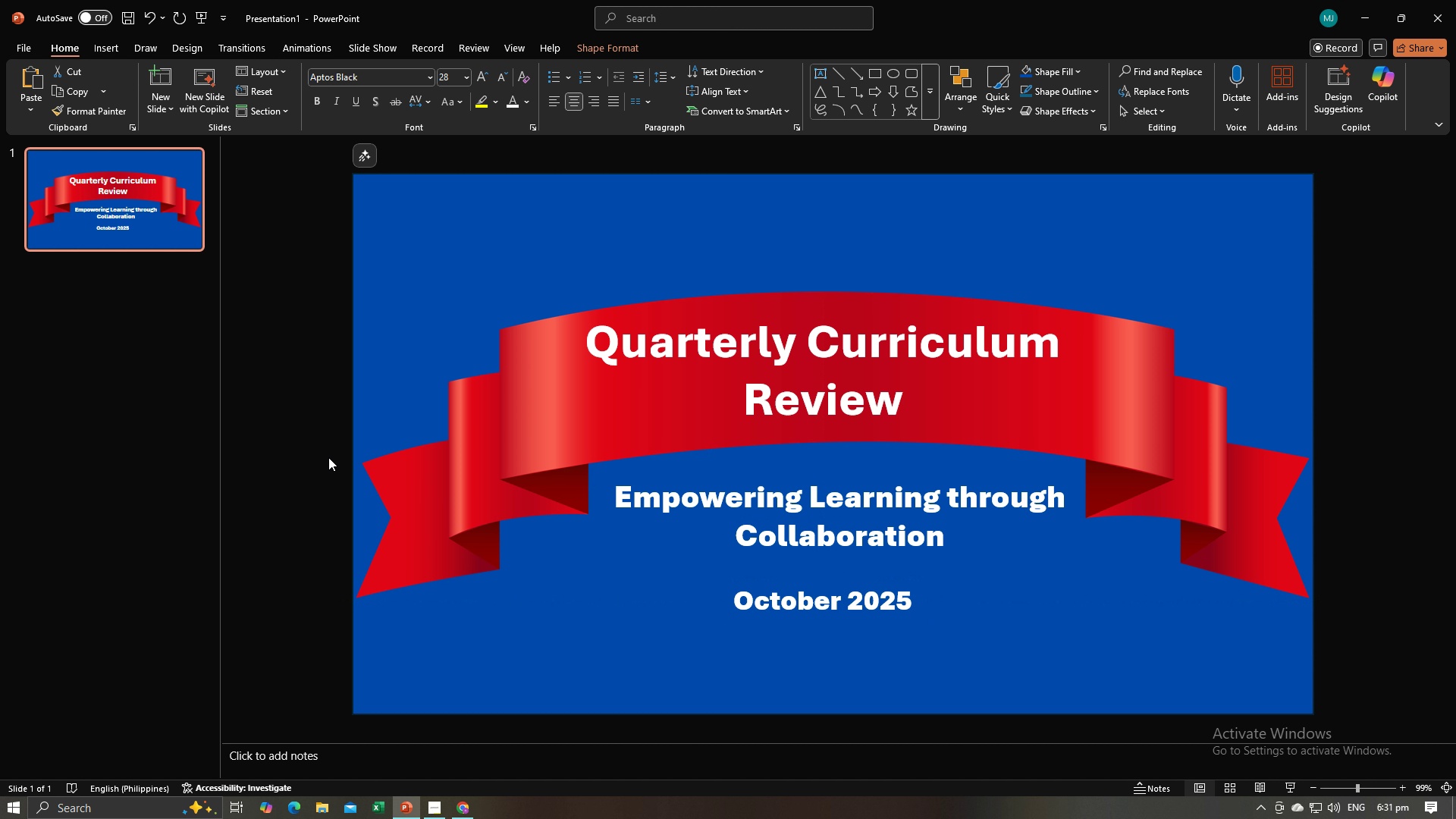 
left_click([328, 457])
 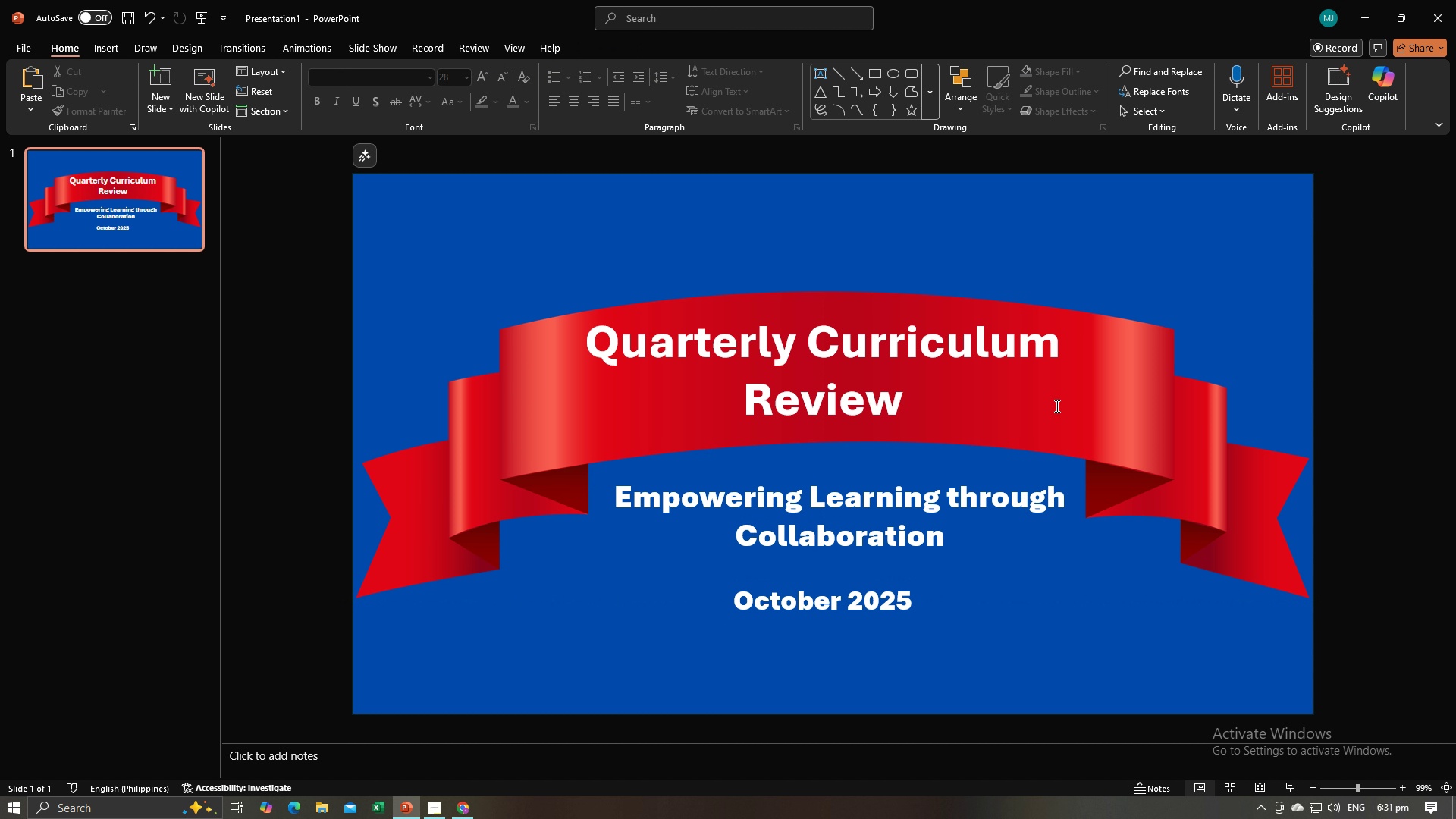 
left_click([1052, 400])
 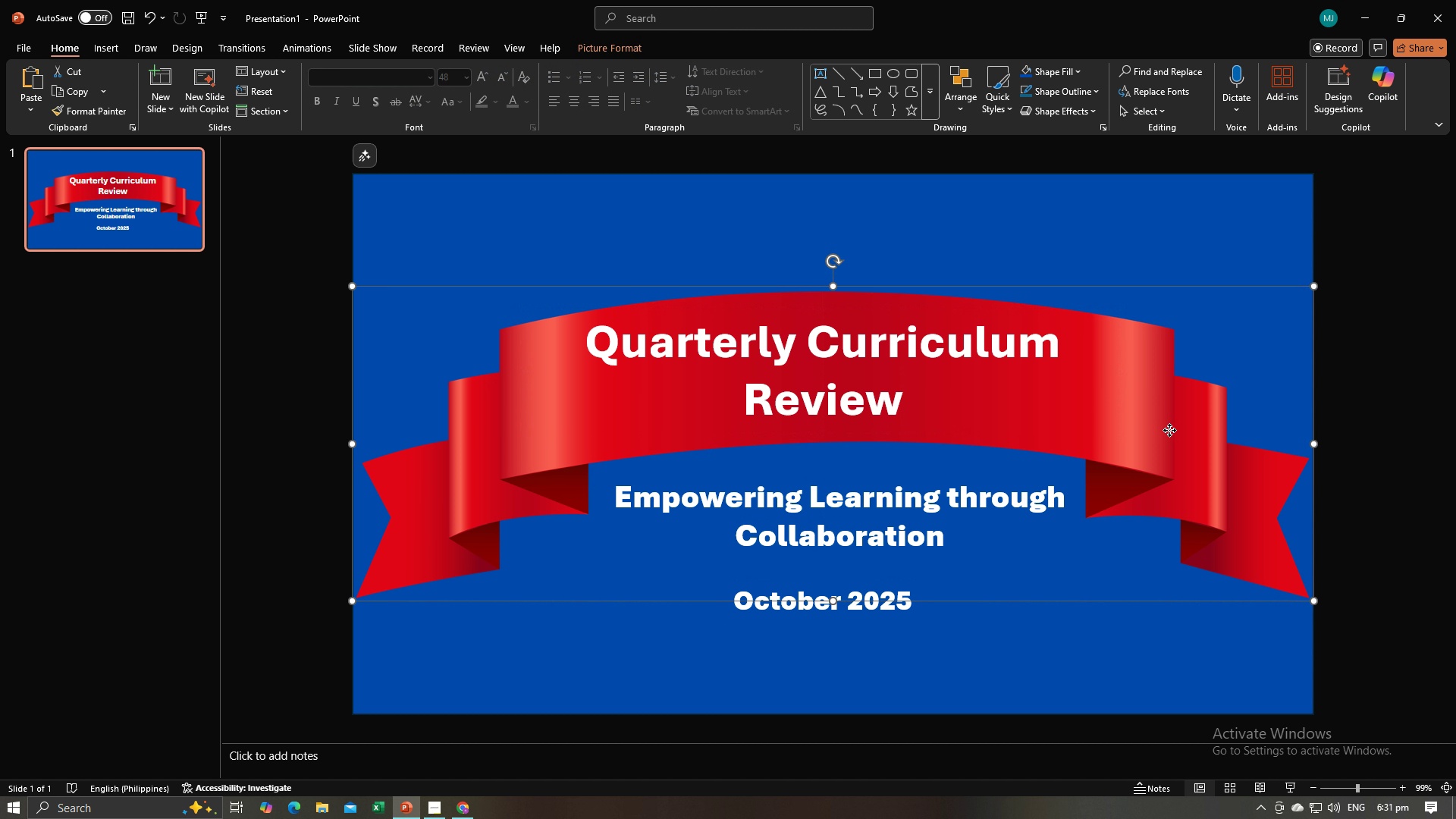 
left_click([1169, 430])
 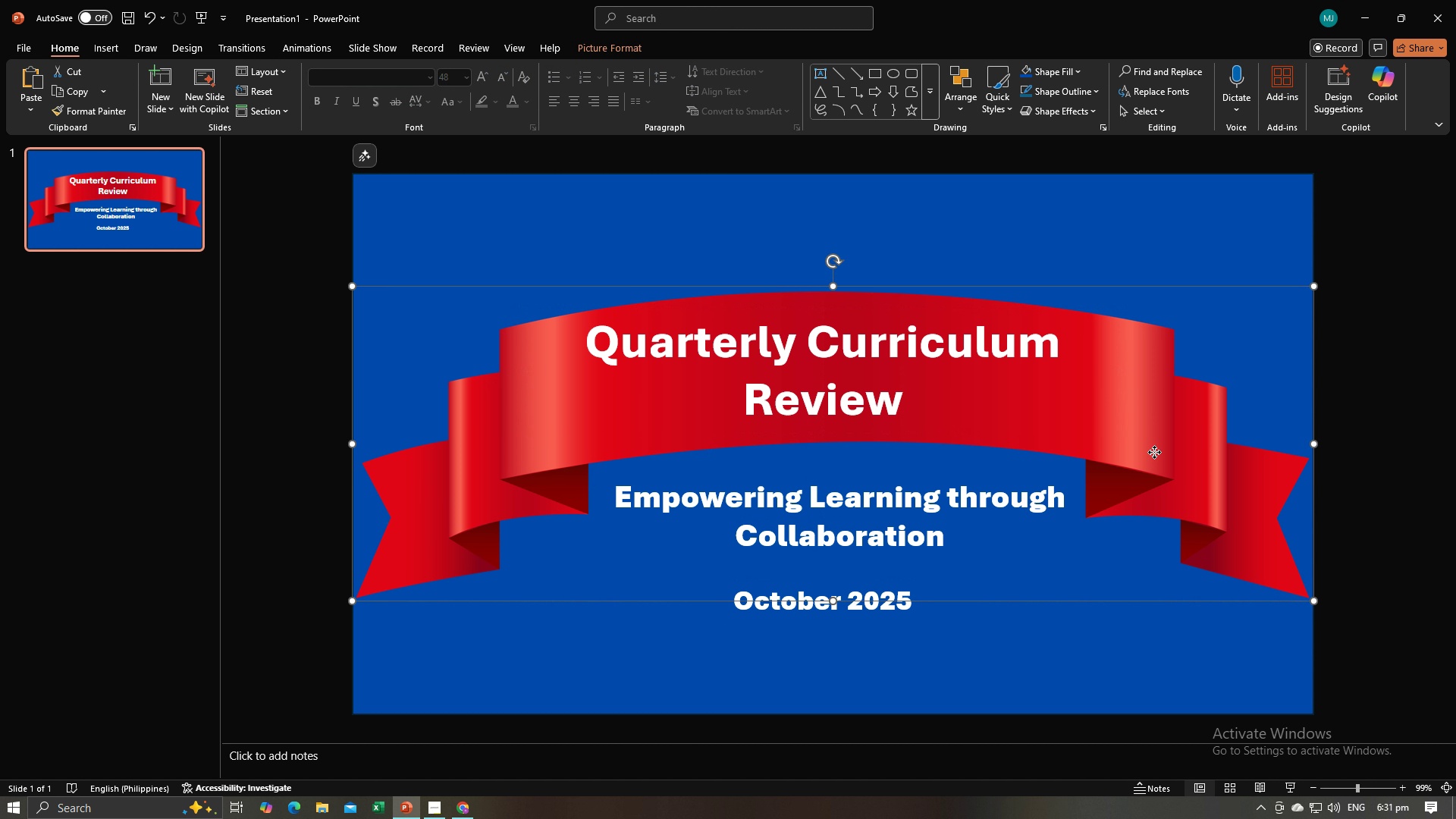 
left_click_drag(start_coordinate=[1154, 452], to_coordinate=[1154, 441])
 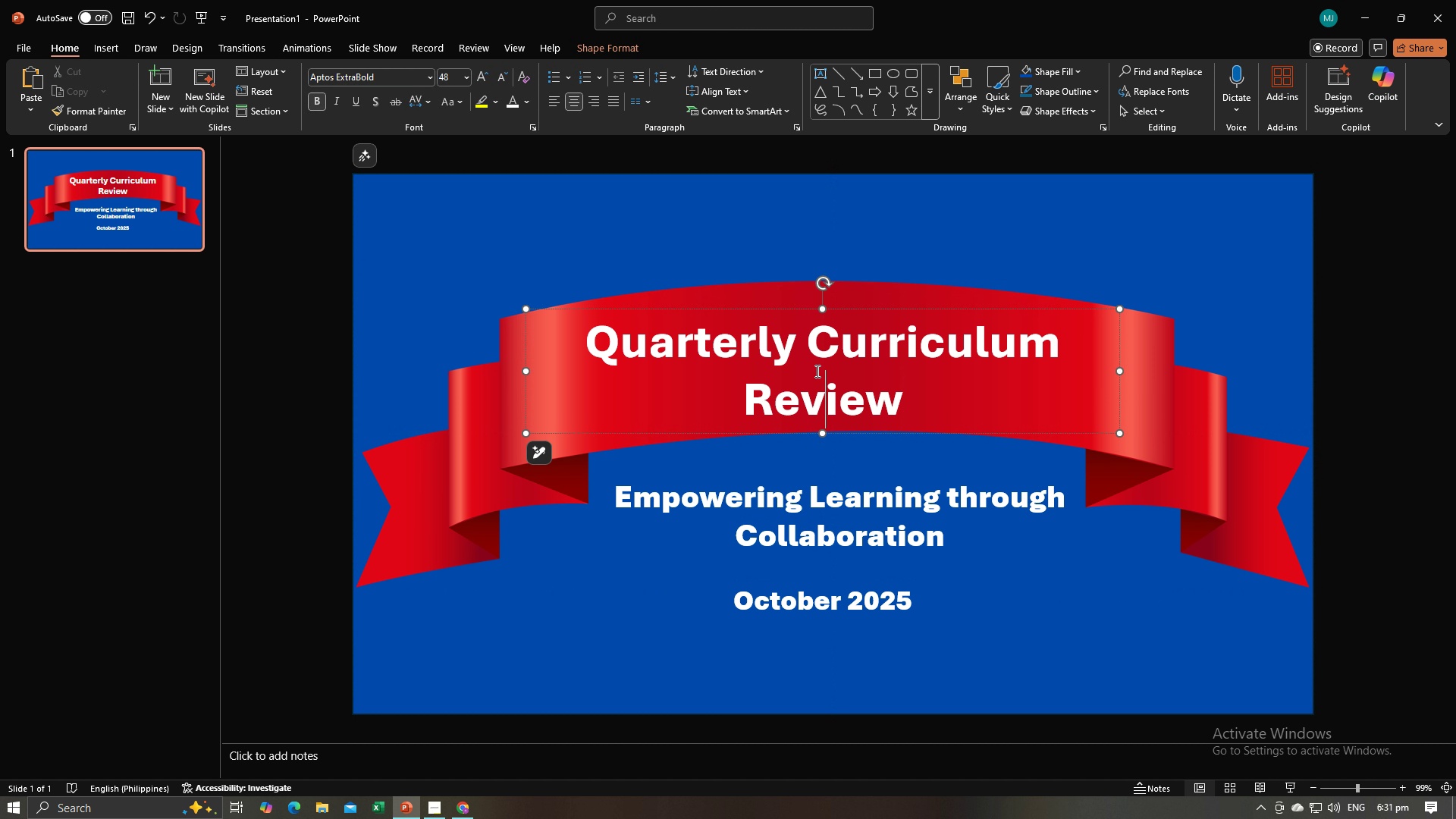 
left_click([816, 371])
 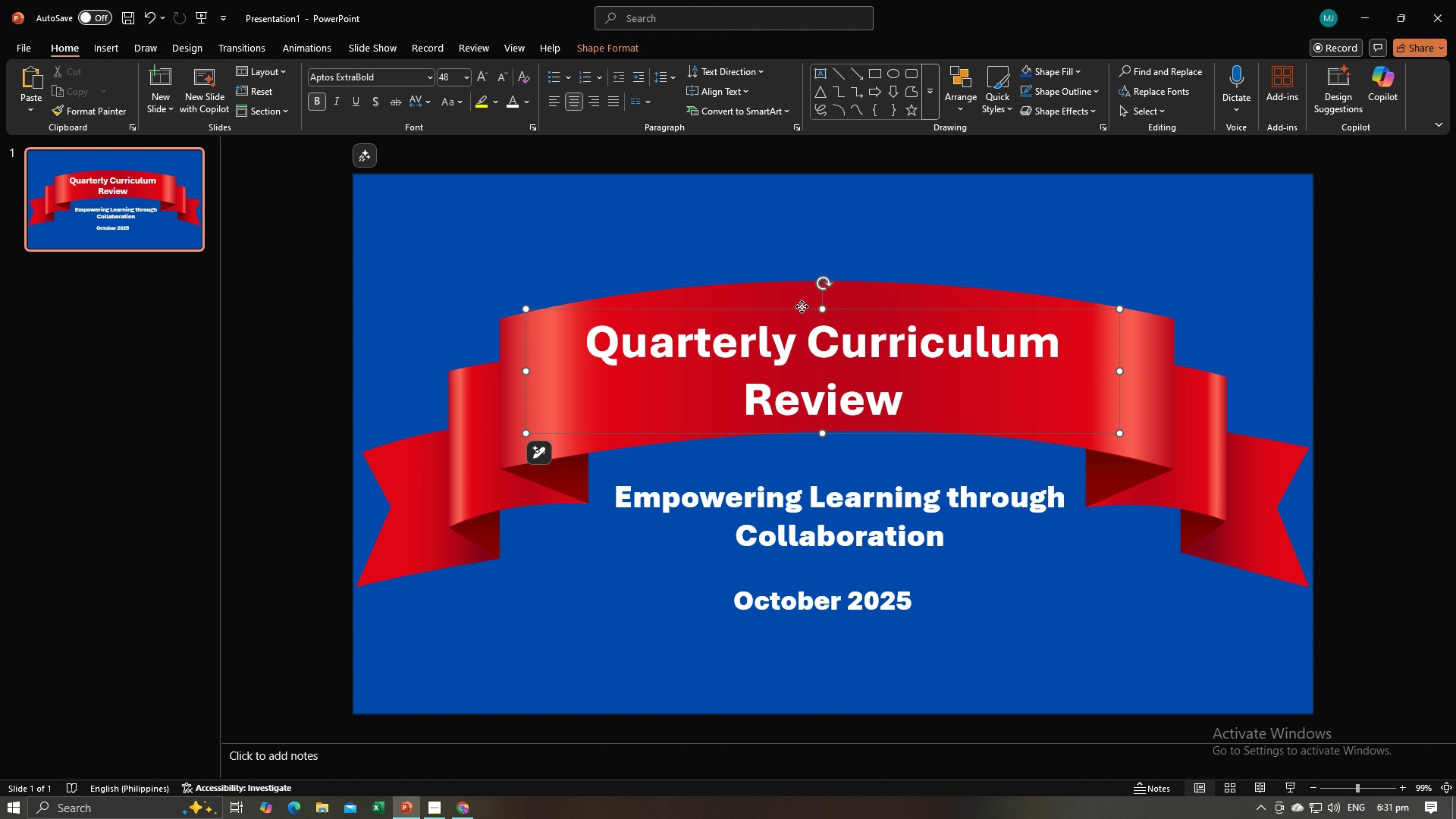 
left_click_drag(start_coordinate=[802, 306], to_coordinate=[802, 297])
 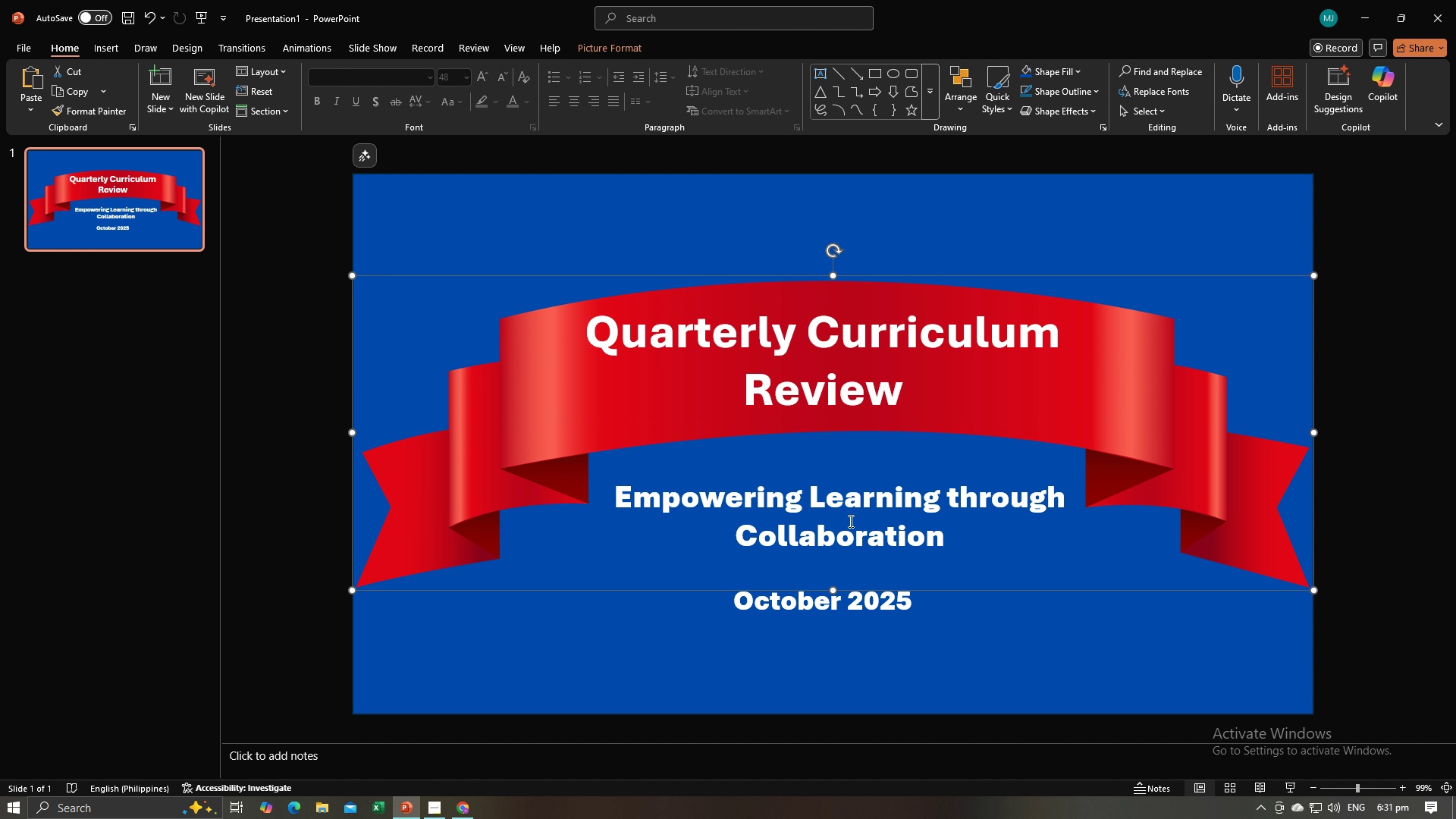 
double_click([849, 520])
 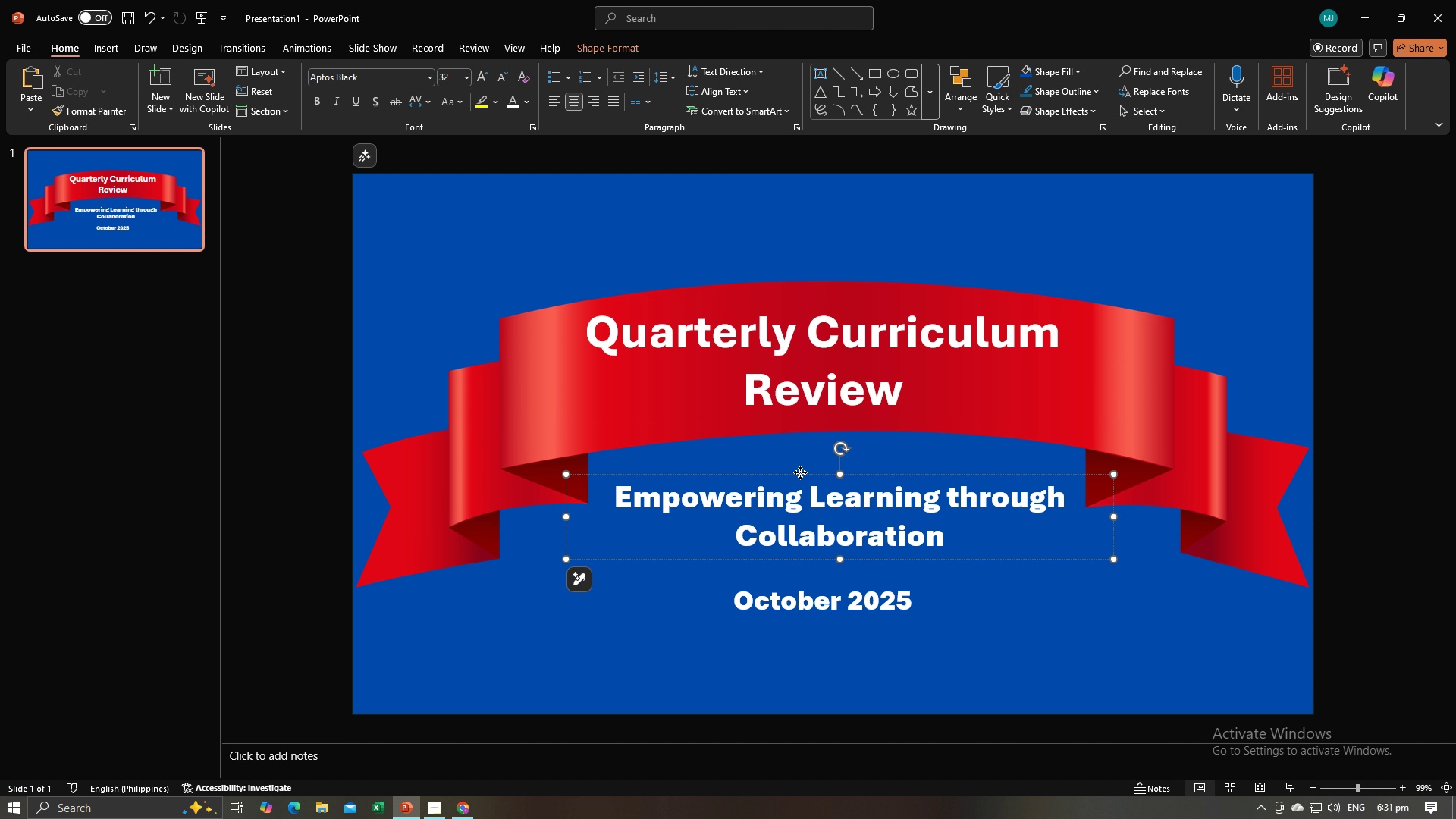 
left_click_drag(start_coordinate=[800, 472], to_coordinate=[800, 455])
 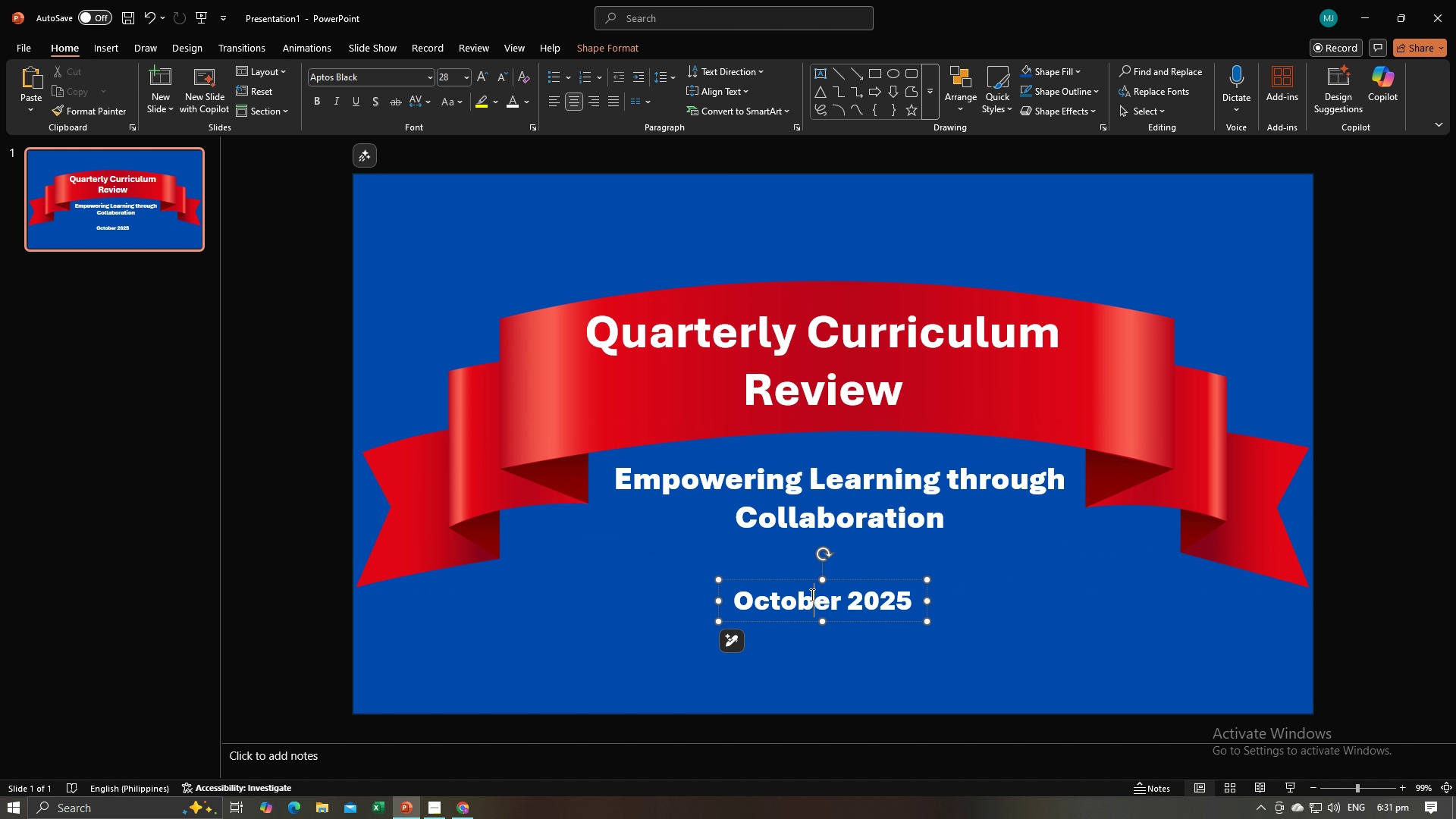 
left_click([811, 595])
 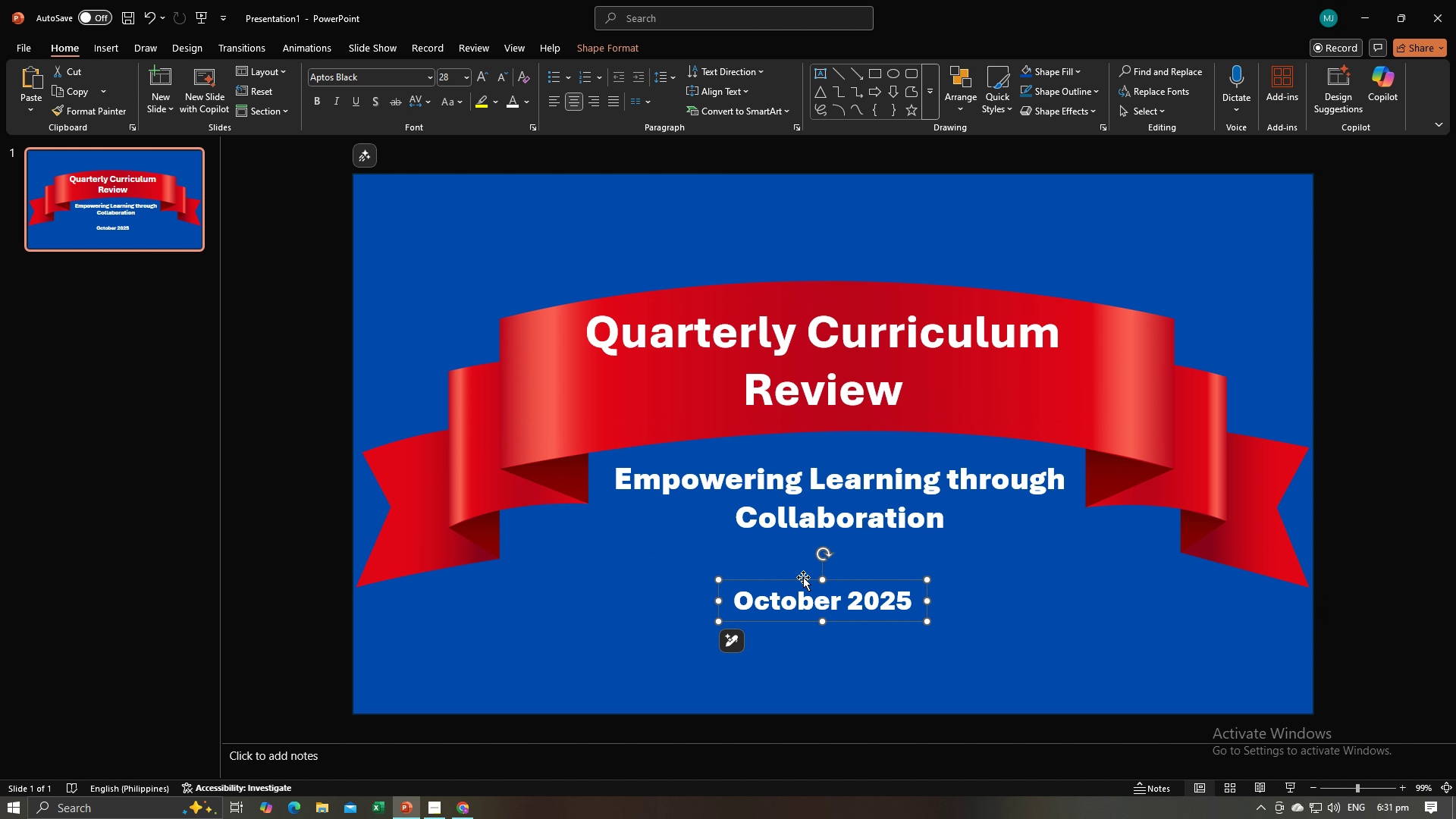 
left_click([803, 577])
 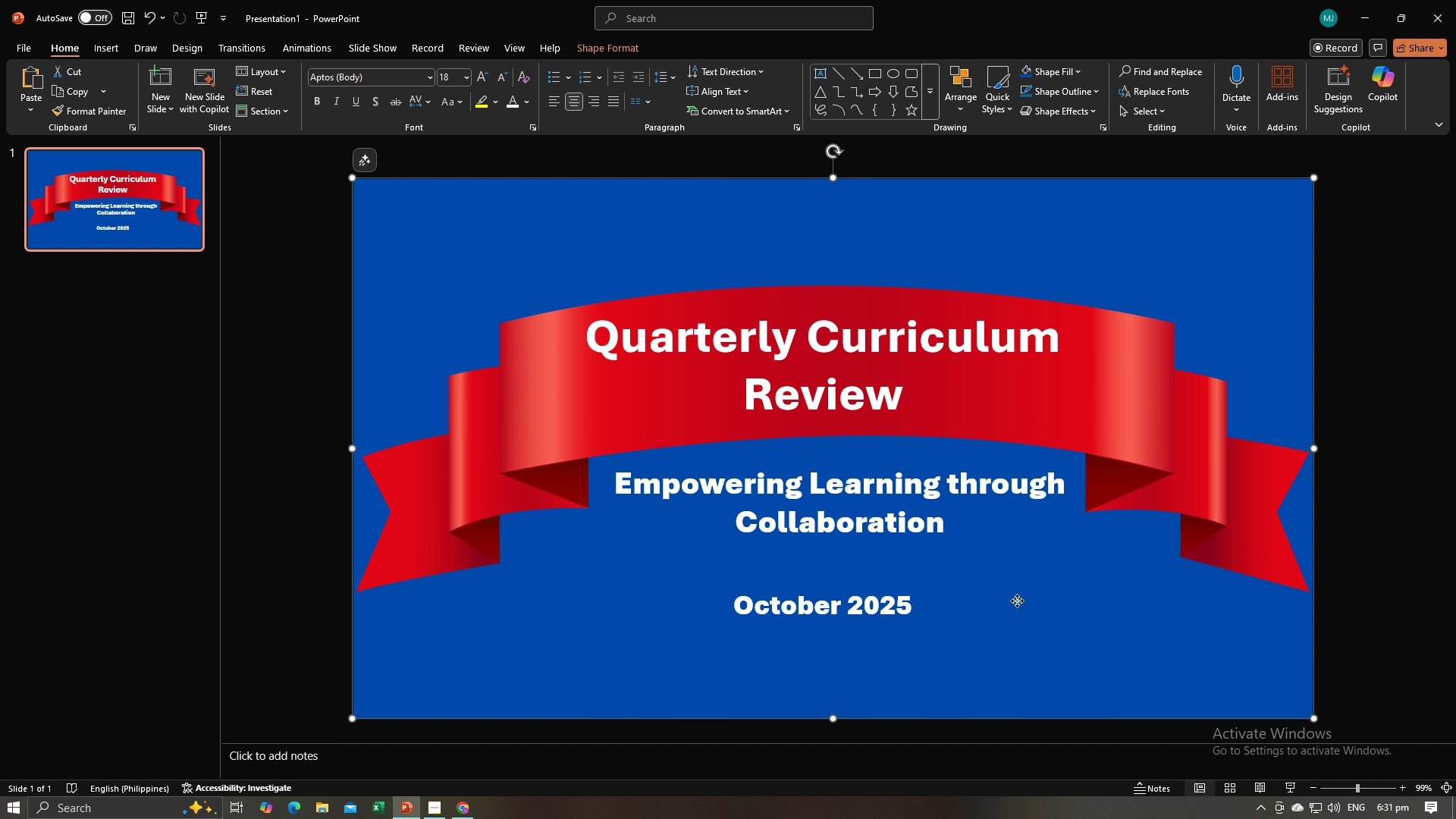 
left_click([1017, 601])
 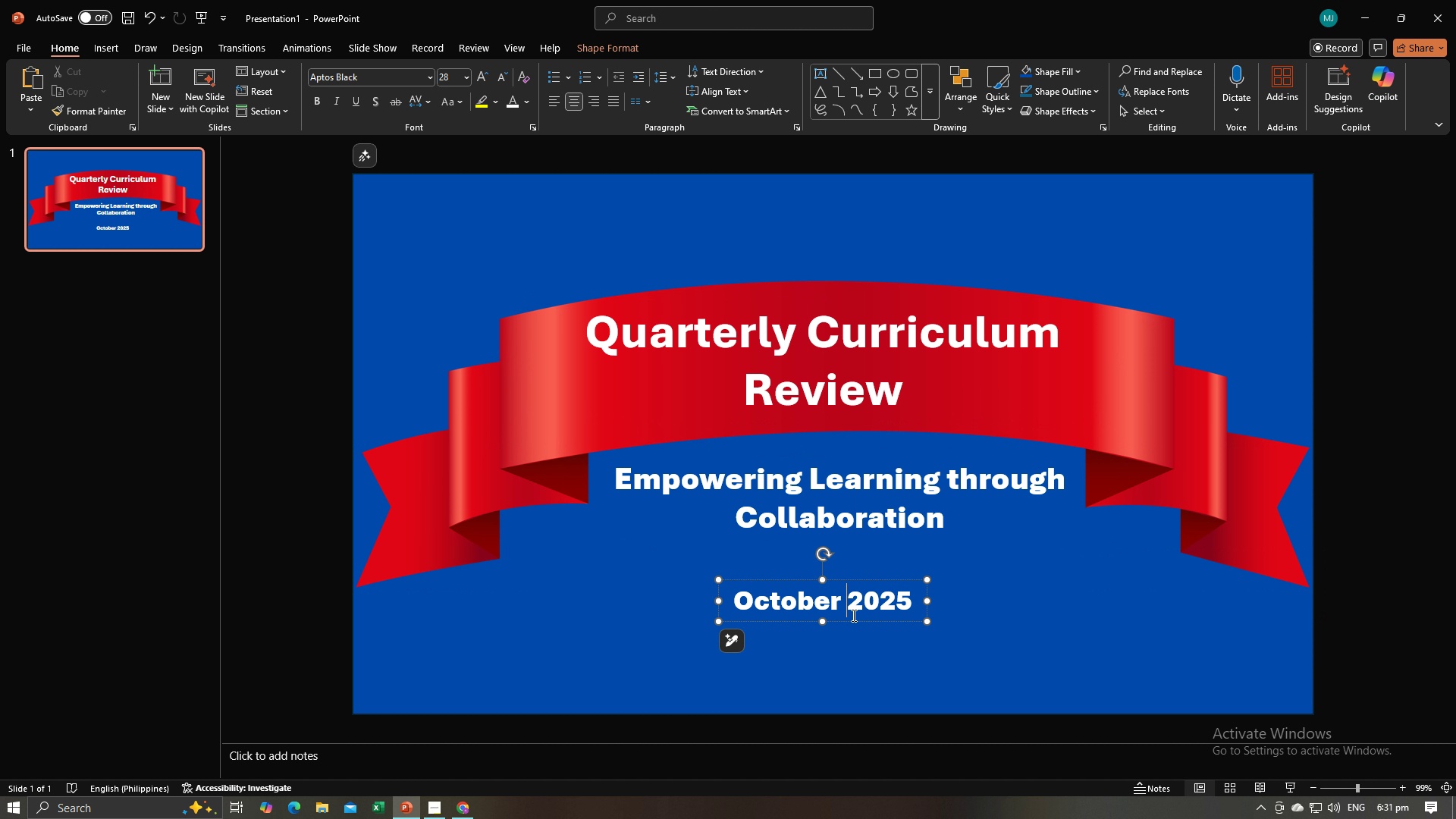 
left_click([852, 615])
 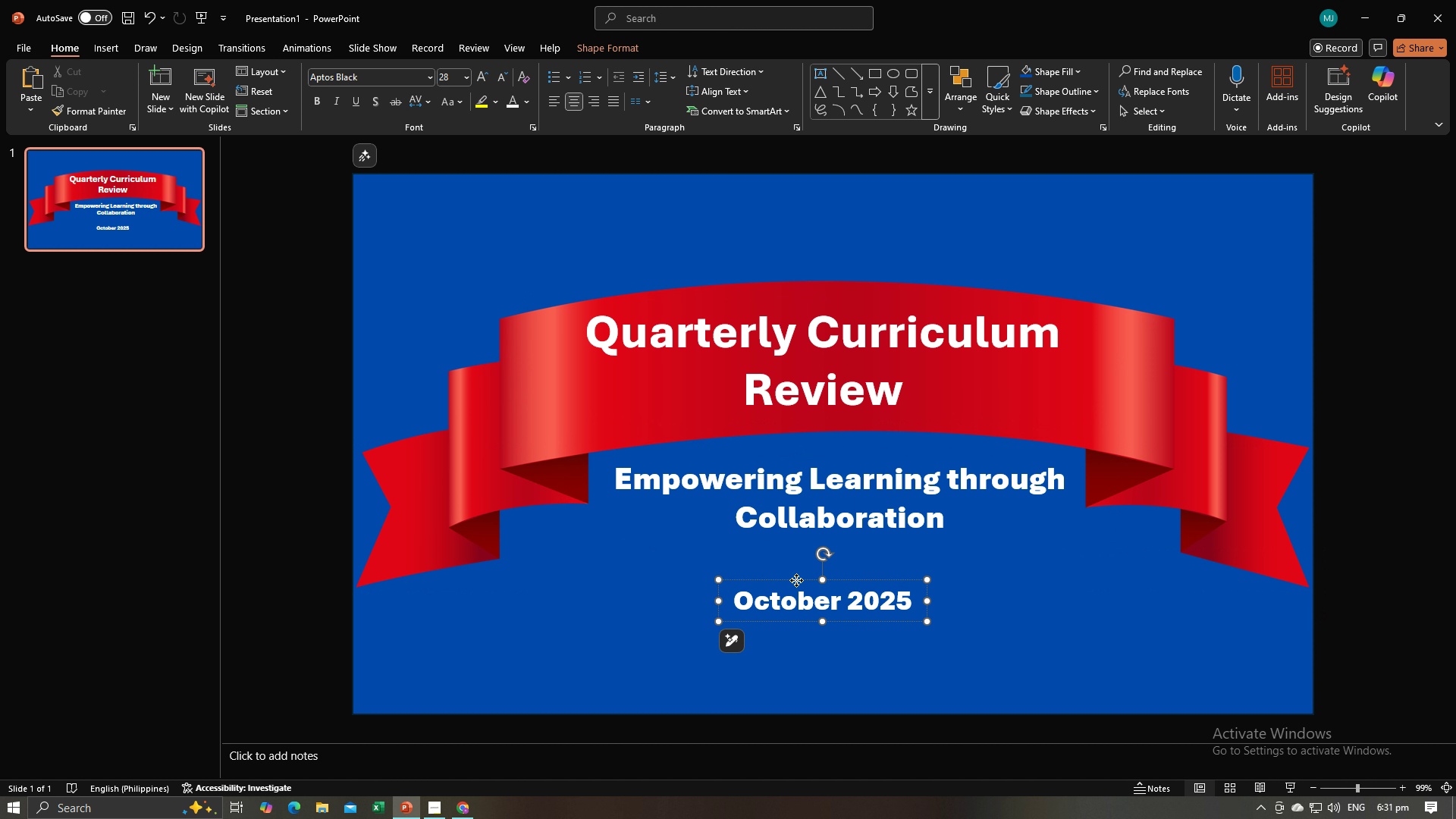 
left_click_drag(start_coordinate=[796, 580], to_coordinate=[796, 600])
 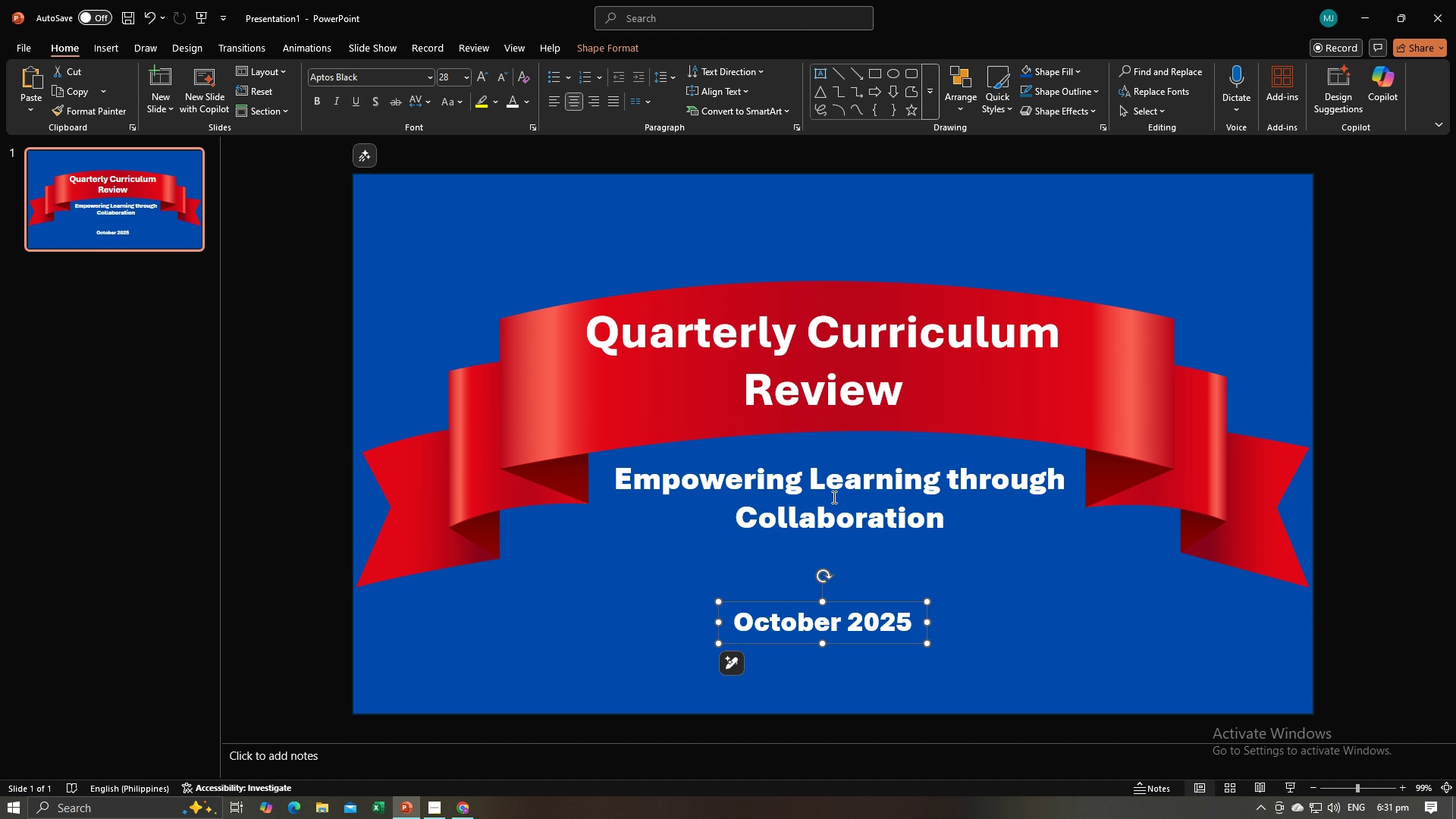 
left_click([833, 497])
 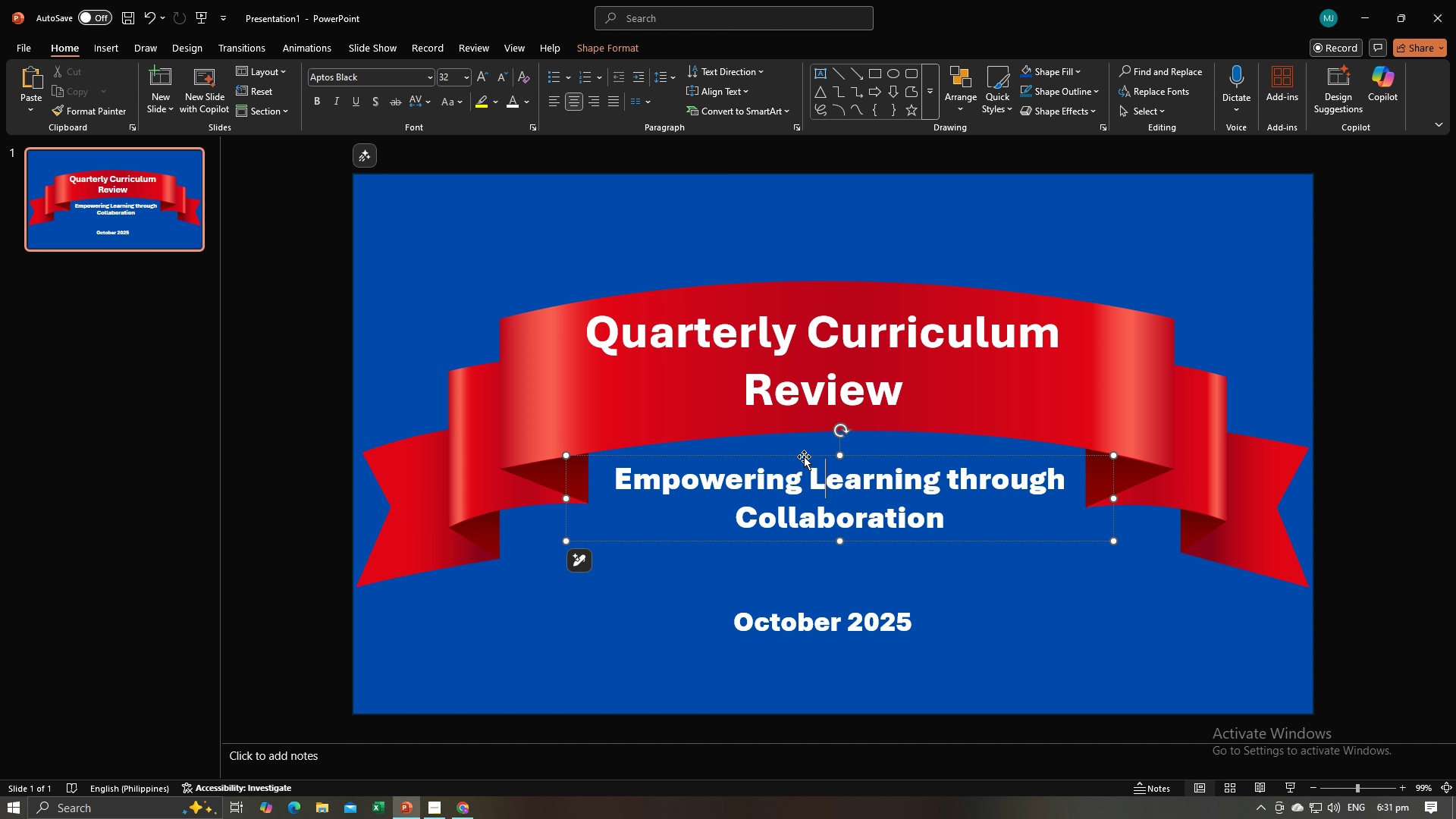 
left_click_drag(start_coordinate=[804, 457], to_coordinate=[803, 469])
 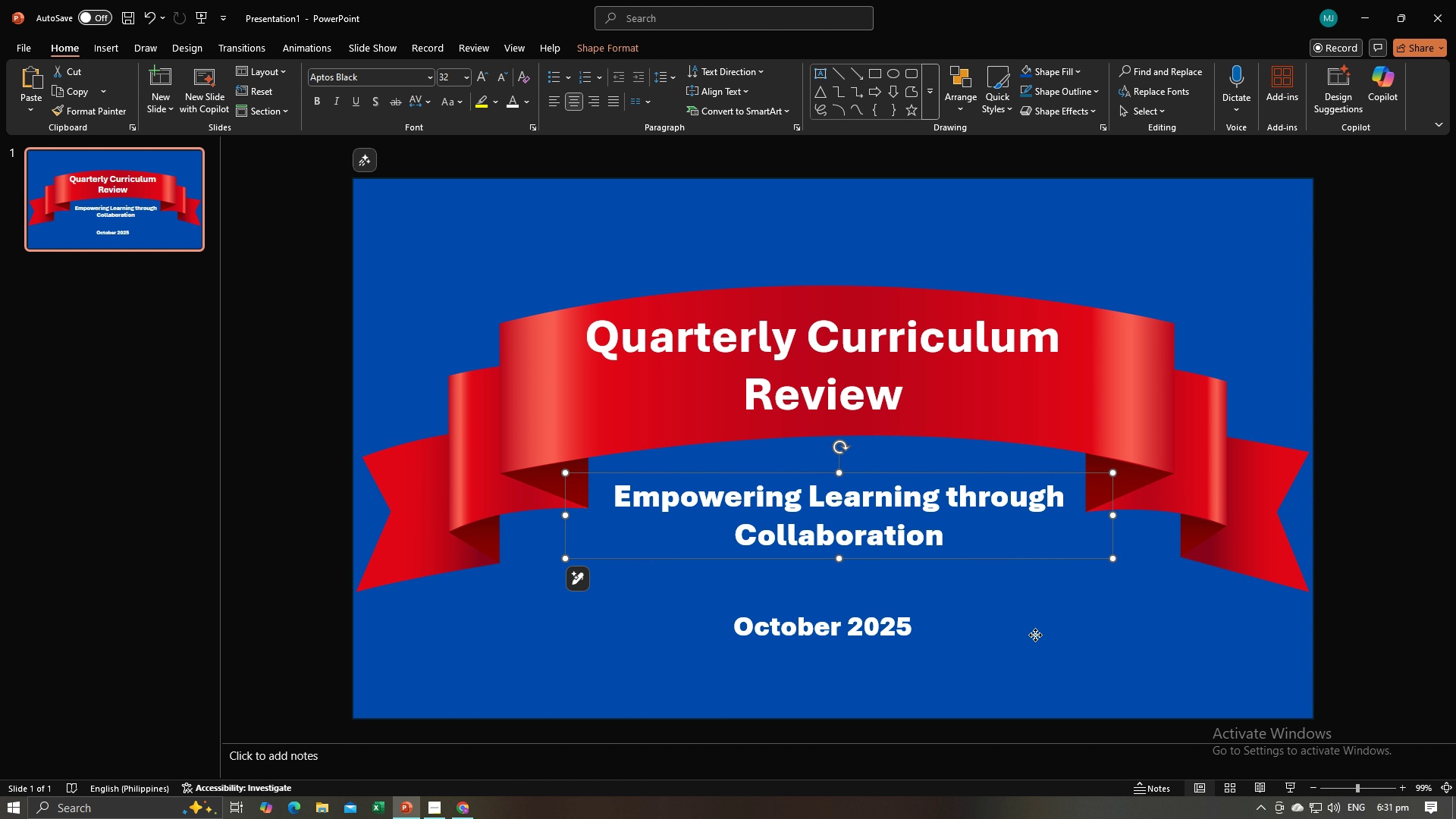 
left_click([1035, 635])
 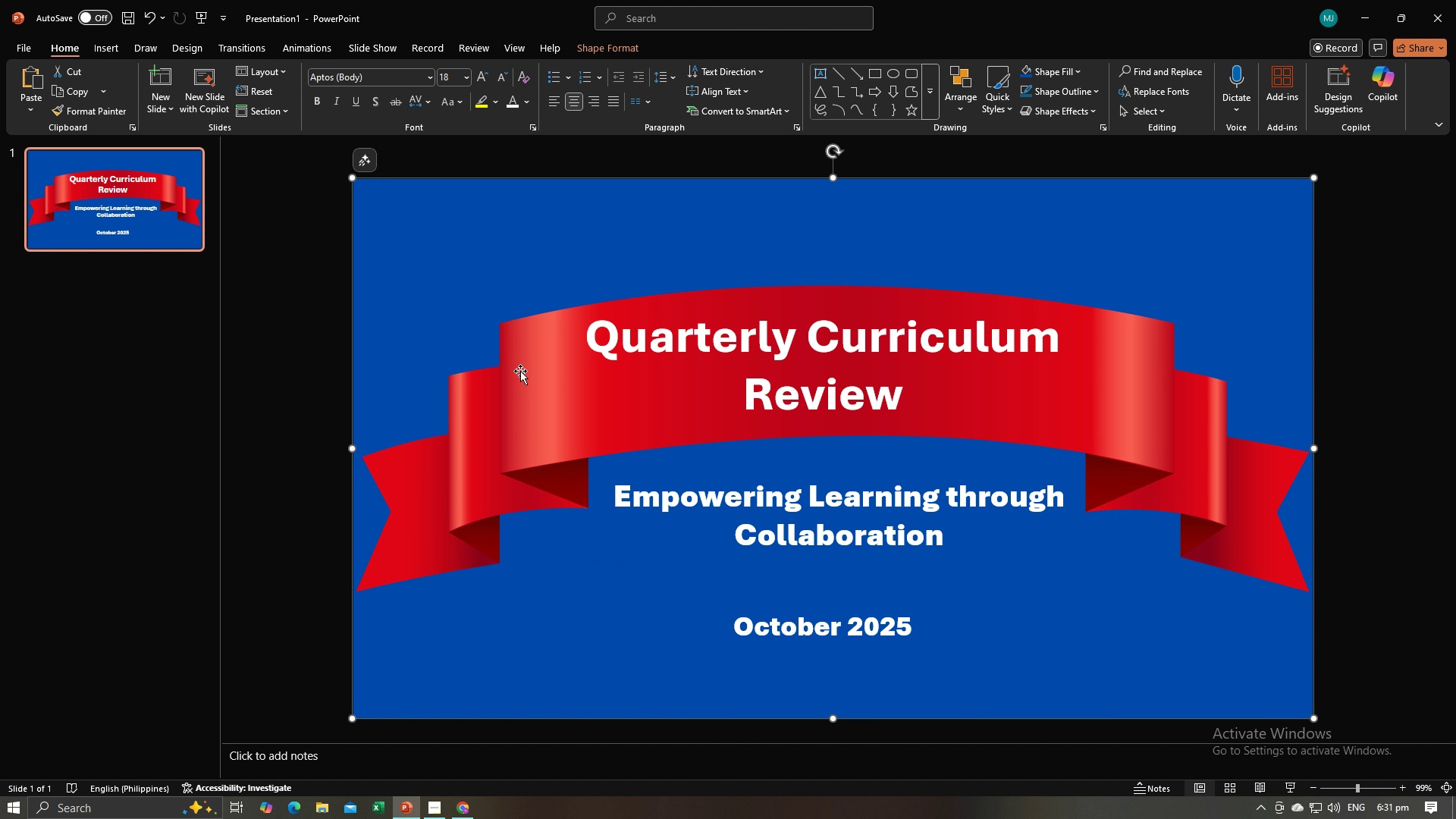 
left_click([556, 363])
 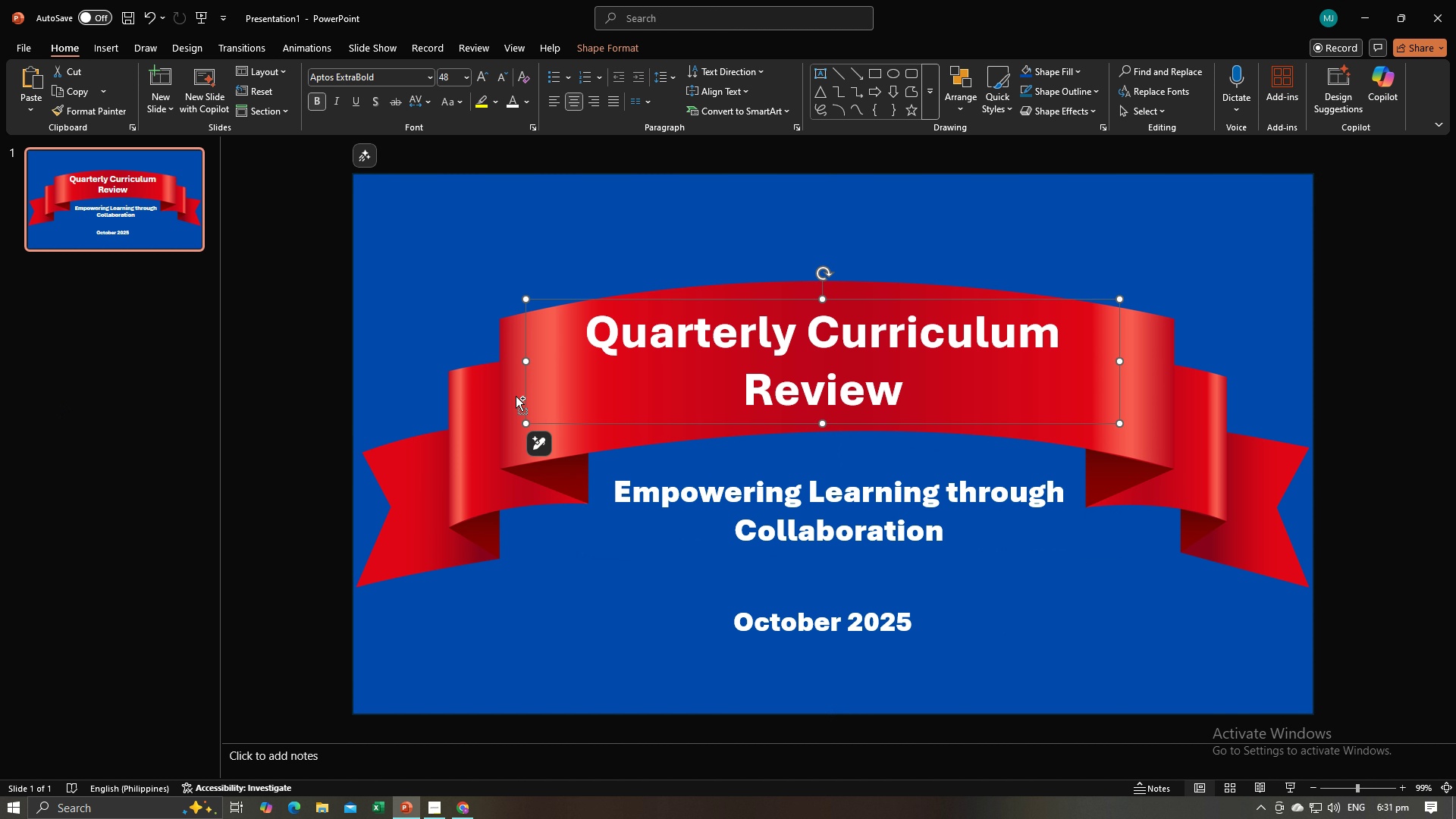 
hold_key(key=ControlLeft, duration=1.02)
left_click([501, 427])
 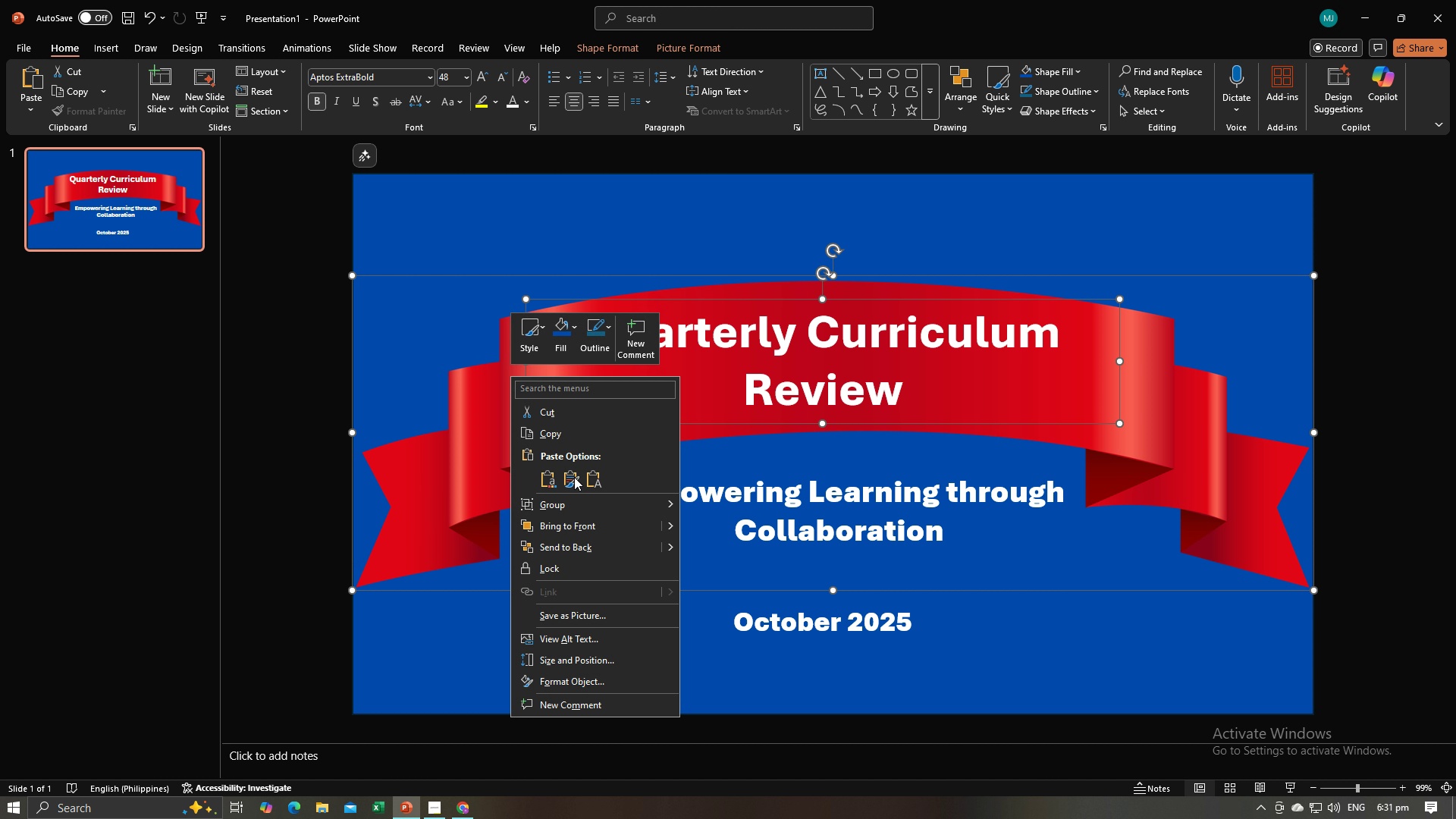 
left_click([588, 507])
 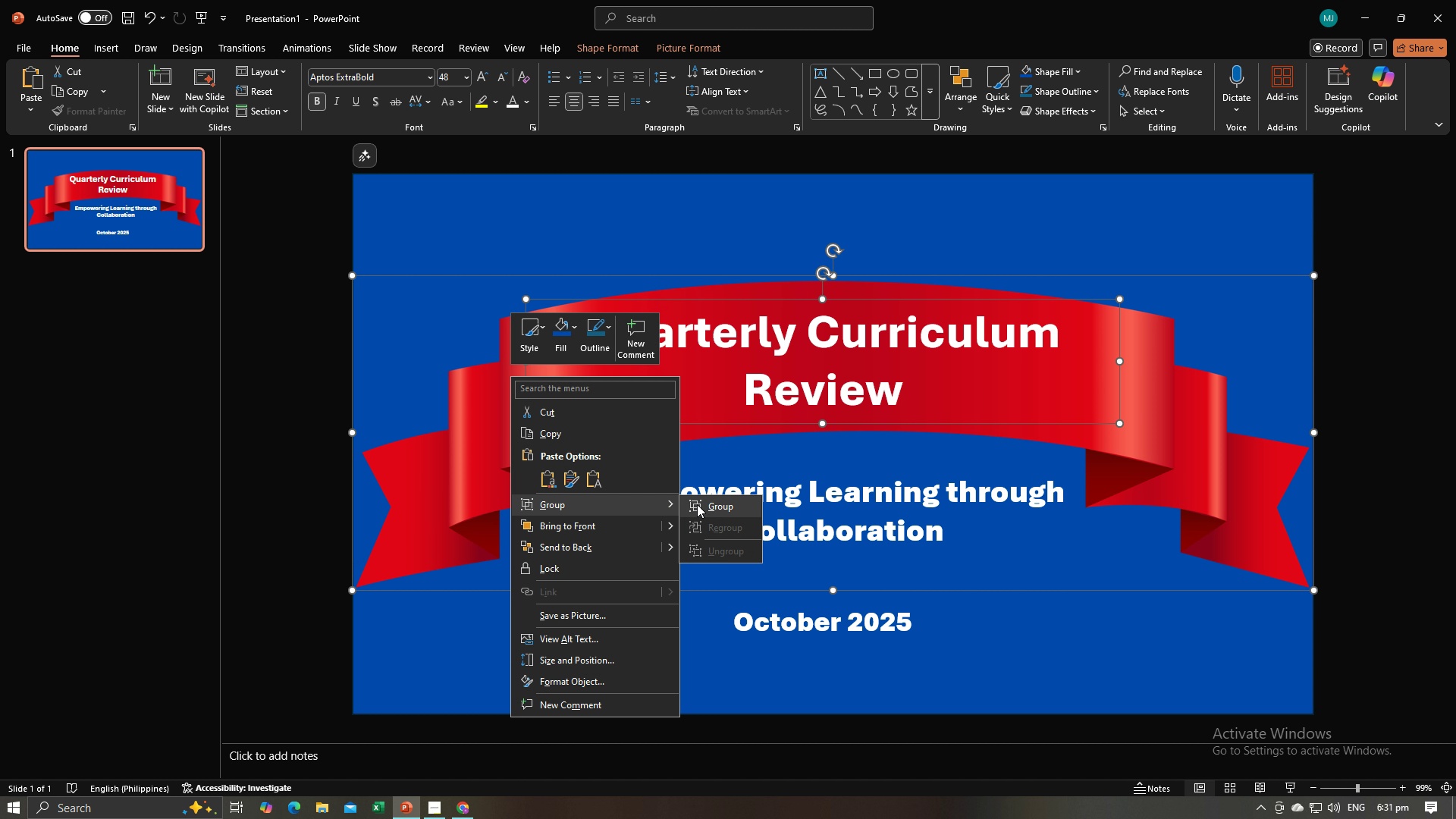 
left_click([697, 504])
 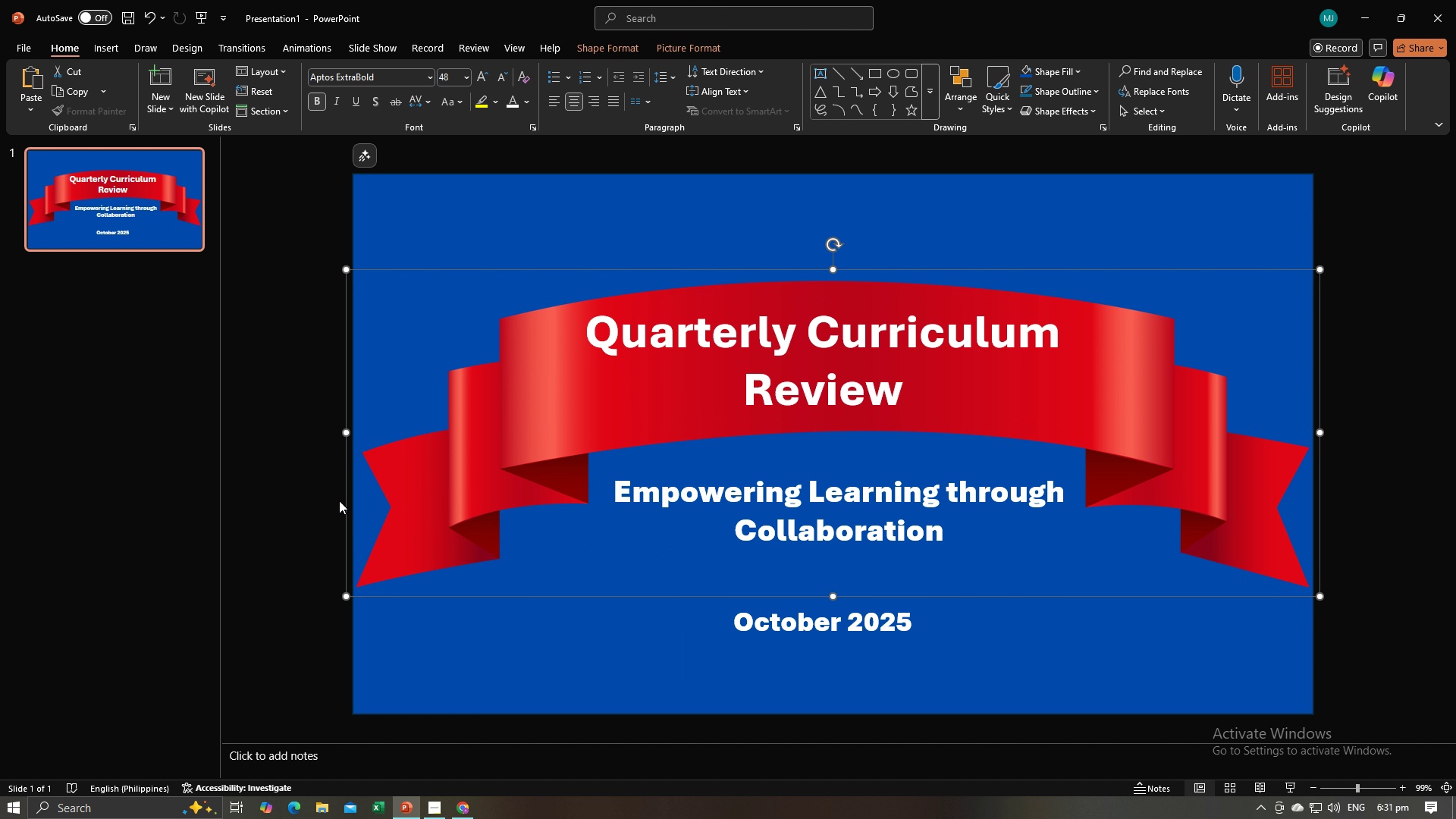 
left_click([339, 500])
 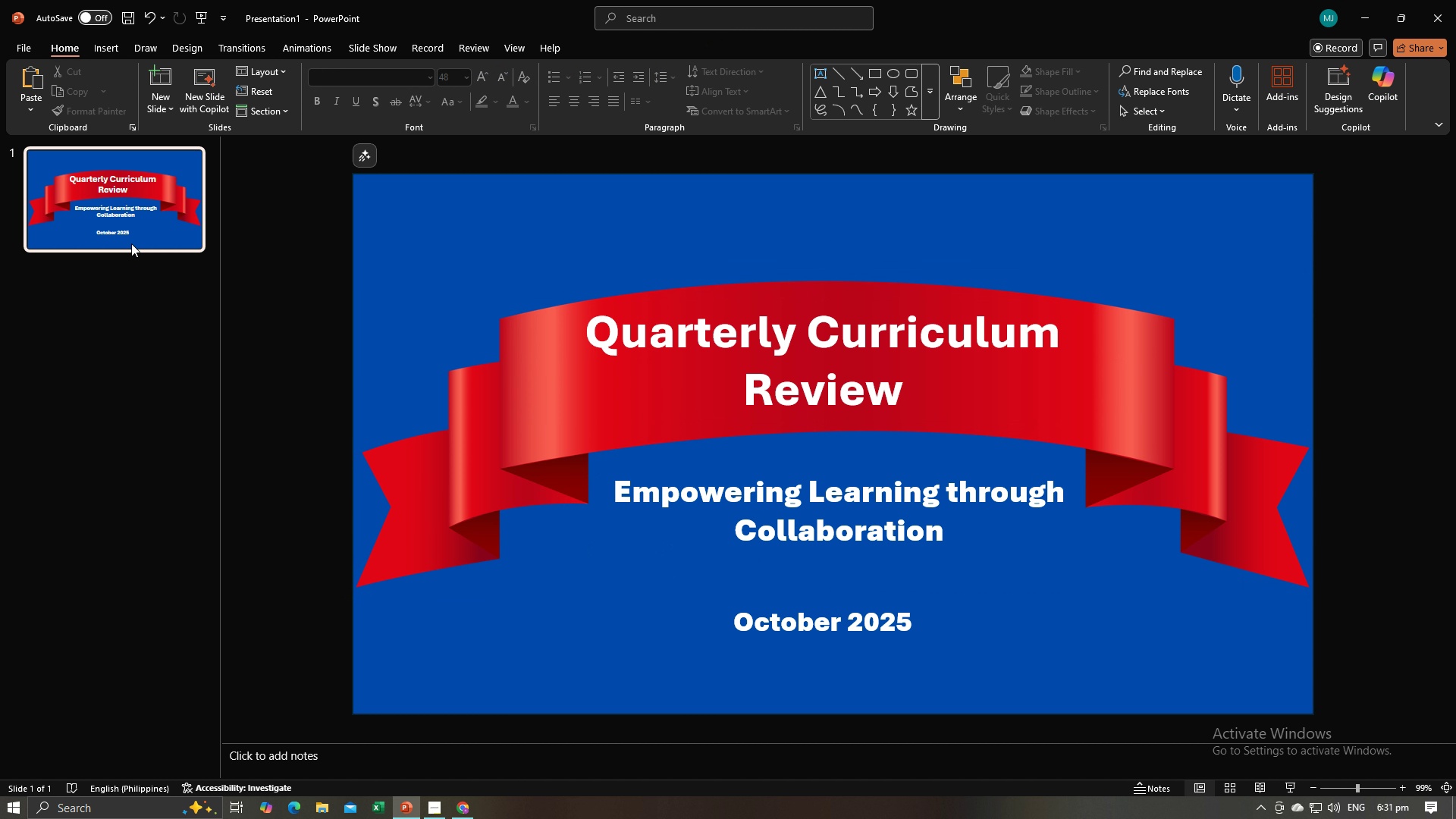 
left_click([131, 243])
 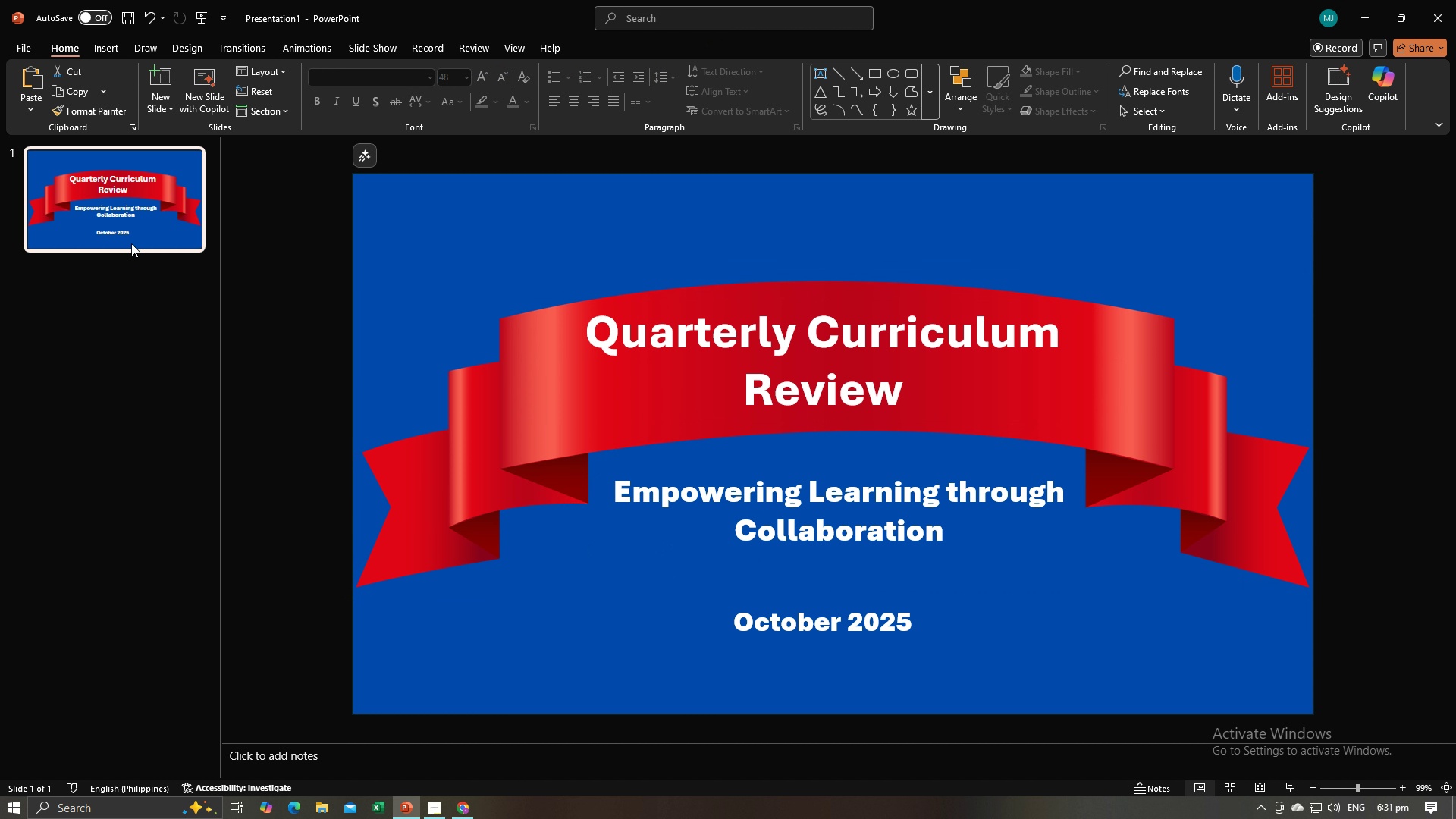 
key(Control+C)
 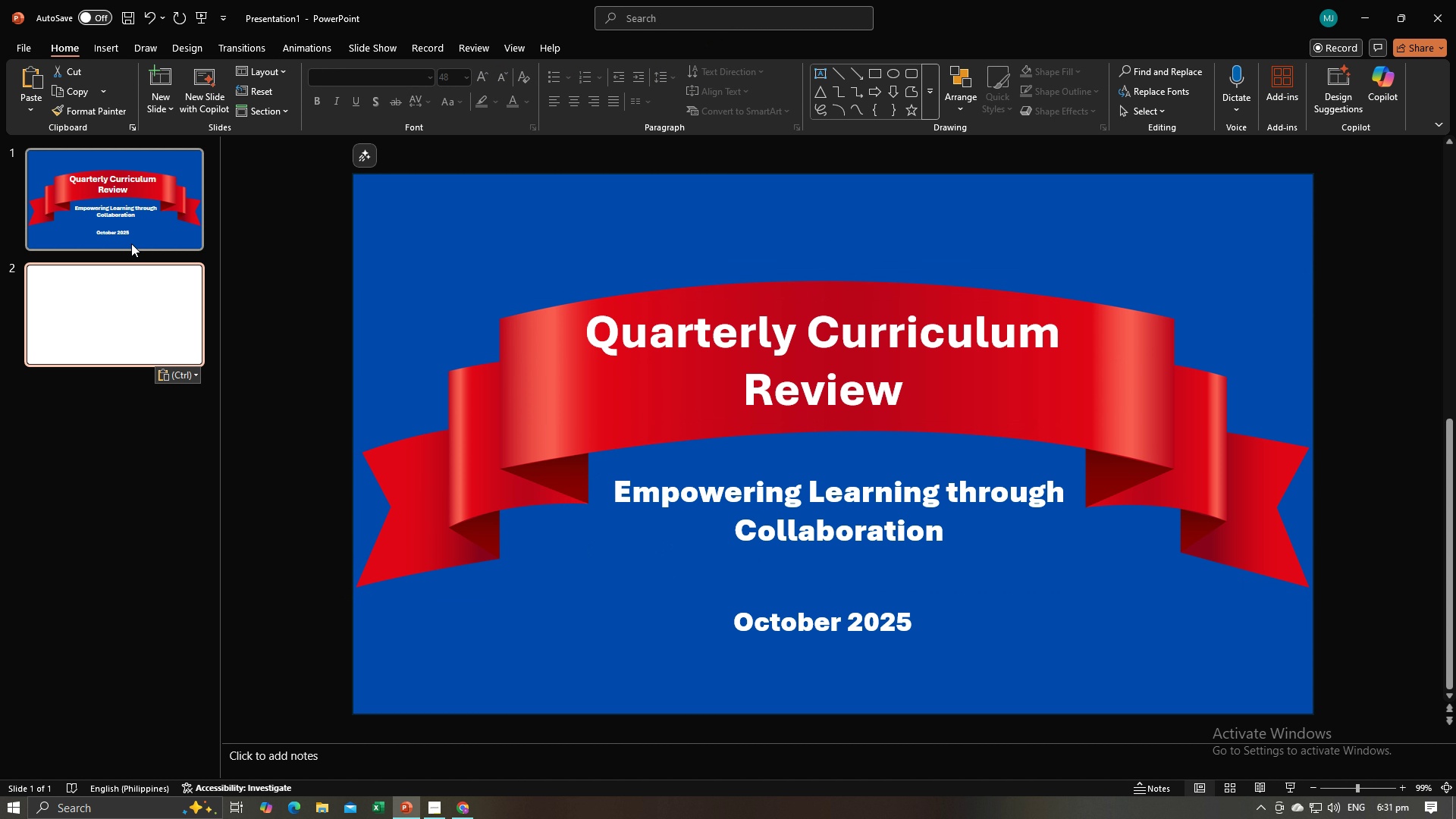 
key(Control+V)
 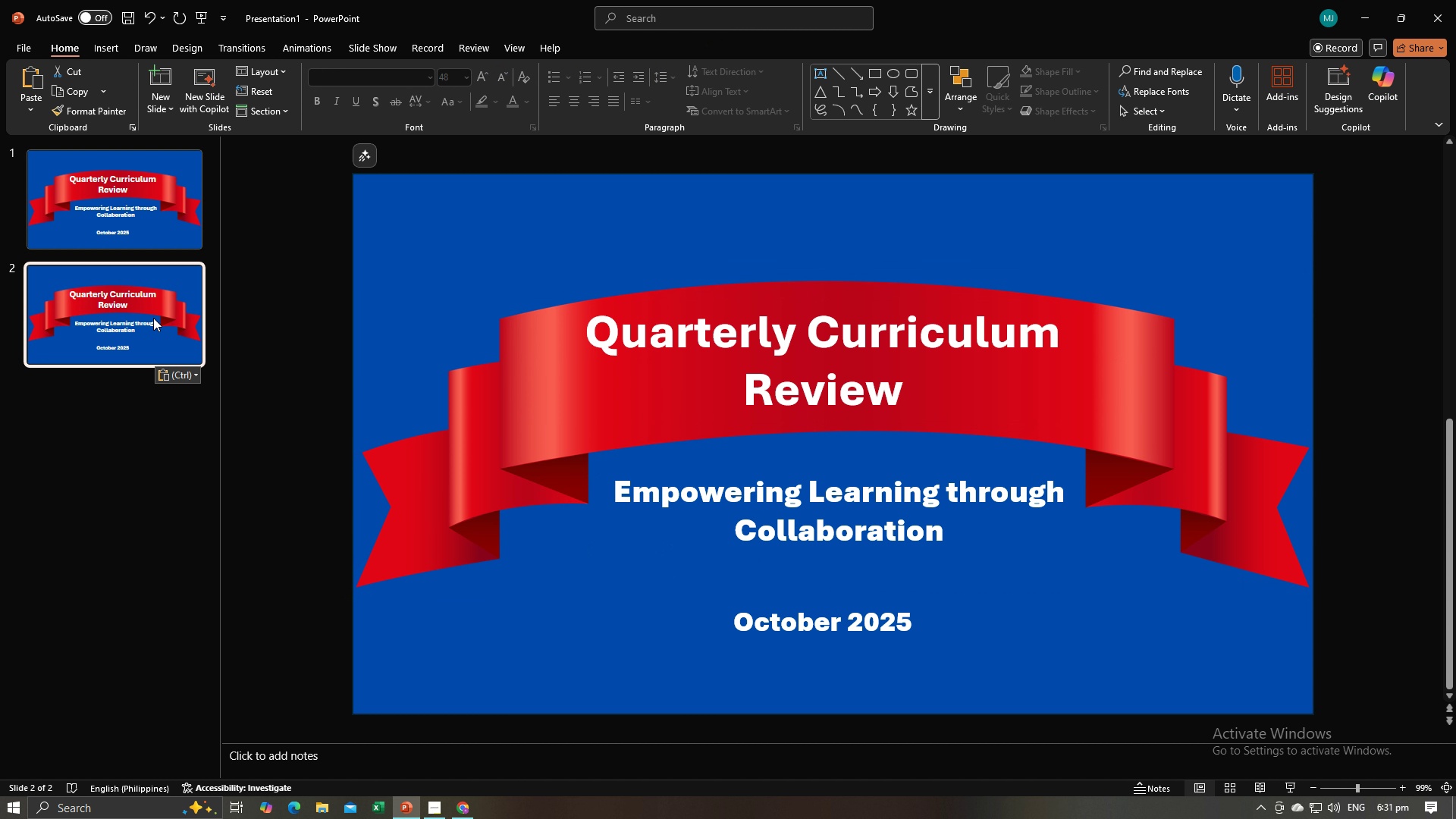 
key(Alt+AltLeft)
 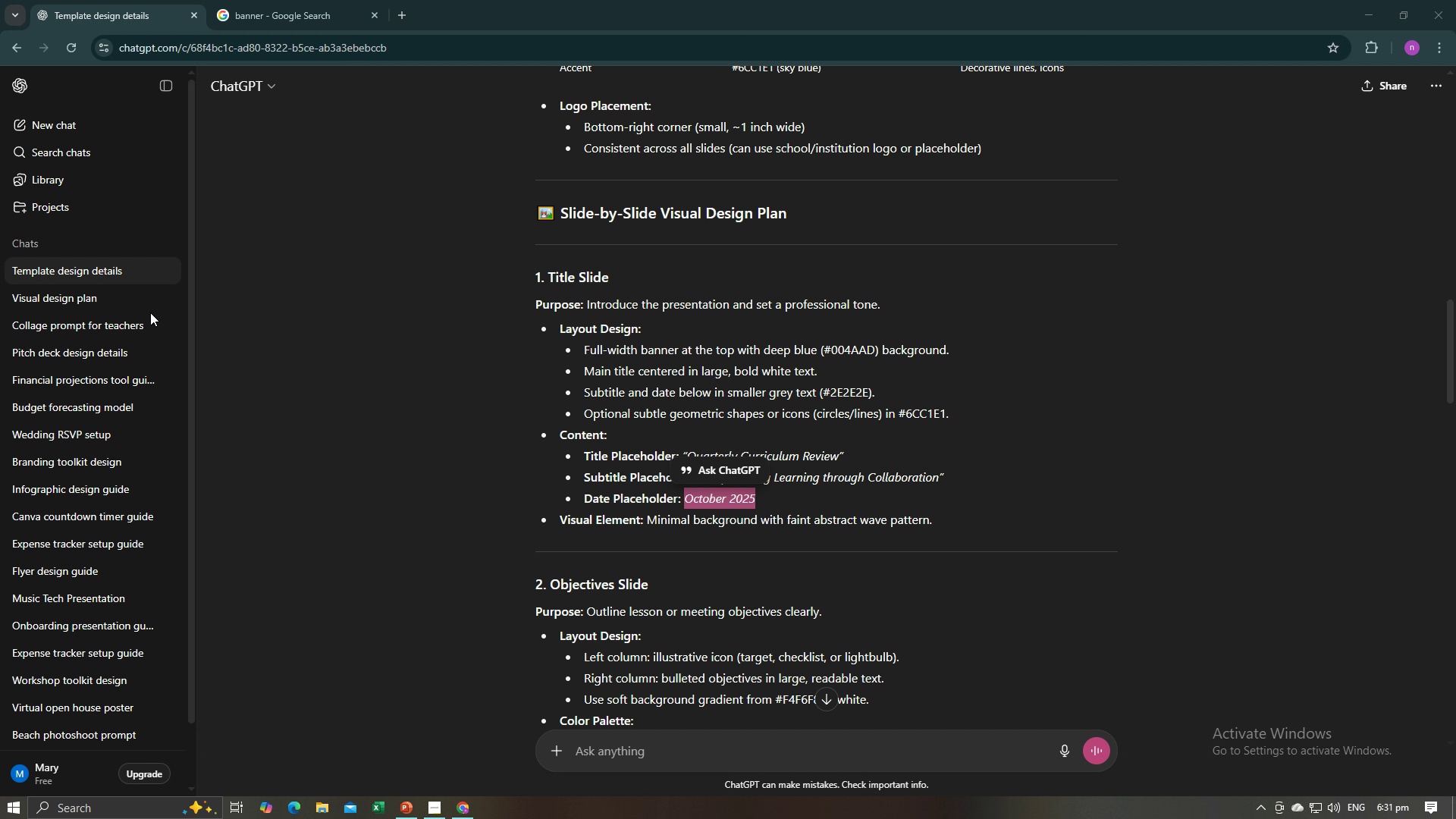 
key(Alt+Tab)
 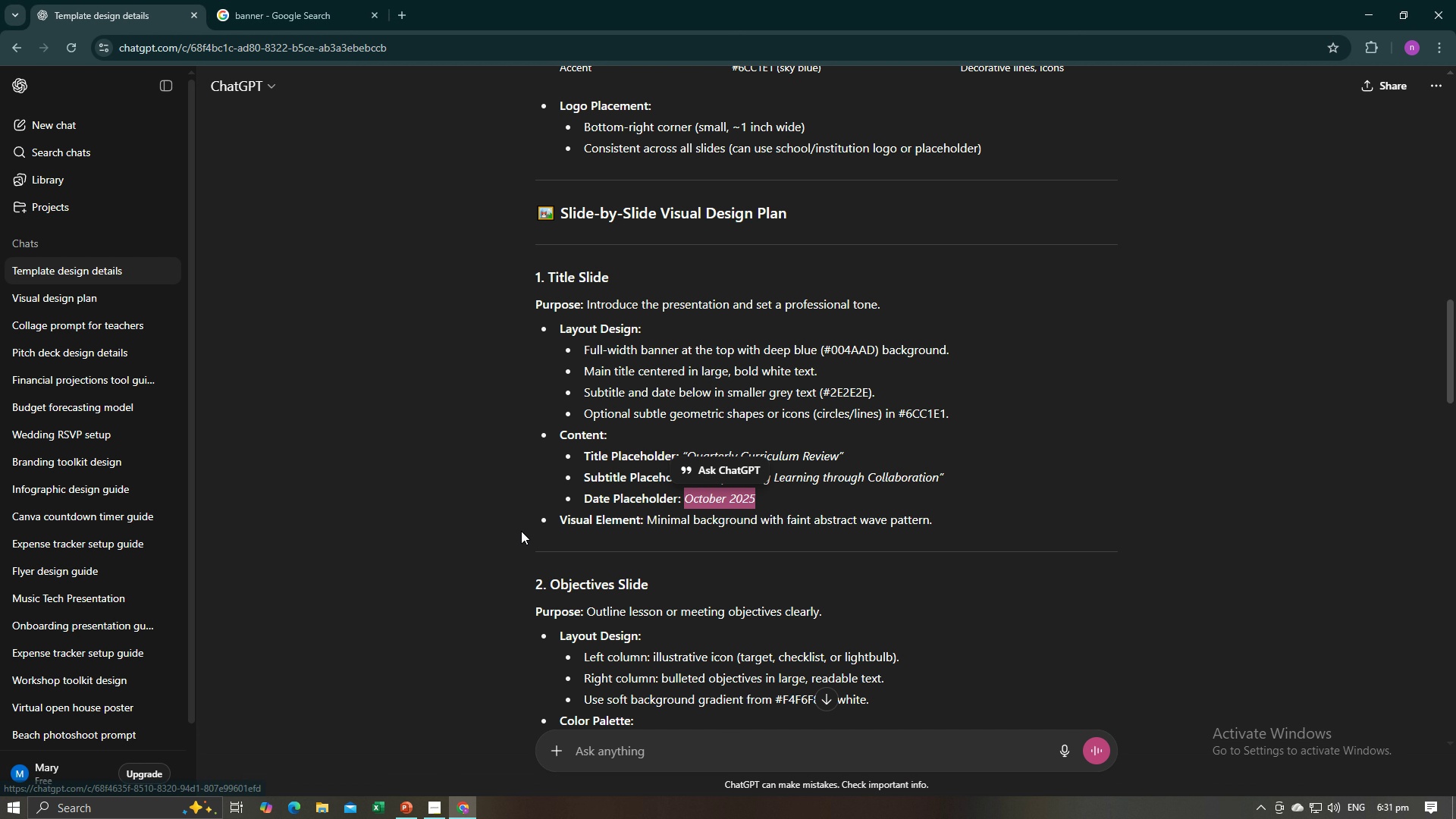 
scroll: coordinate [521, 531], scroll_direction: down, amount: 2.0
 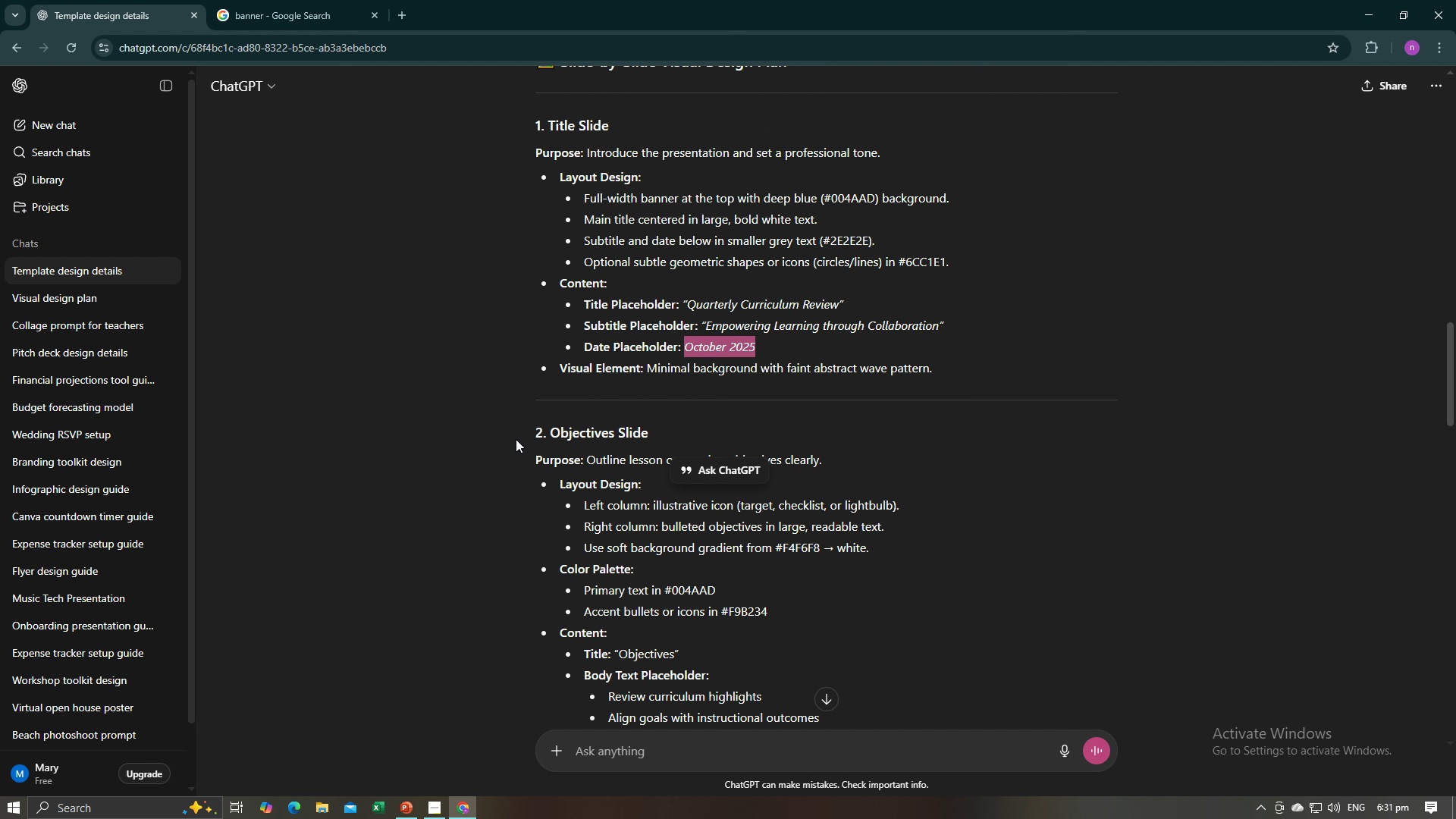 
left_click([516, 439])
 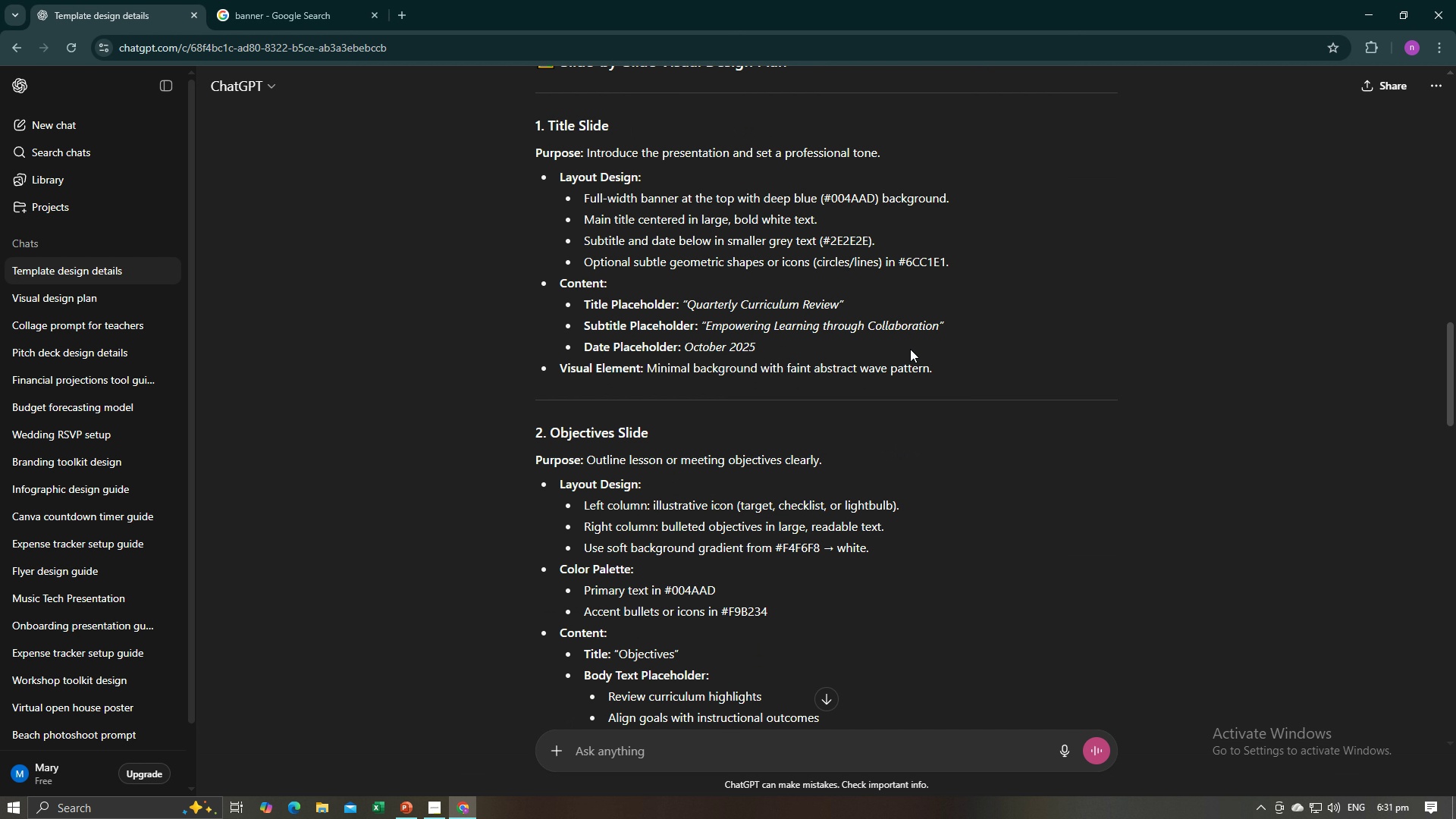 
mouse_move([931, 371])
 